 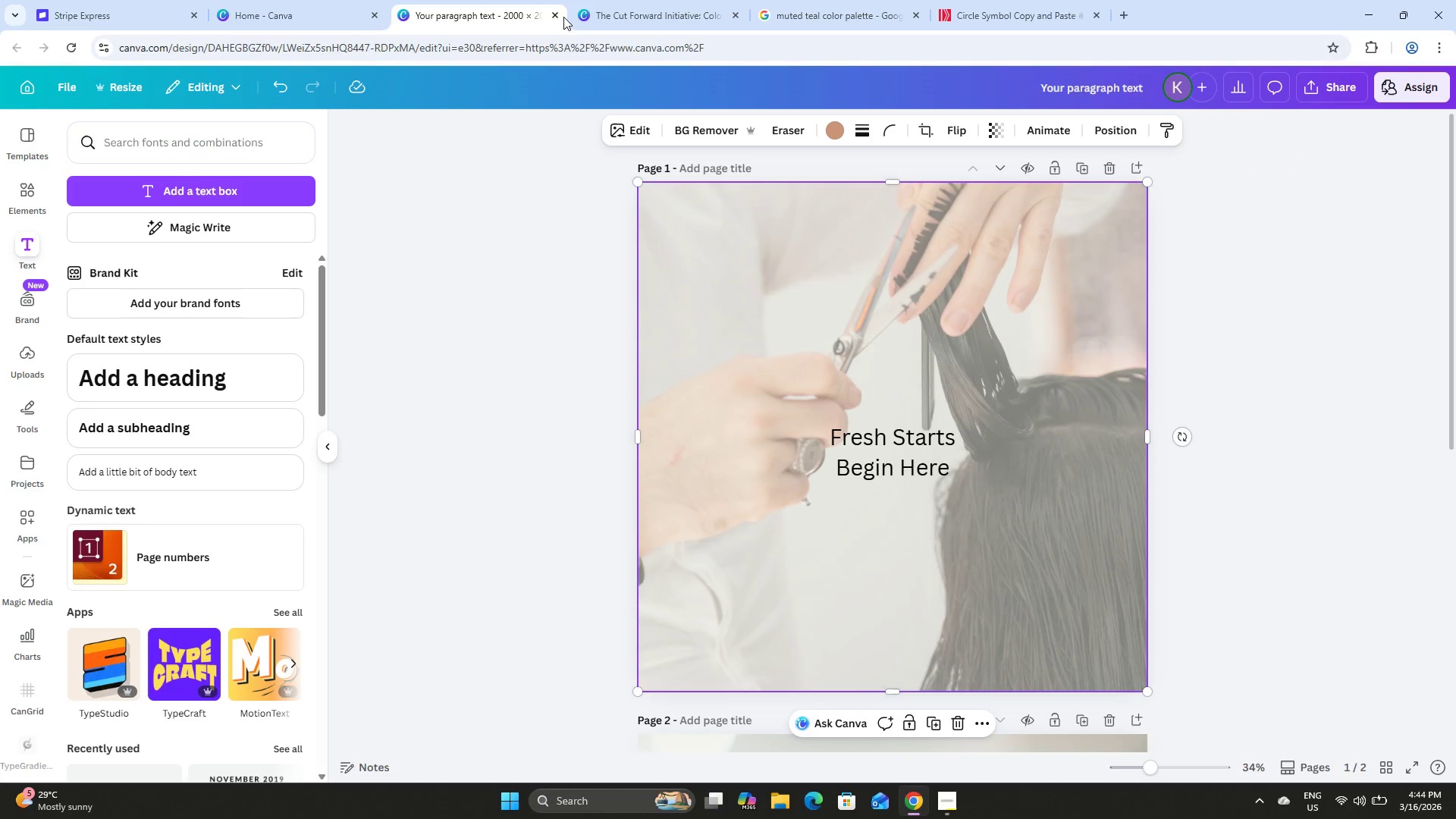 
left_click([1224, 268])
 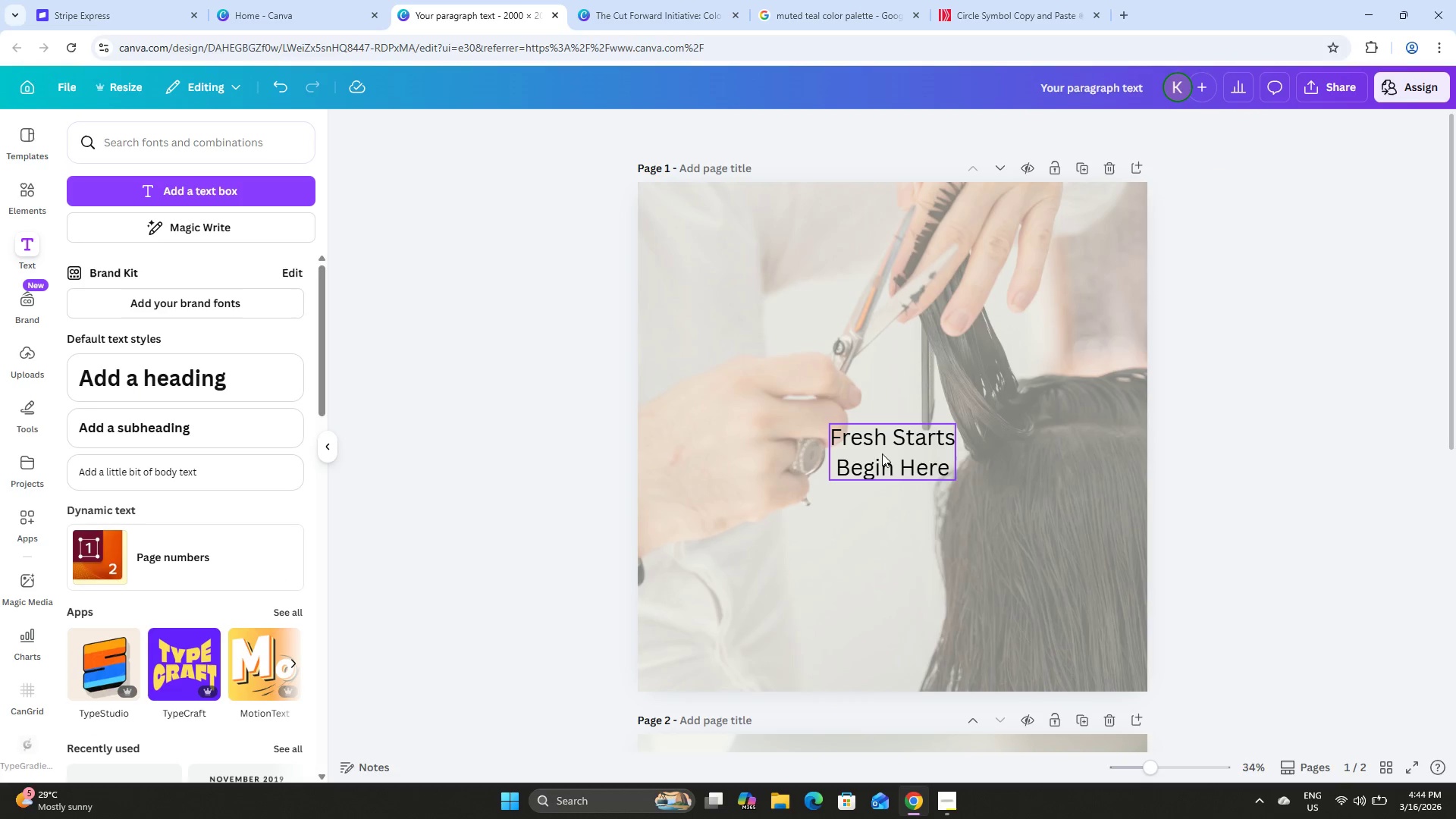 
left_click([879, 458])
 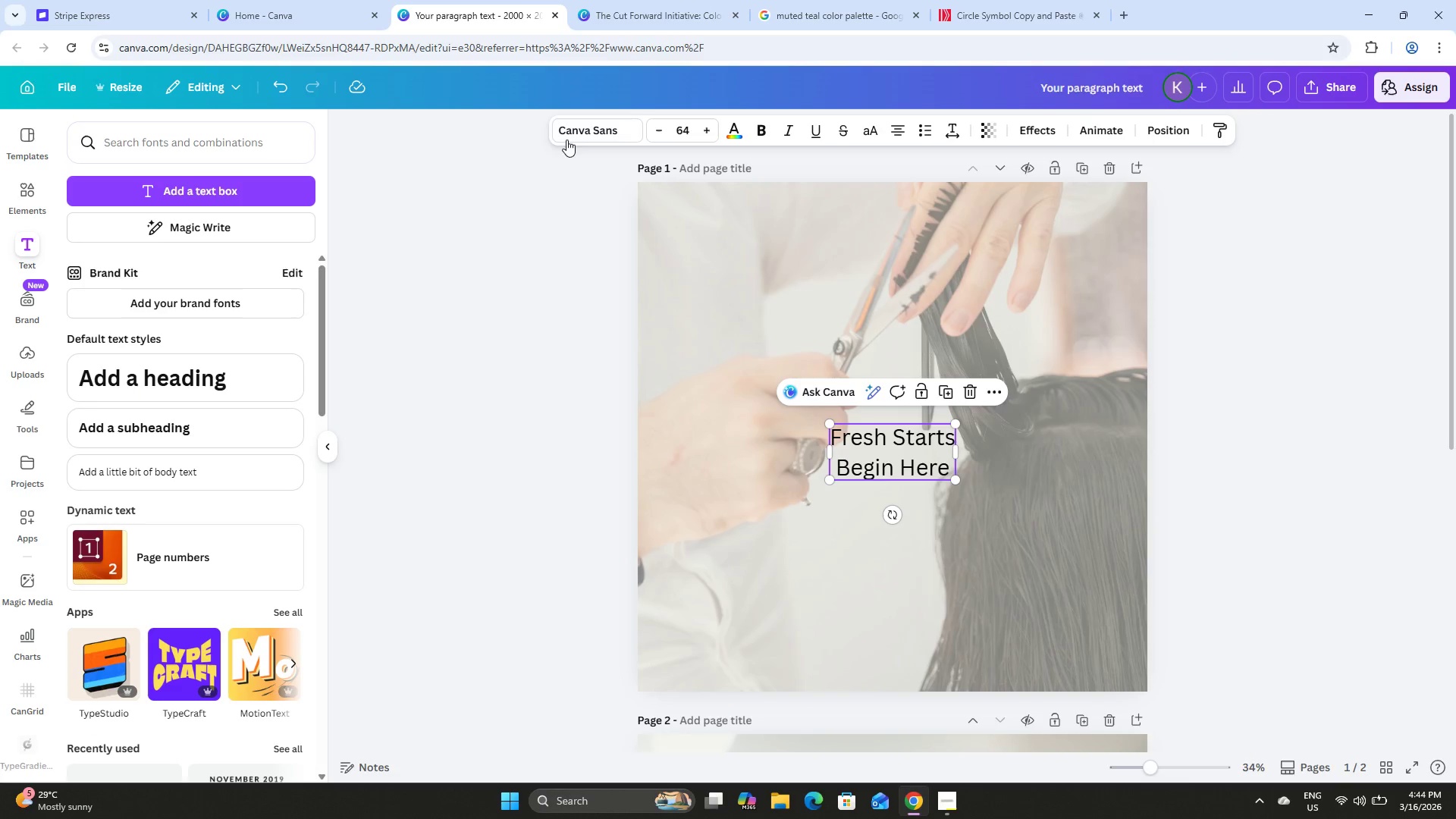 
left_click([583, 130])
 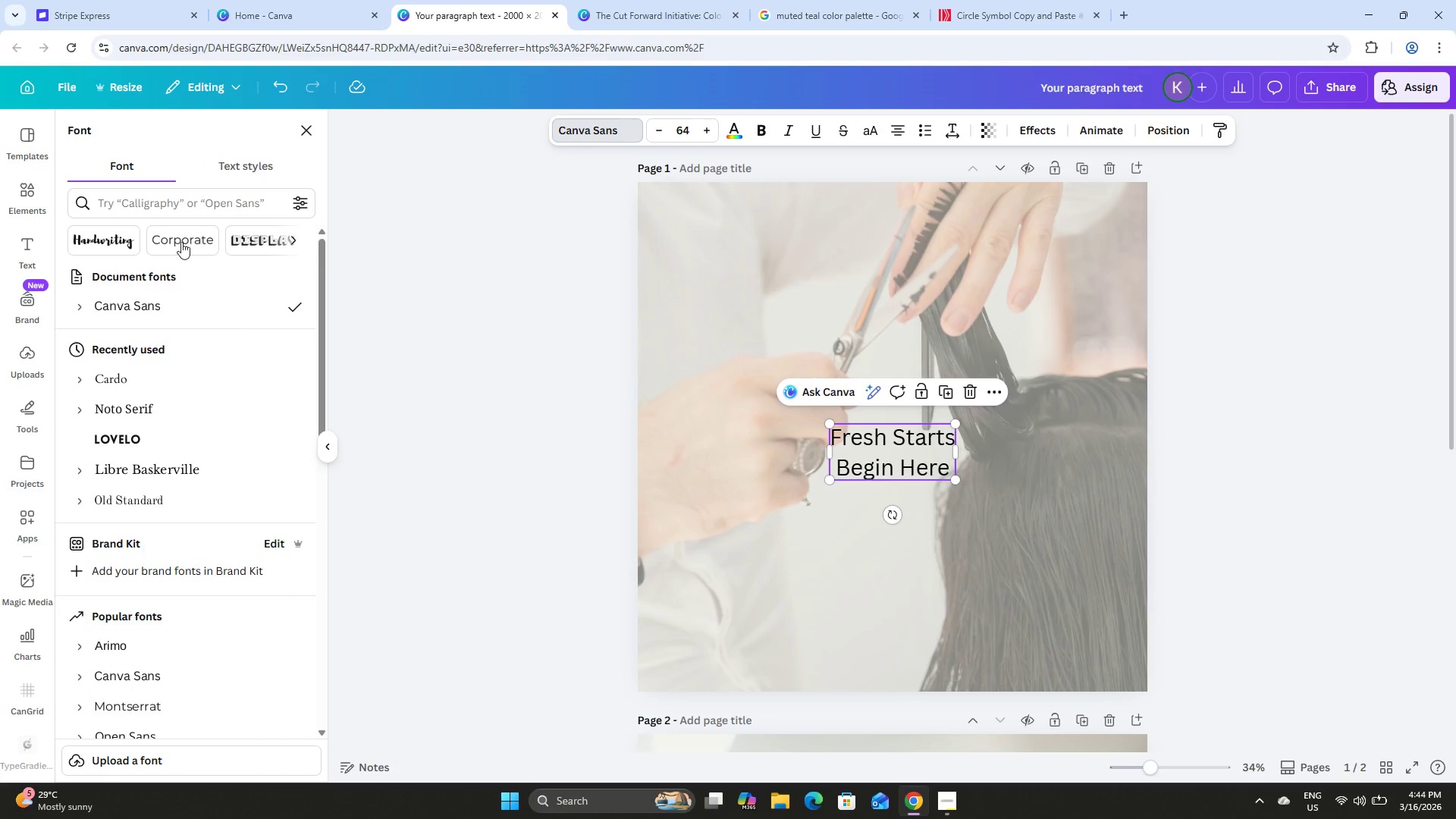 
left_click([168, 205])
 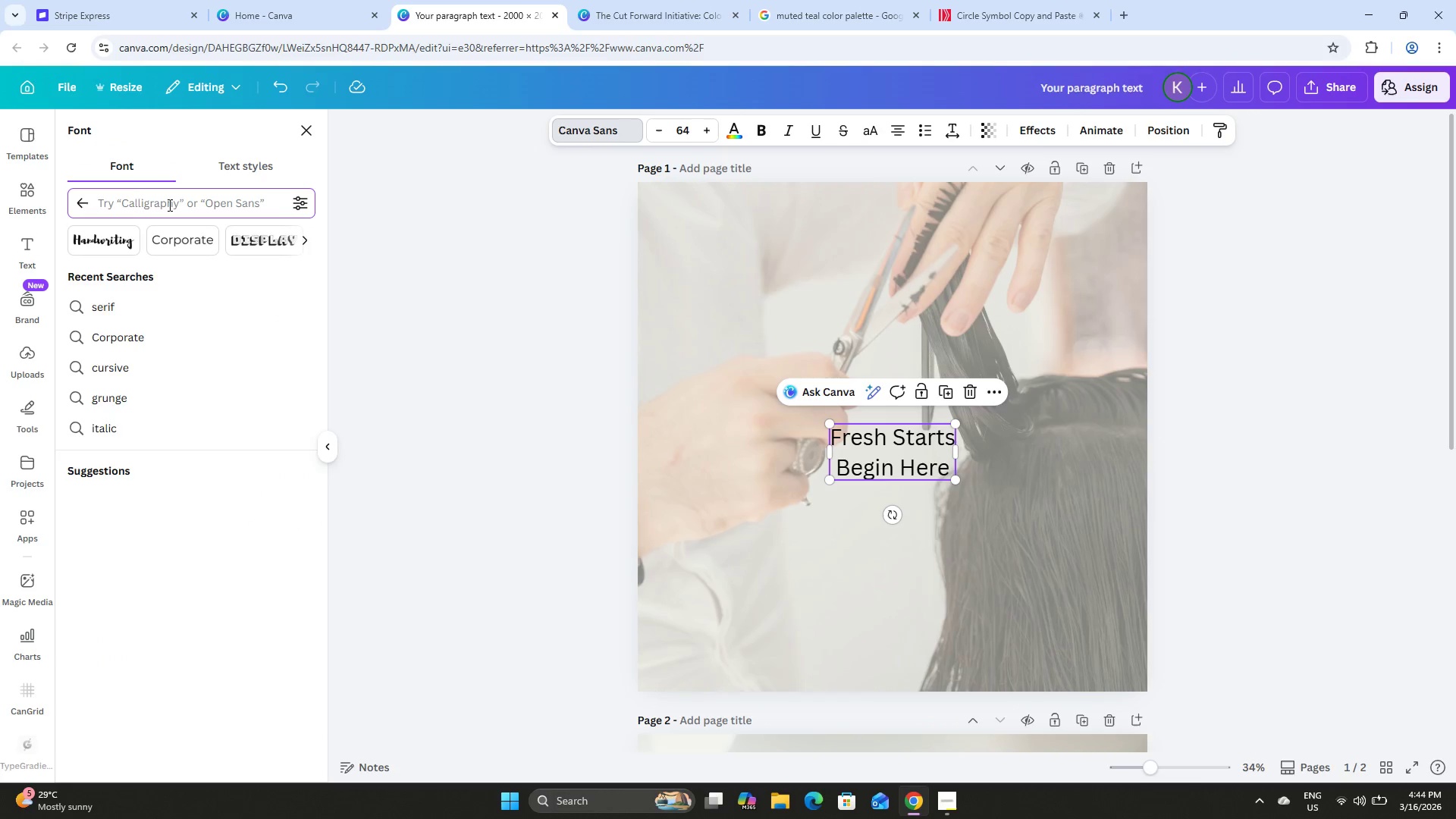 
type(times)
 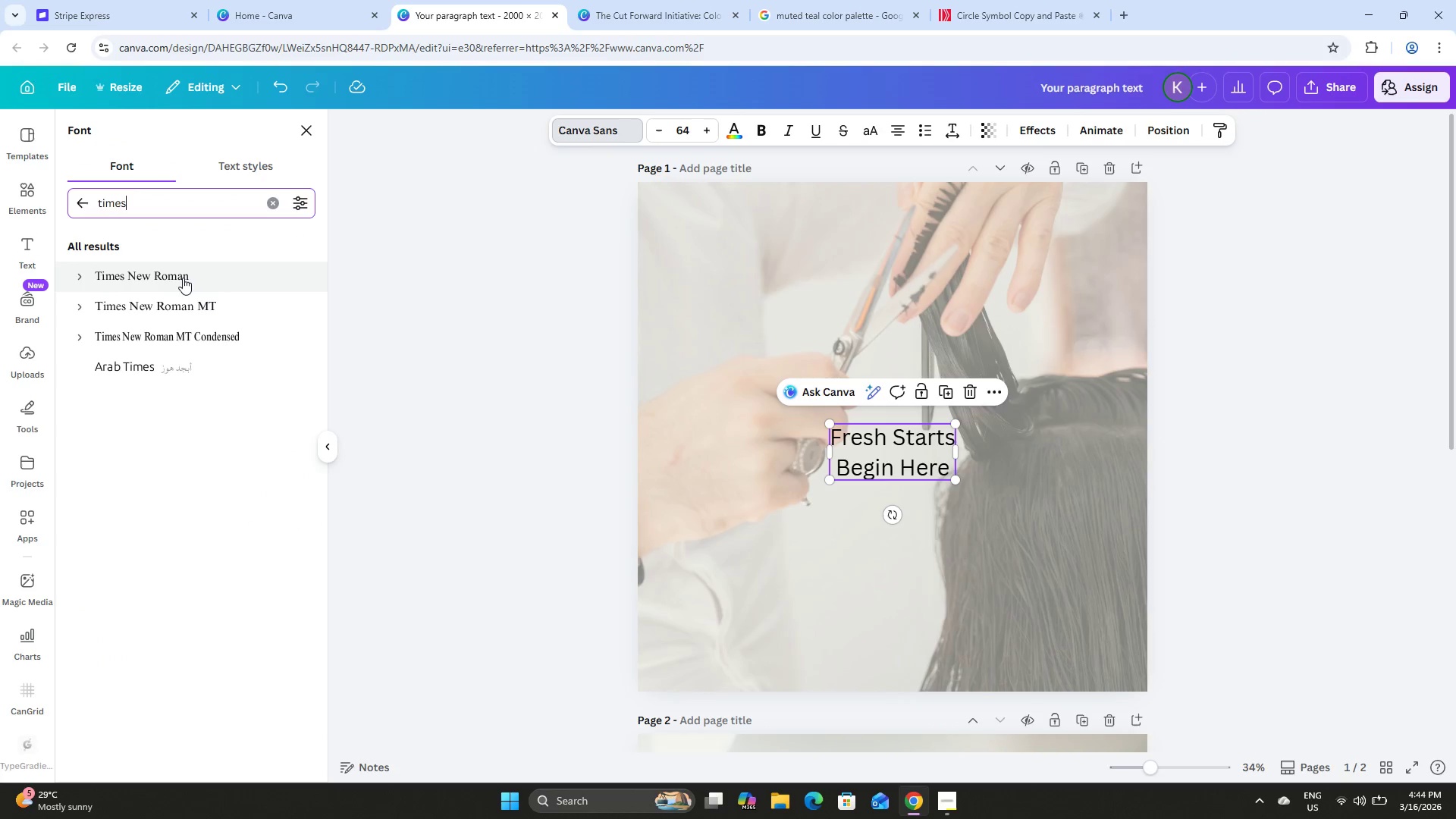 
left_click([275, 270])
 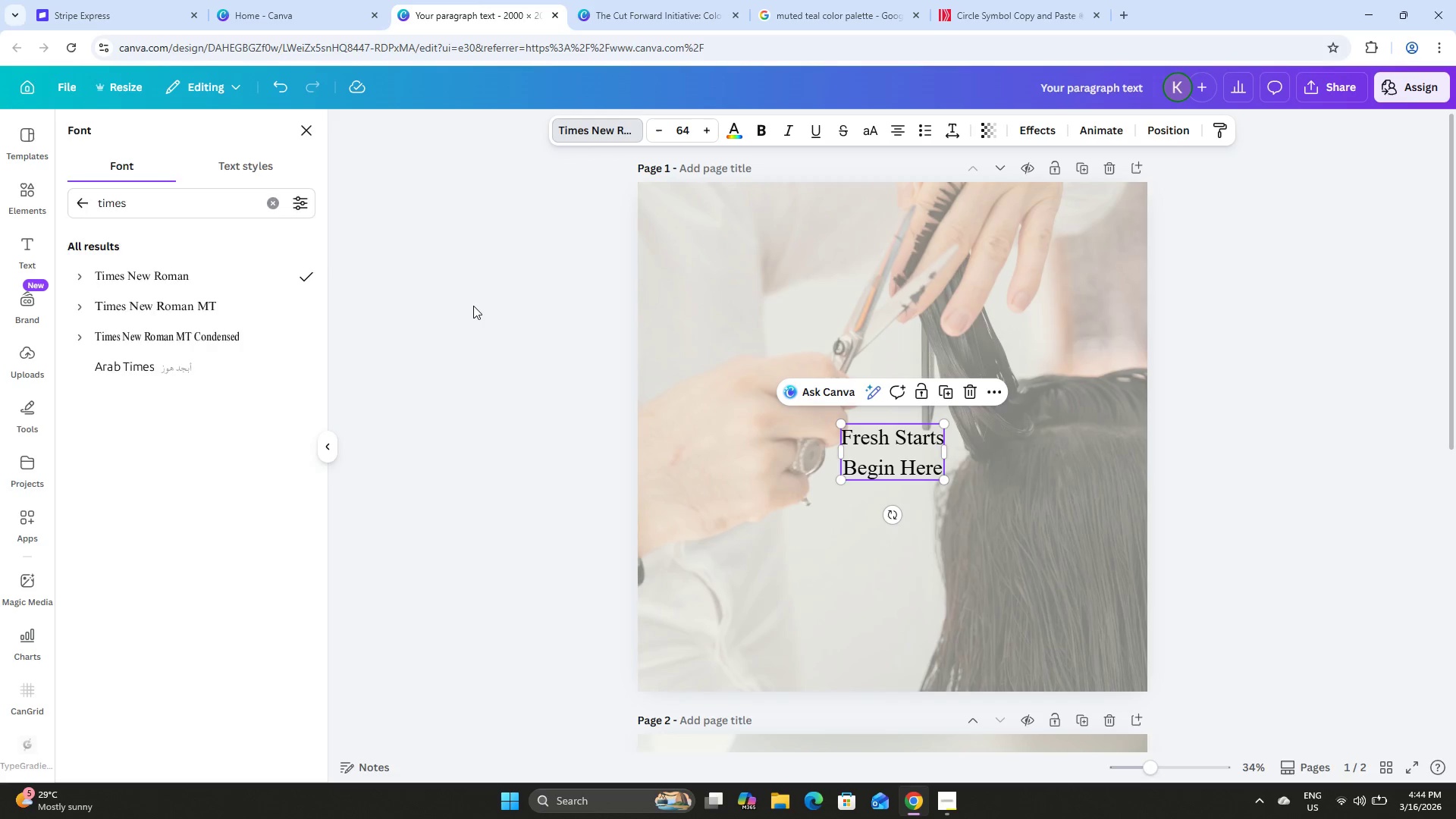 
double_click([473, 306])
 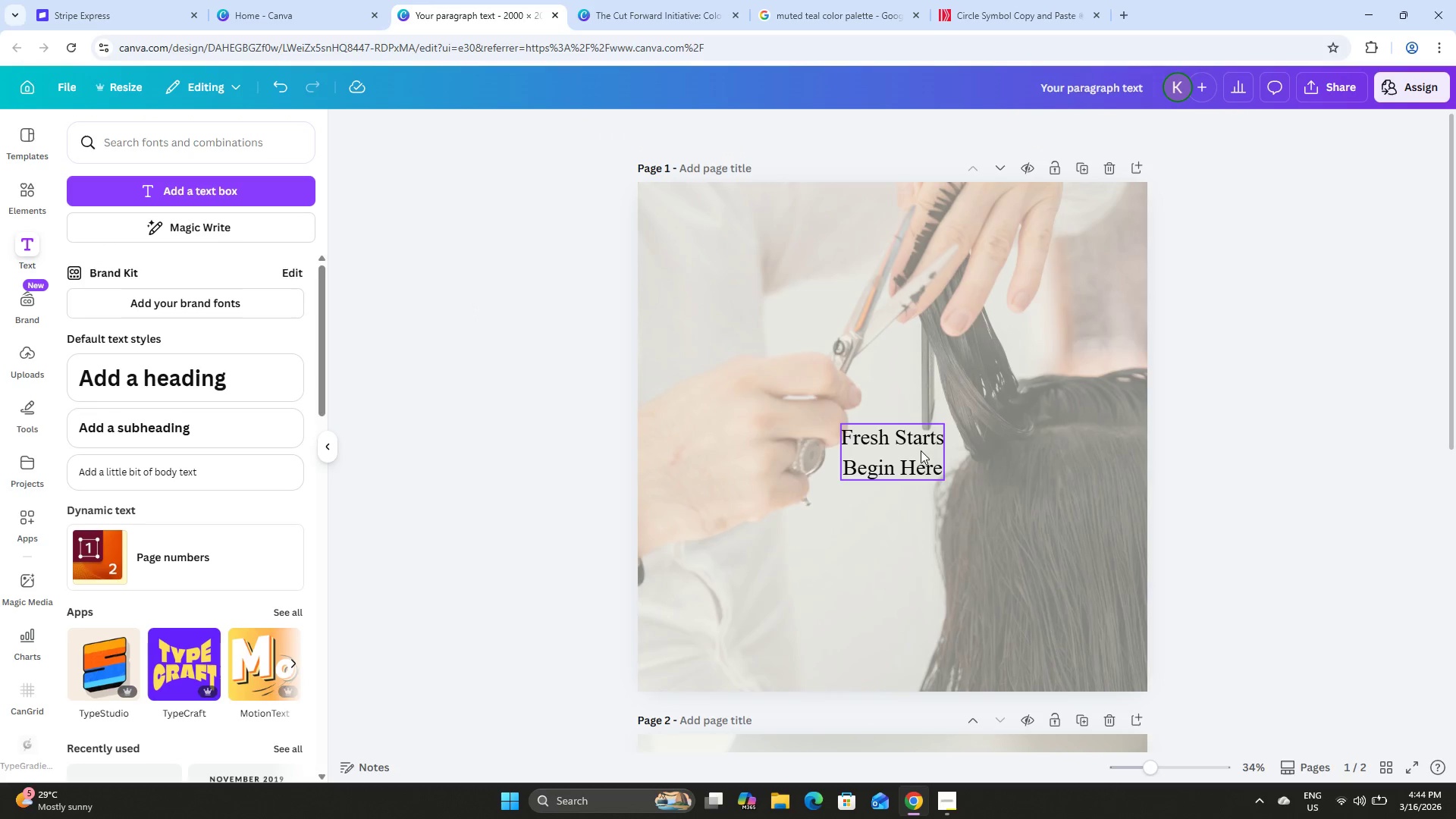 
left_click([917, 449])
 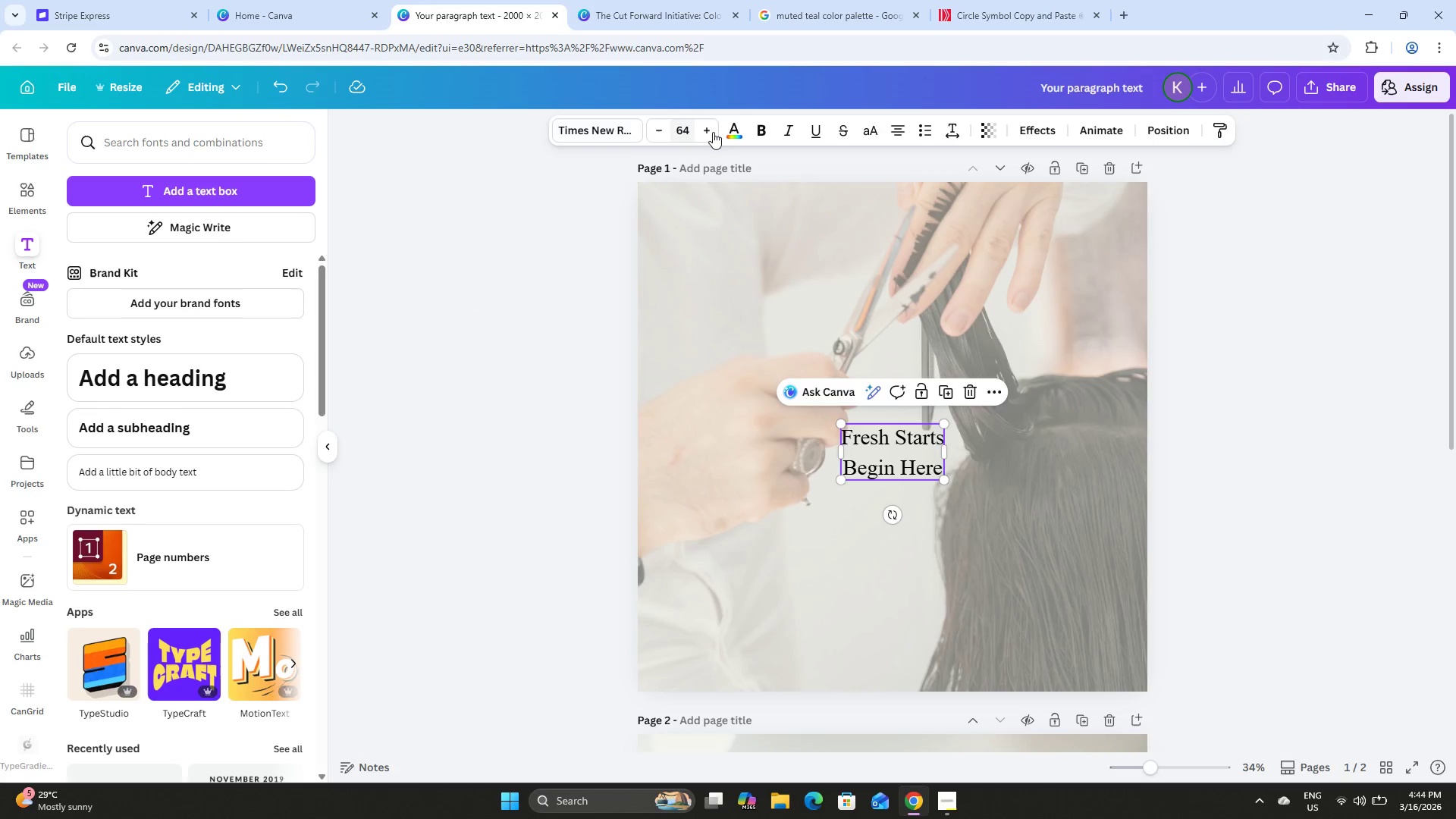 
left_click([735, 132])
 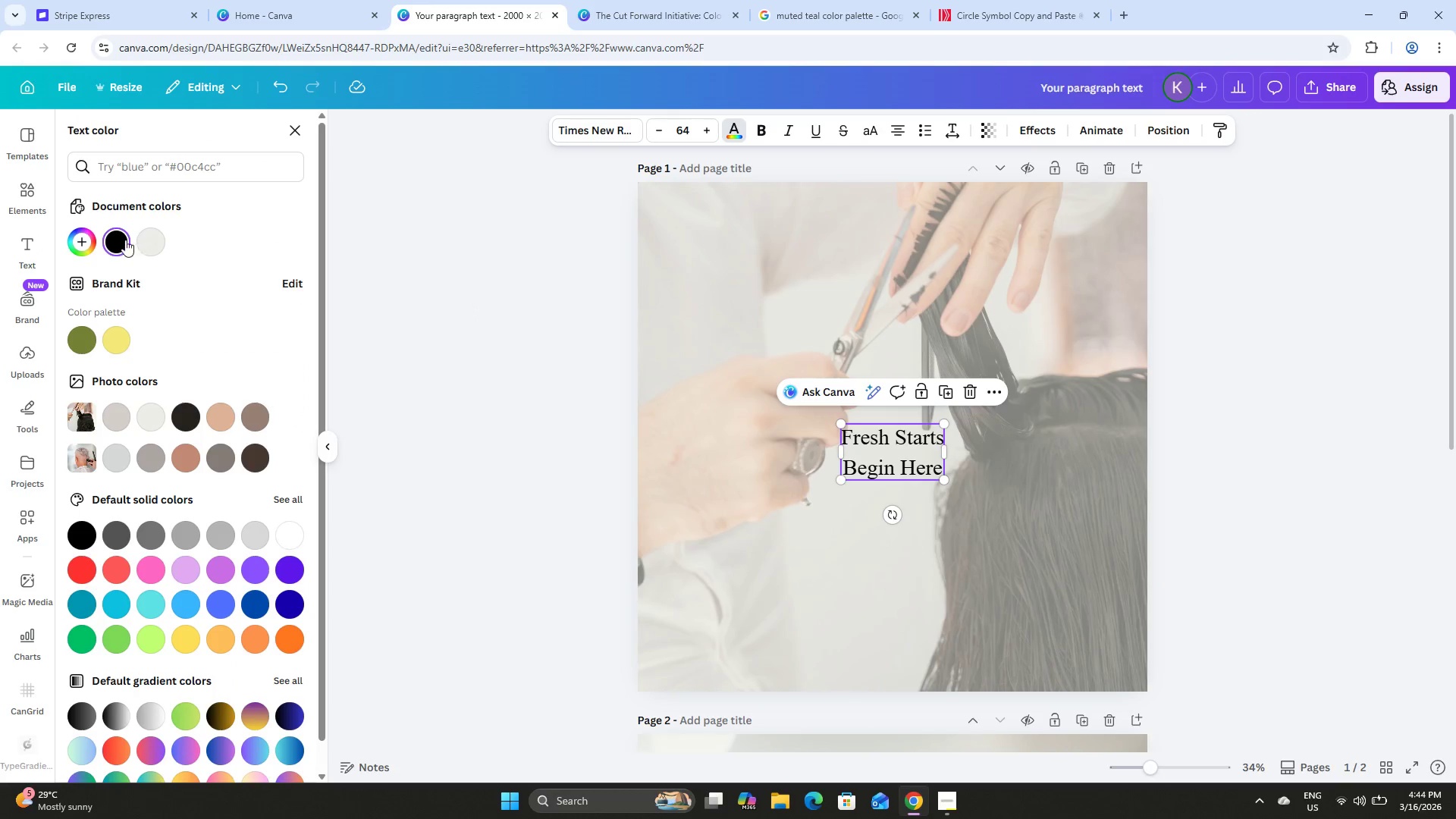 
left_click([115, 240])
 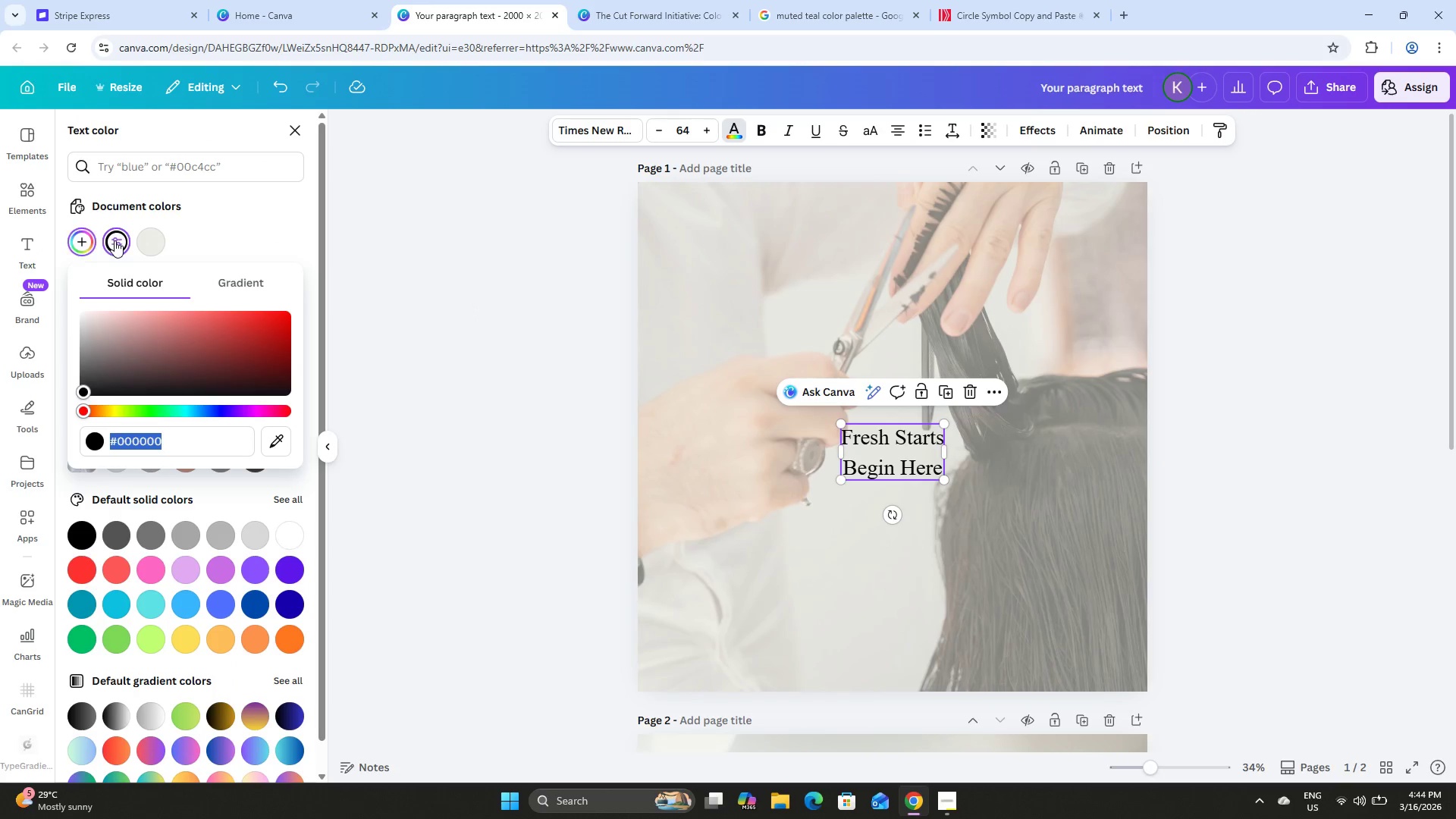 
key(Control+V)
 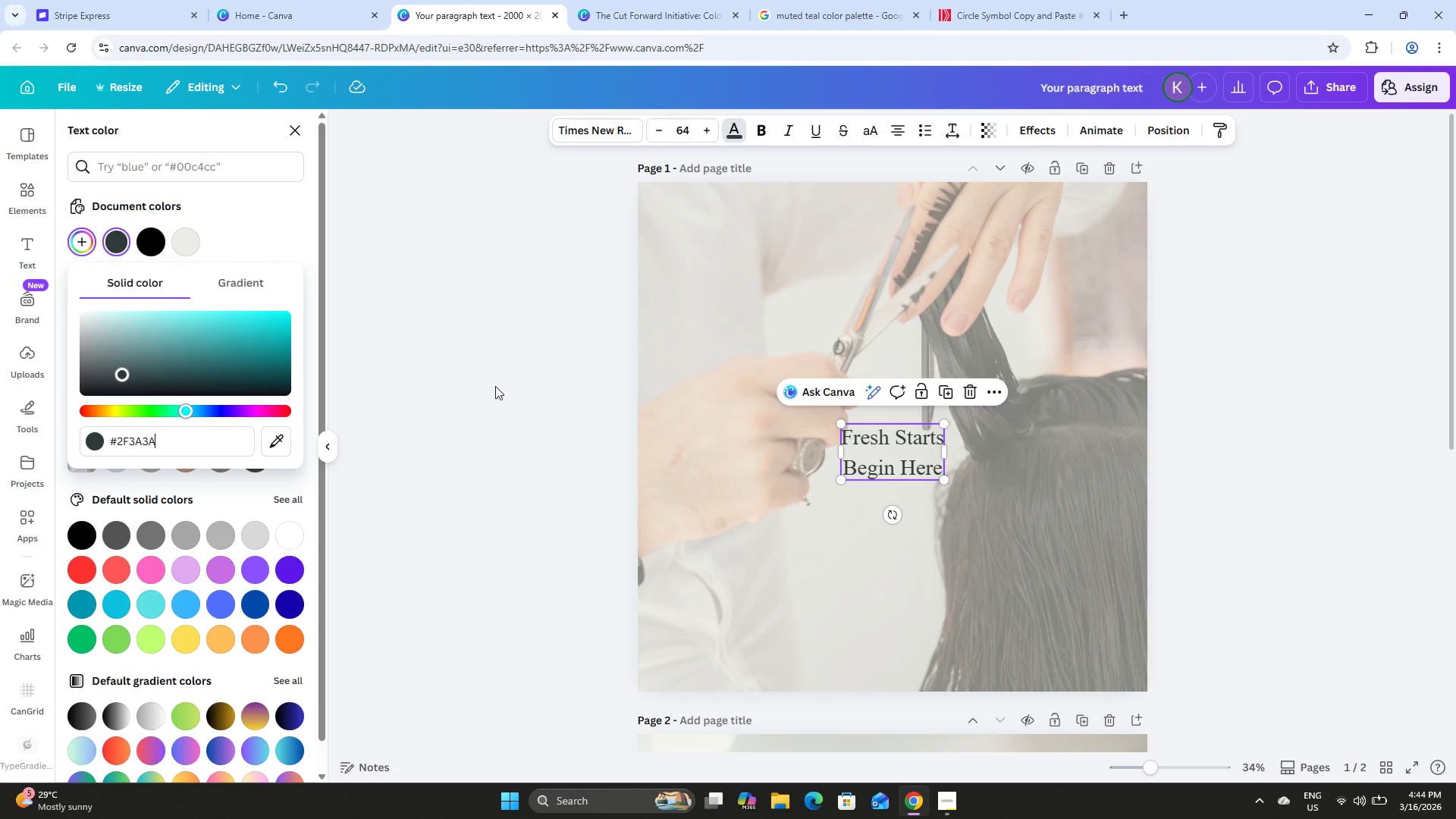 
left_click([495, 386])
 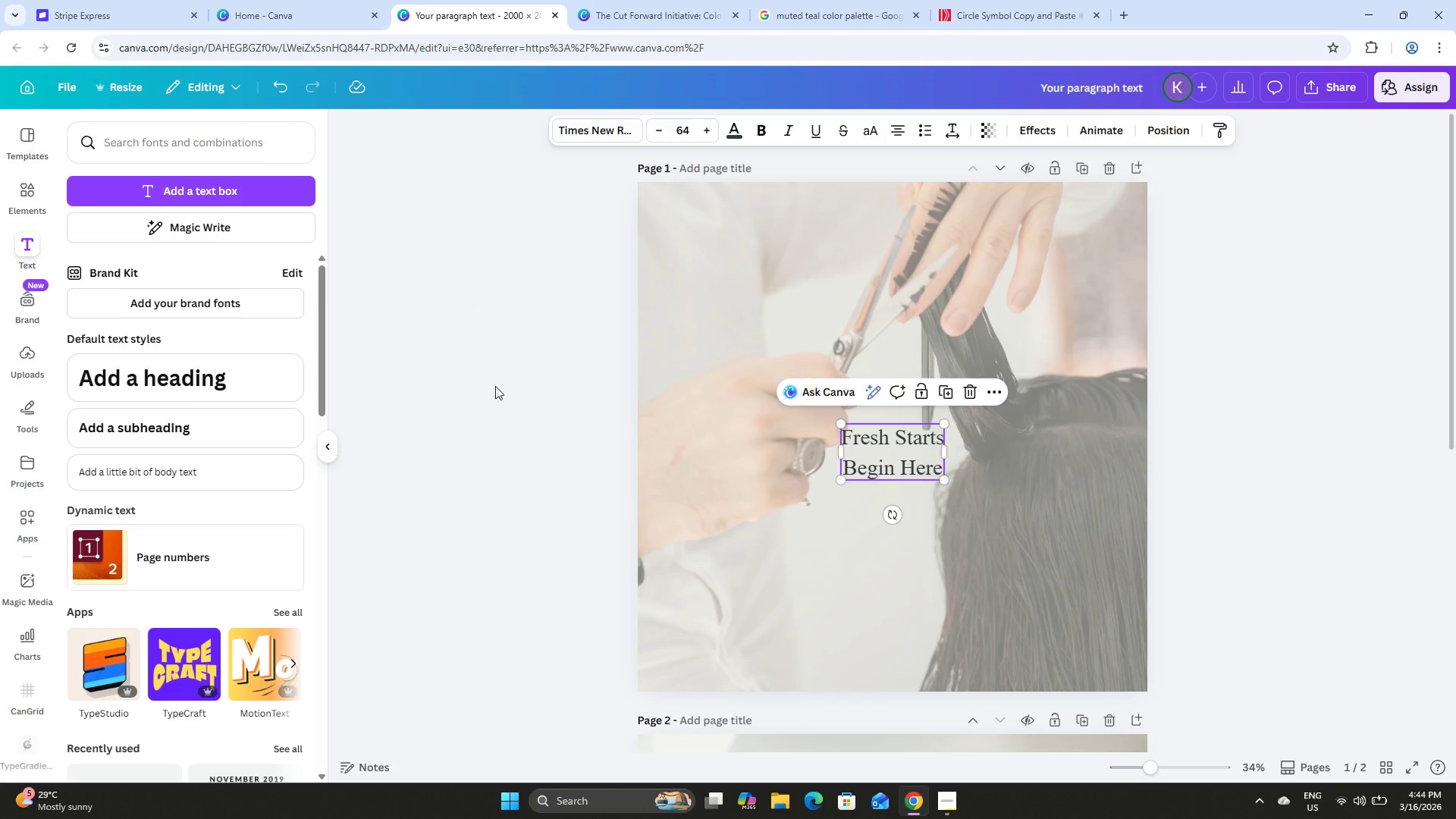 
left_click([495, 386])
 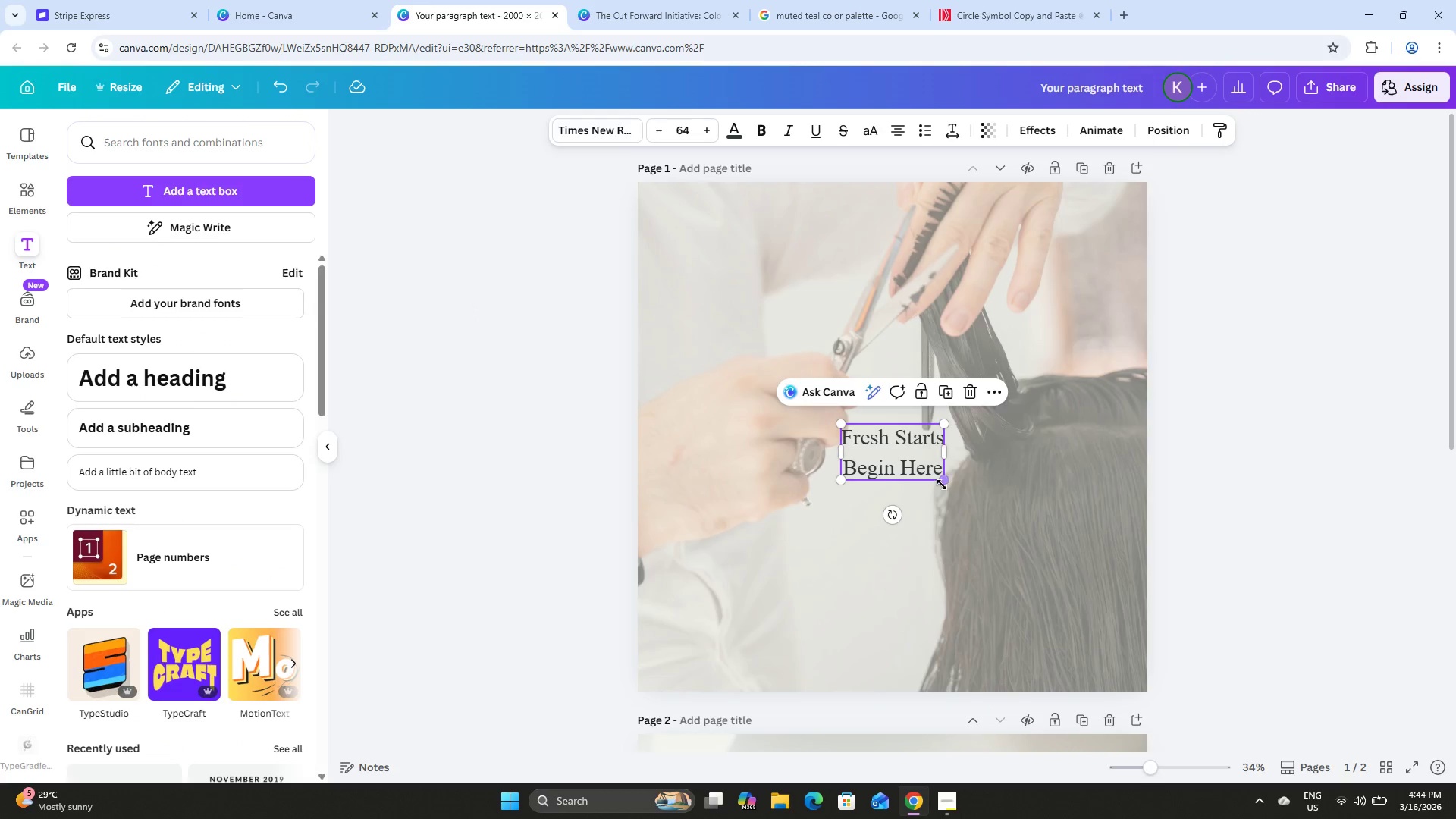 
left_click_drag(start_coordinate=[943, 482], to_coordinate=[1105, 638])
 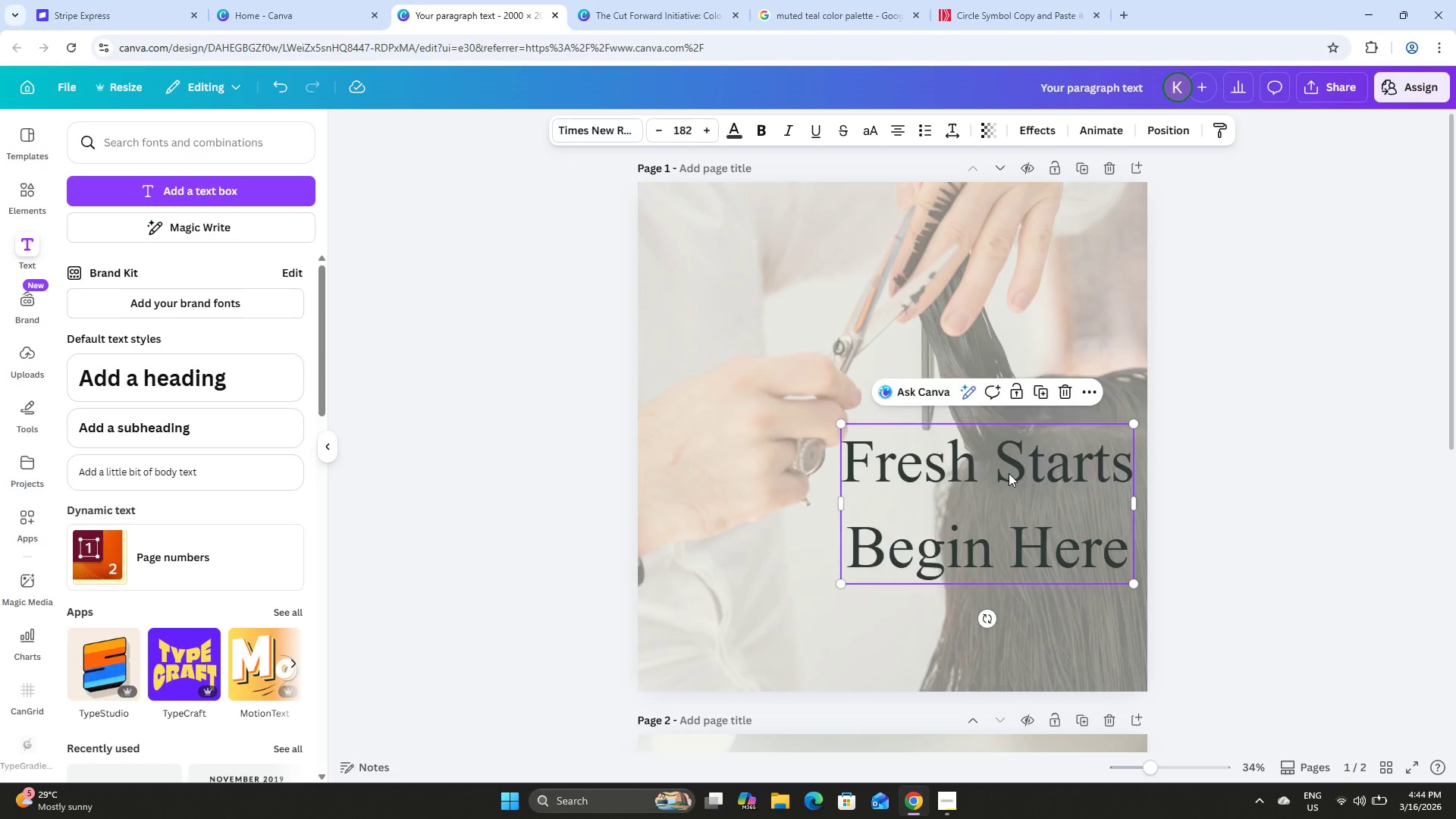 
left_click_drag(start_coordinate=[1009, 473], to_coordinate=[858, 363])
 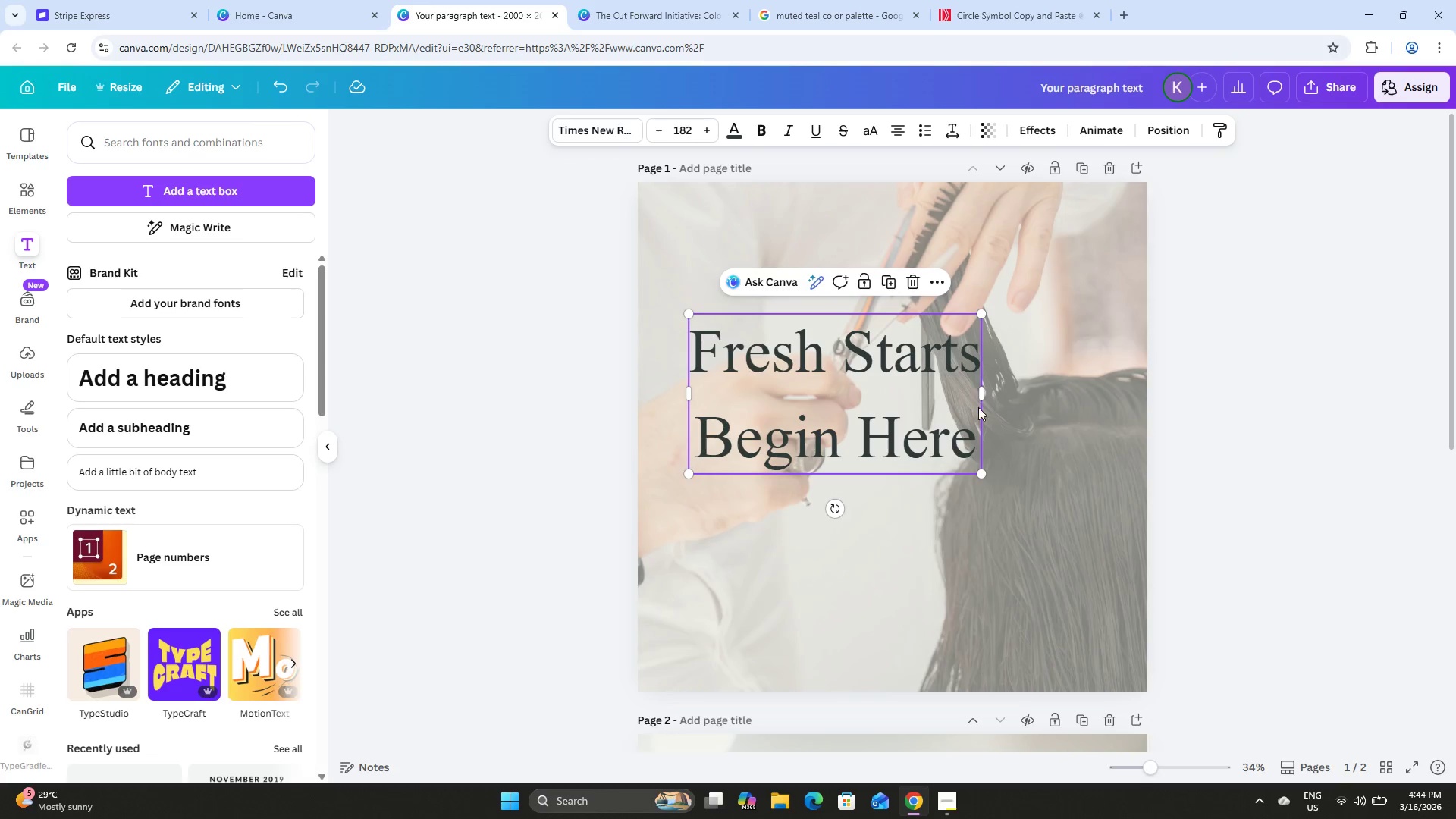 
left_click_drag(start_coordinate=[915, 378], to_coordinate=[916, 543])
 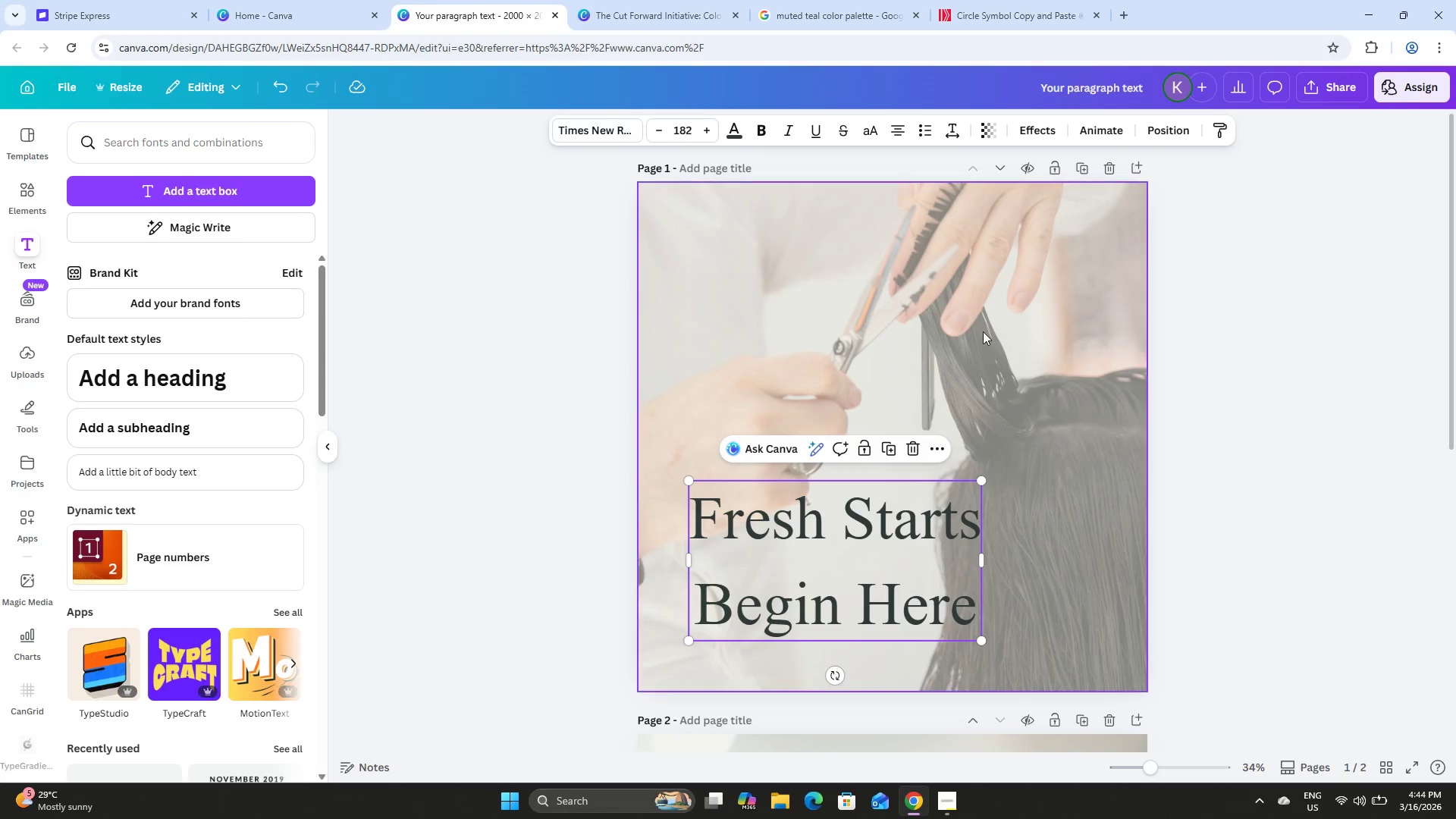 
left_click([983, 331])
 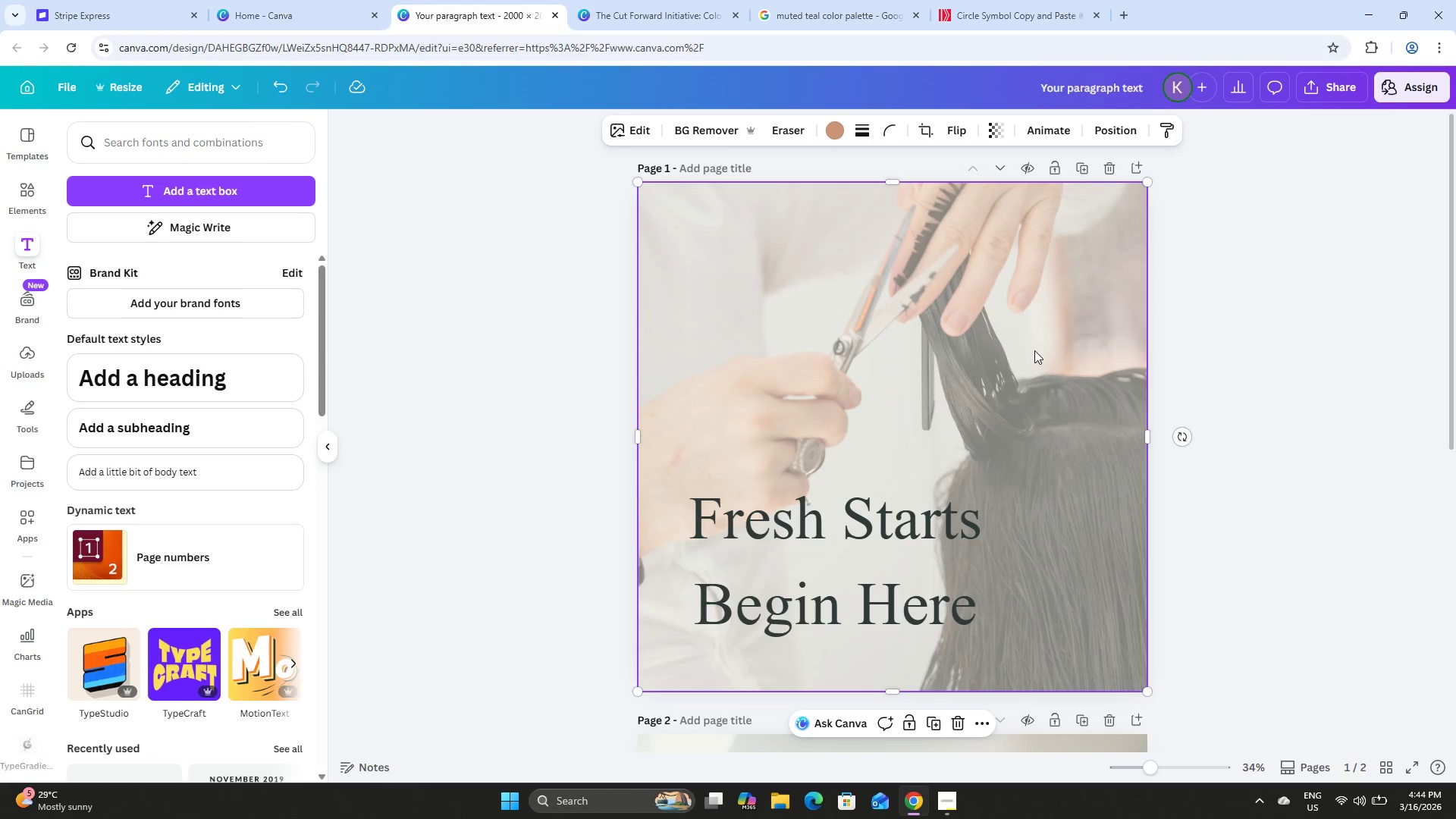 
left_click([1034, 350])
 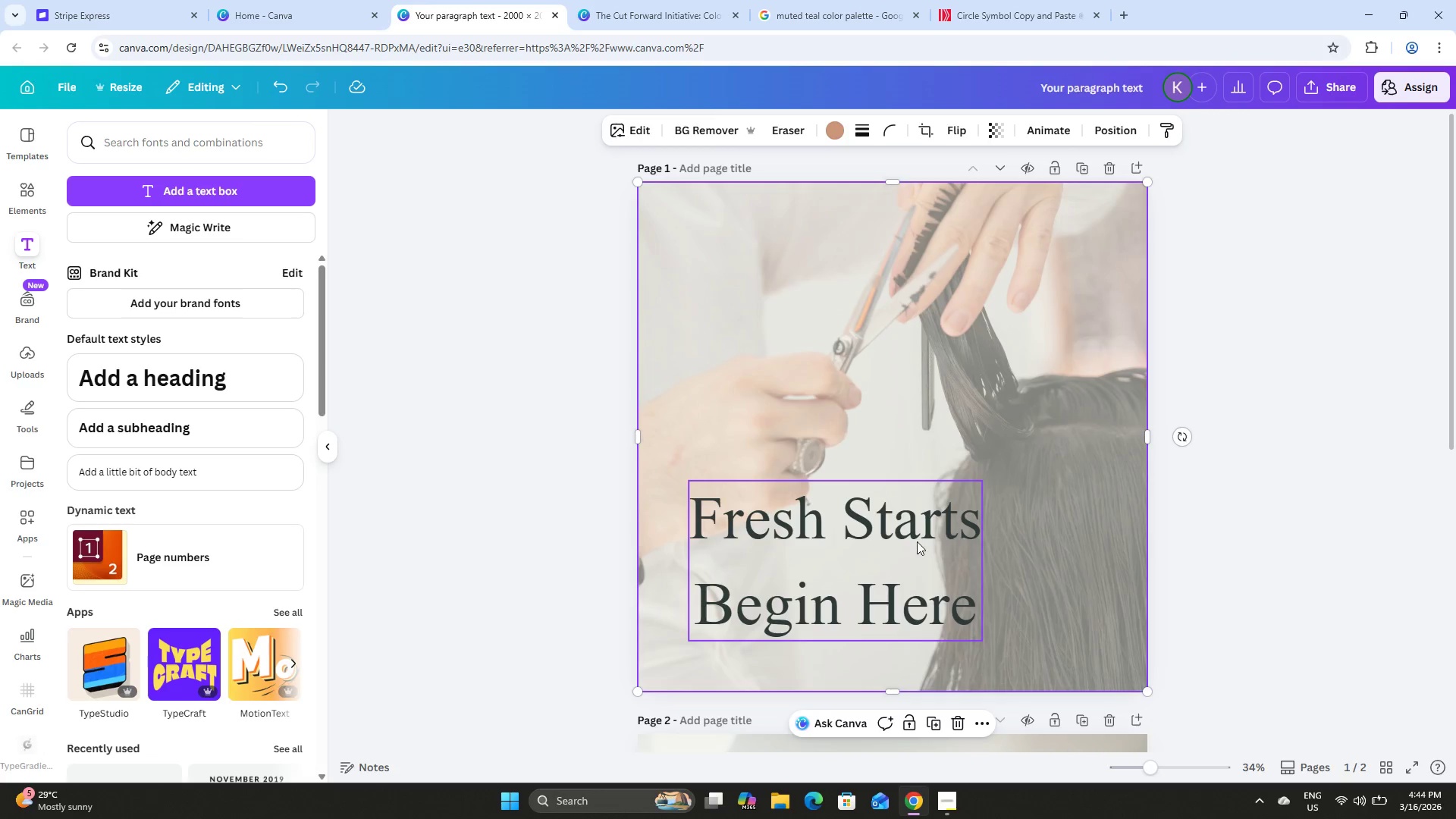 
left_click([915, 541])
 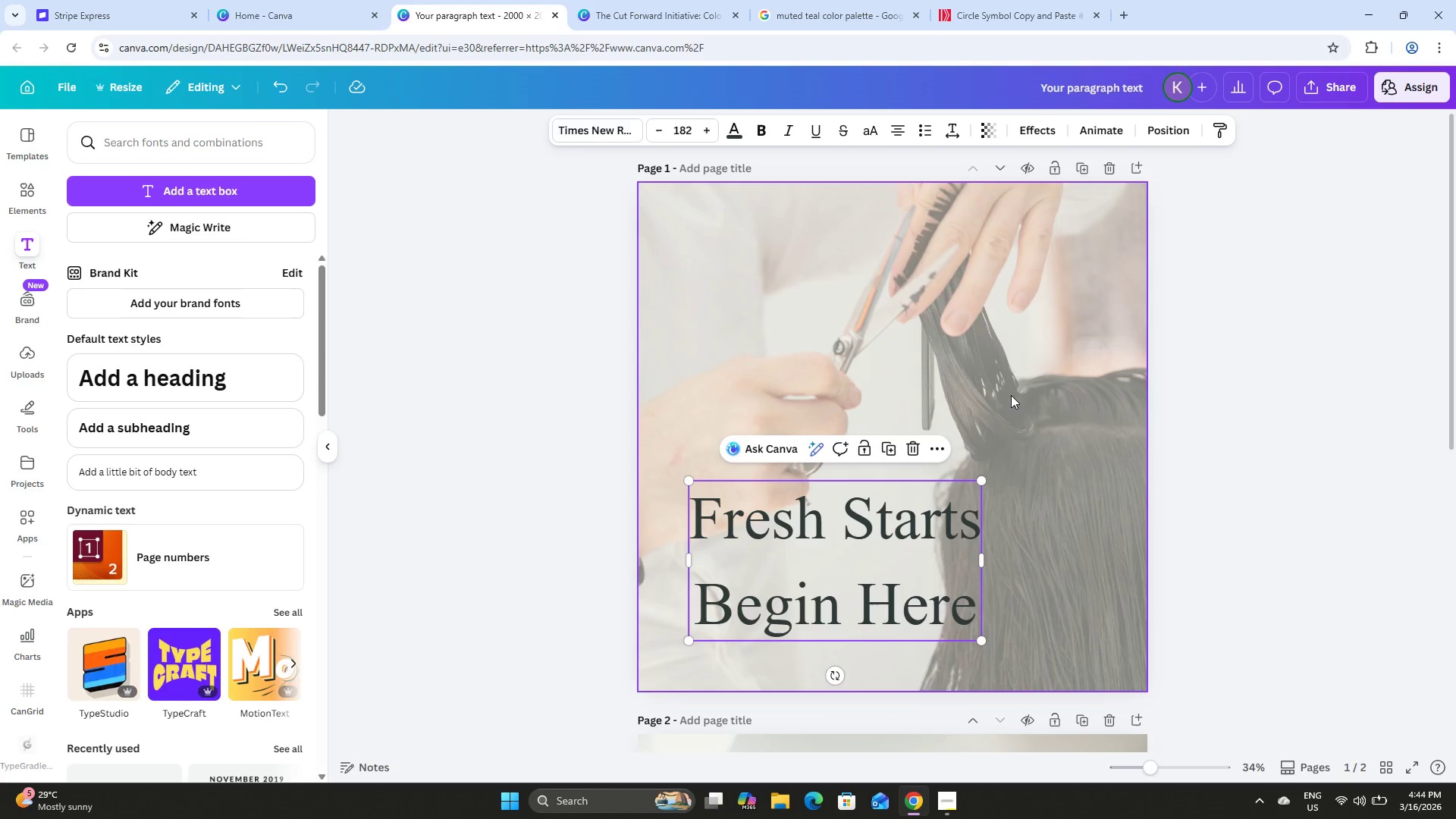 
left_click([1017, 282])
 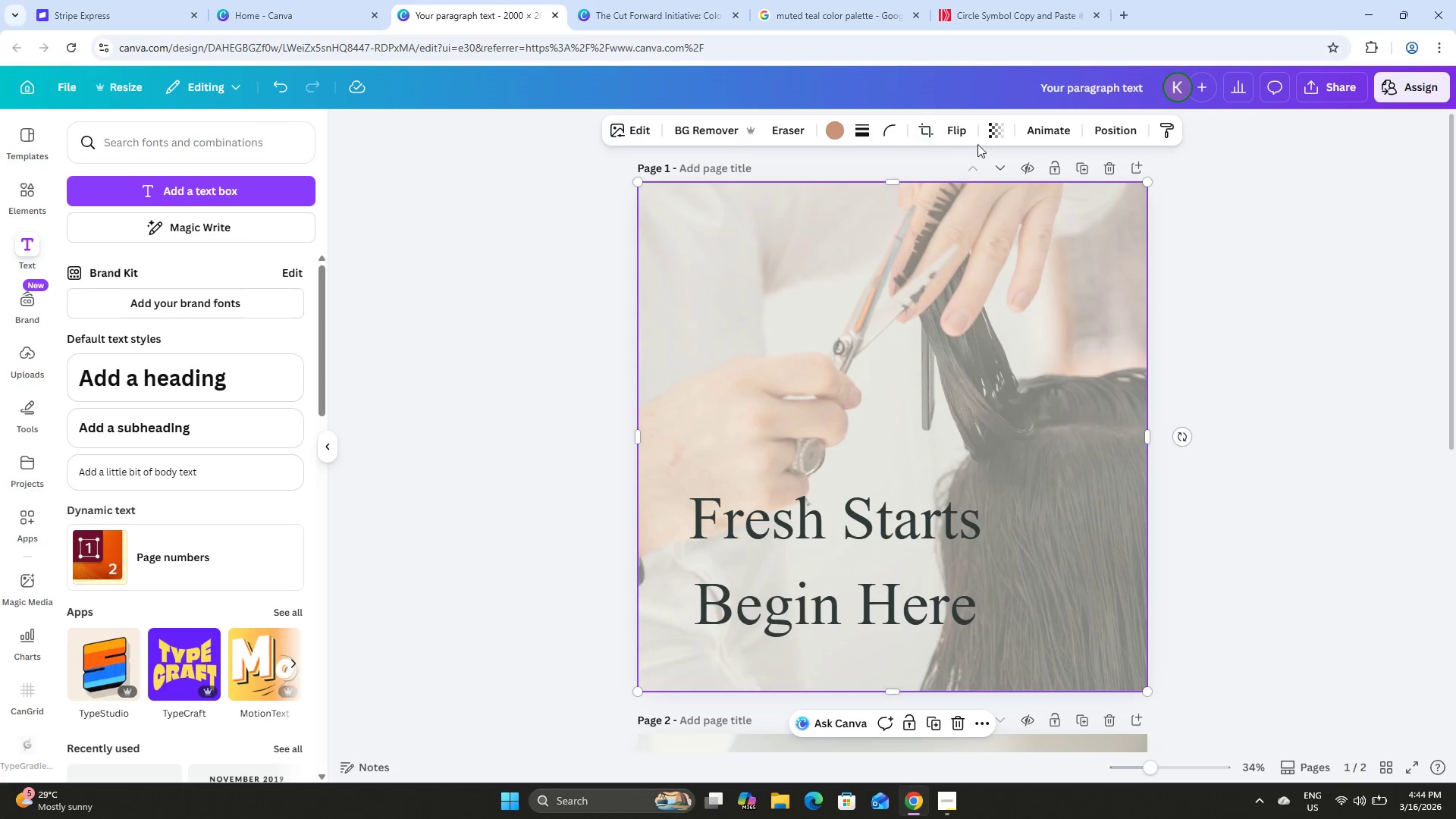 
left_click([993, 137])
 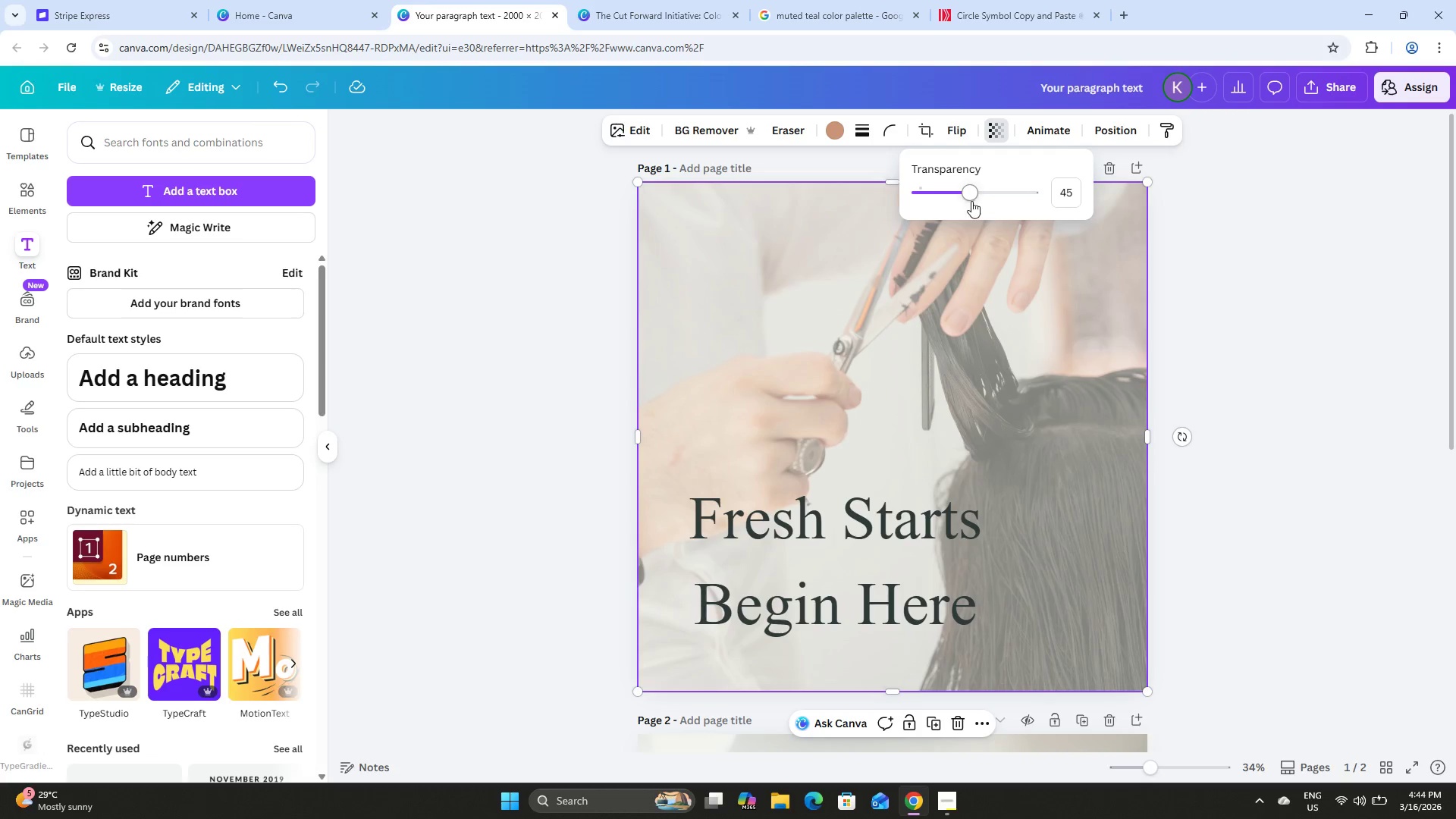 
left_click_drag(start_coordinate=[969, 198], to_coordinate=[952, 199])
 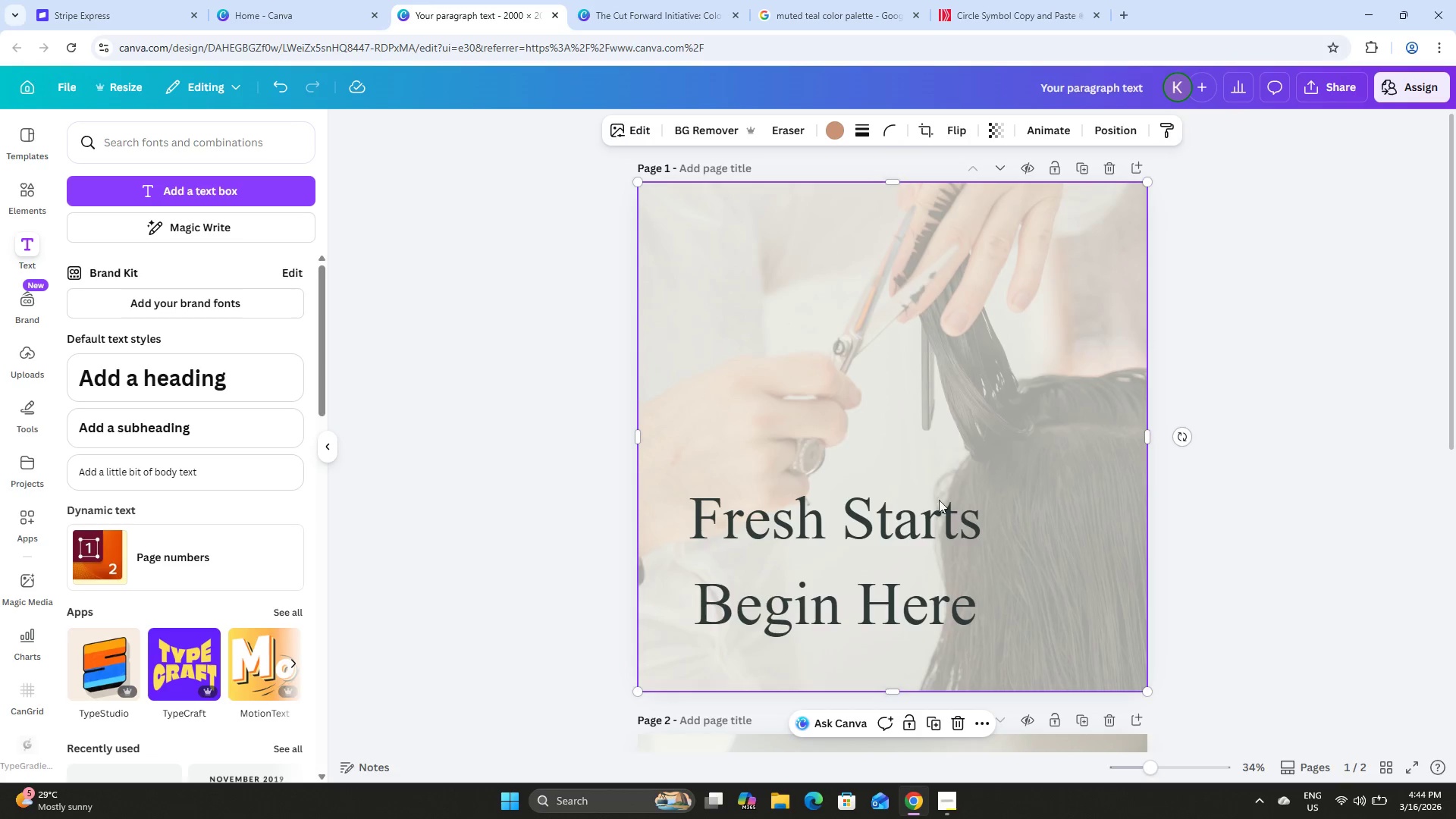 
double_click([880, 510])
 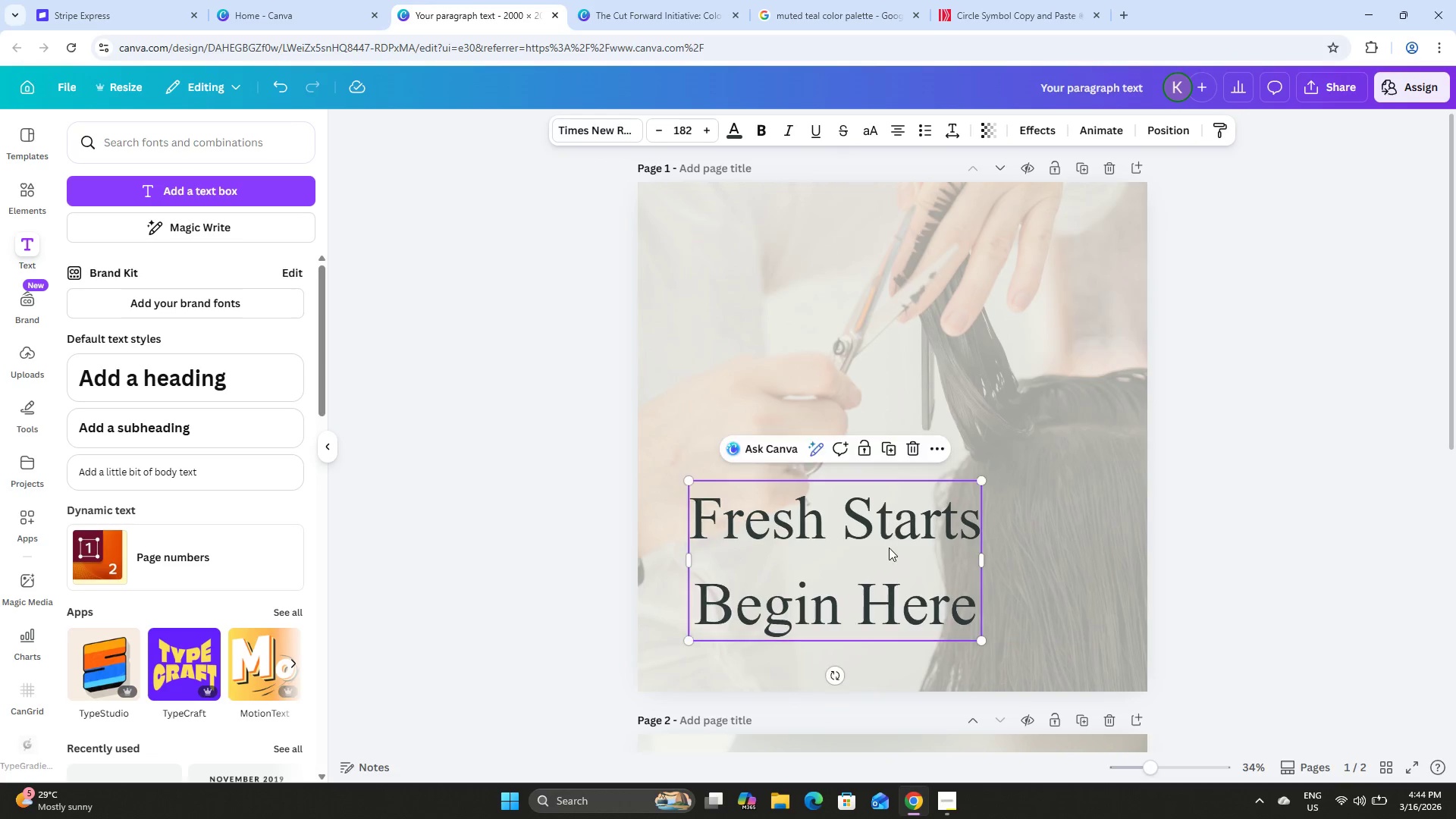 
left_click([919, 508])
 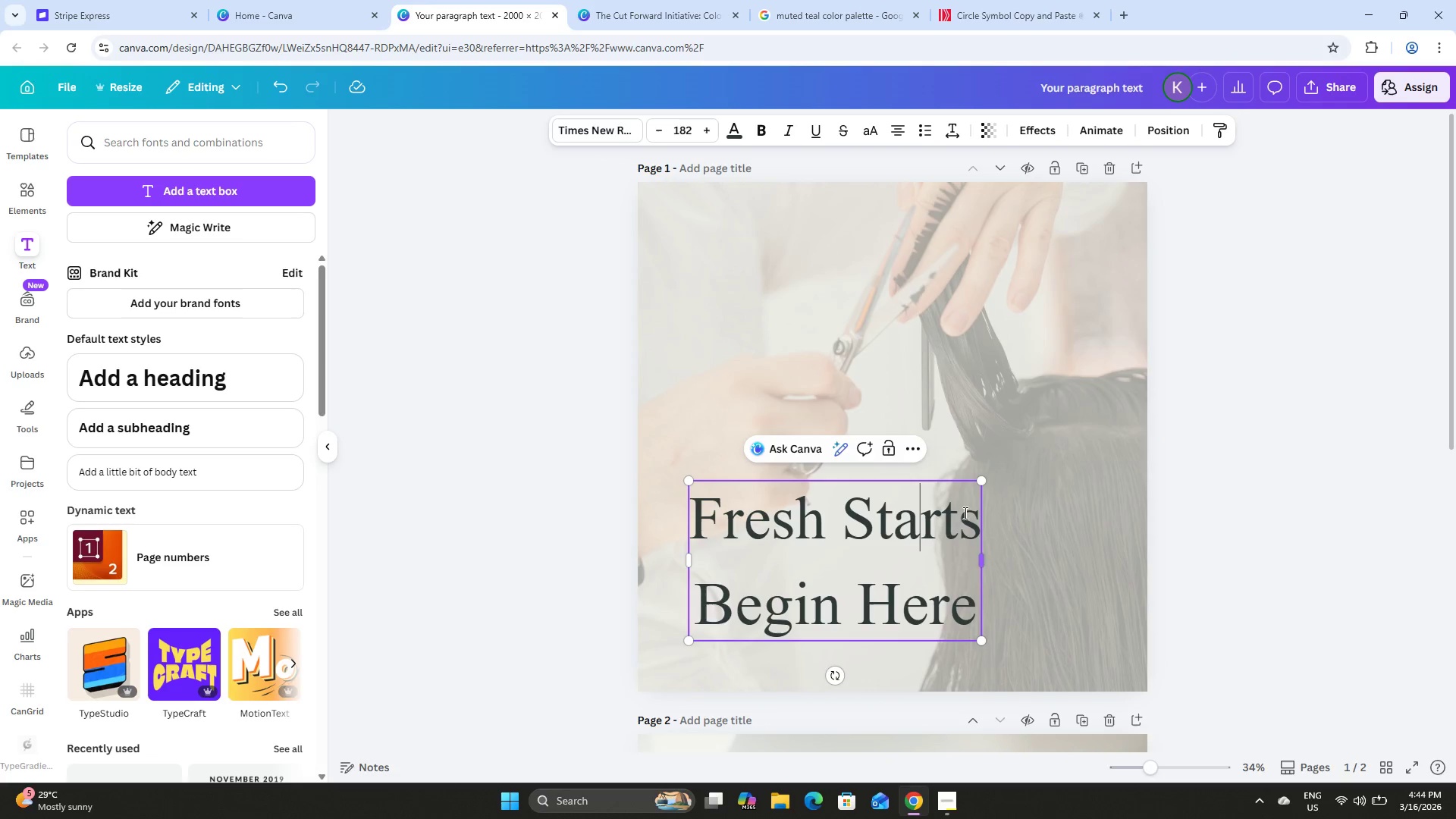 
left_click([1033, 500])
 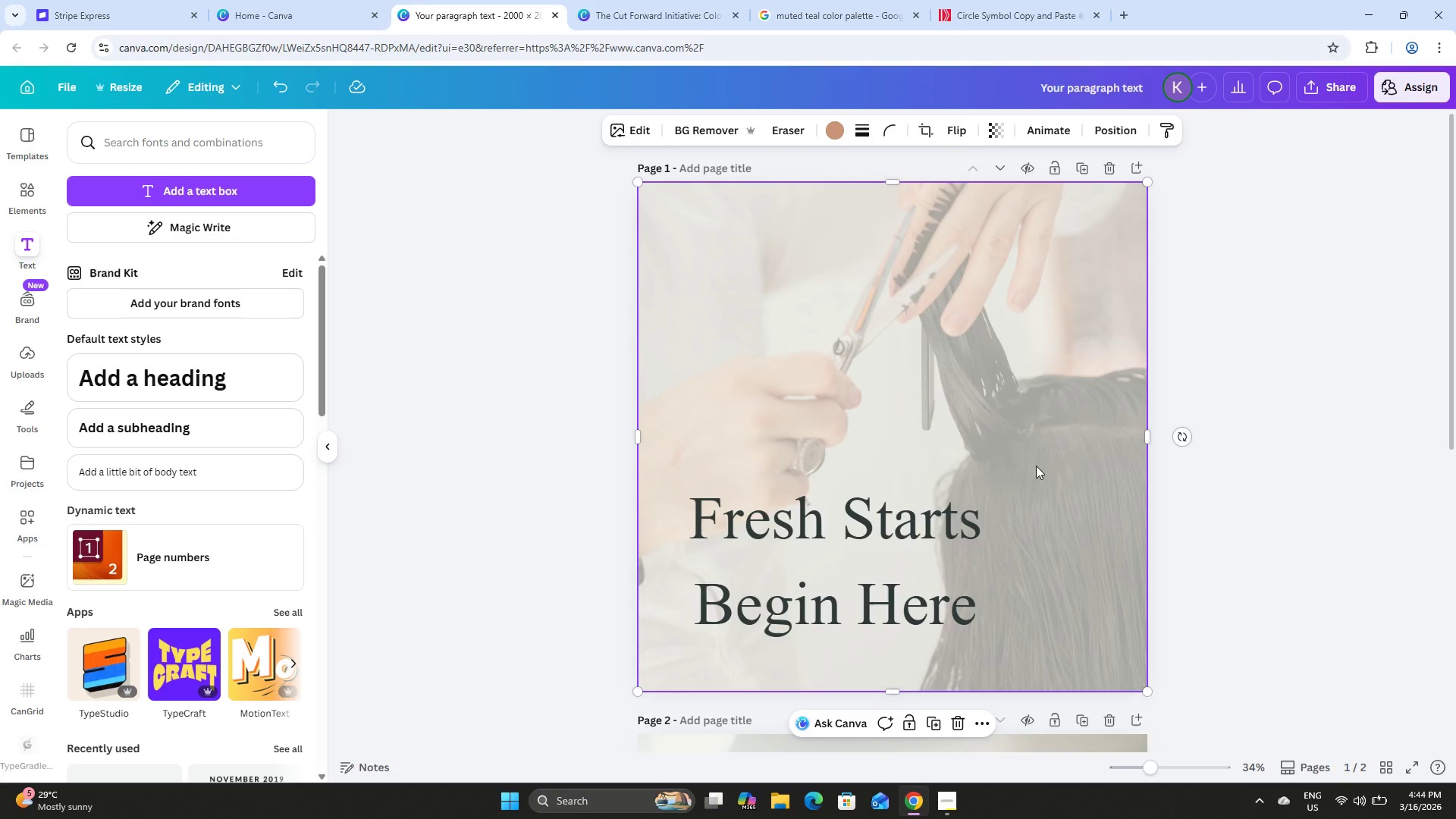 
left_click([825, 541])
 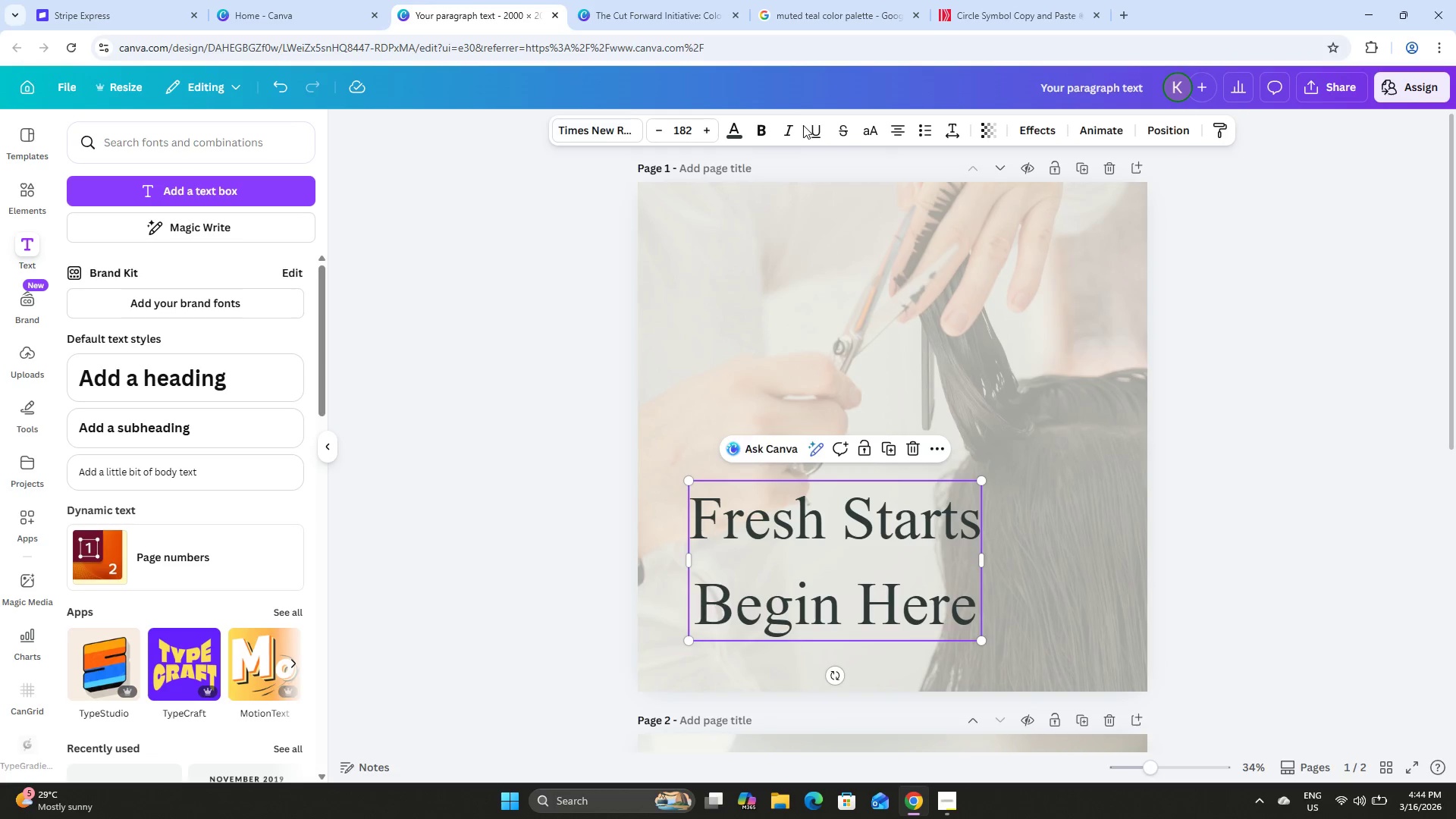 
double_click([792, 125])
 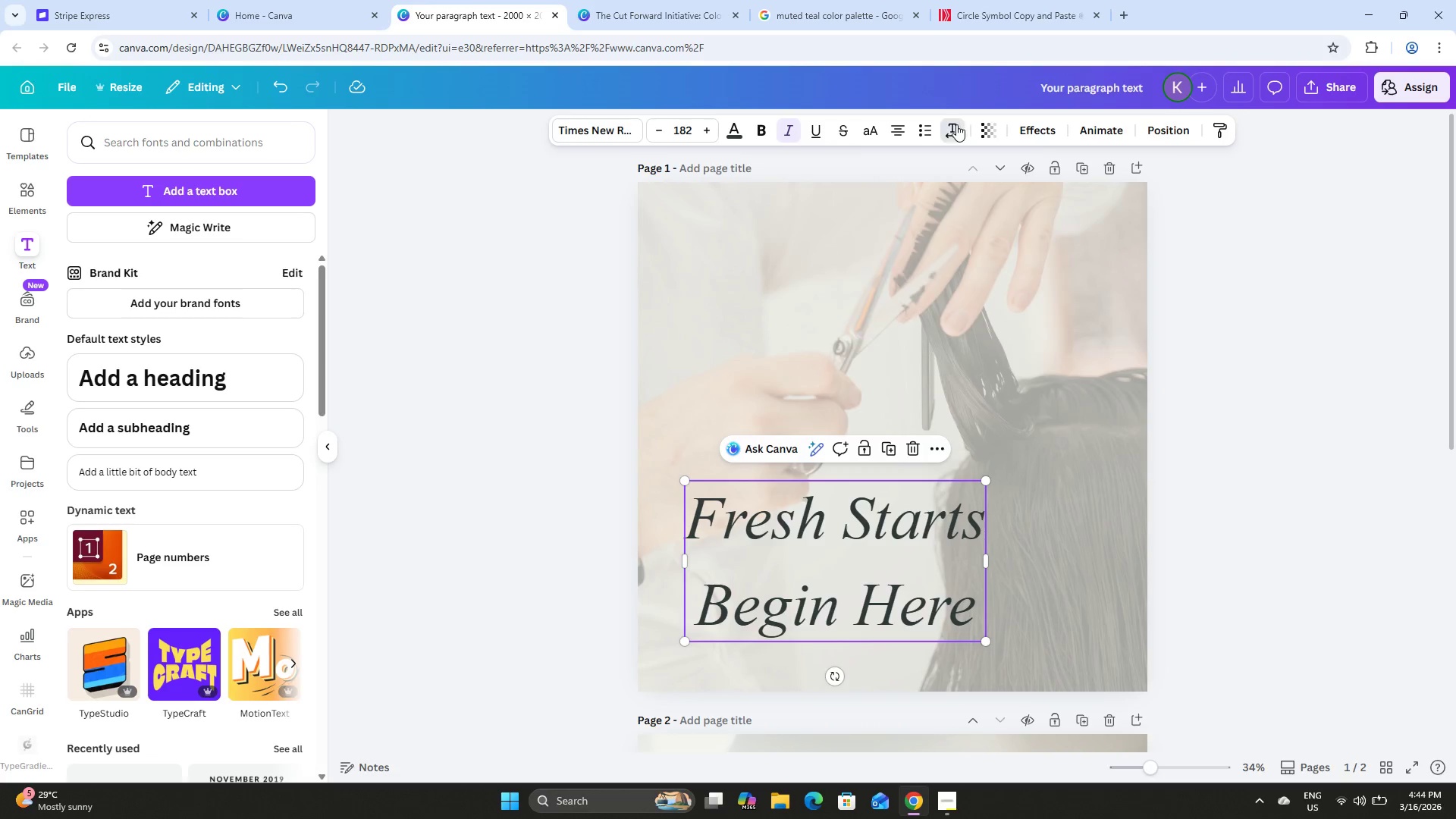 
left_click_drag(start_coordinate=[925, 240], to_coordinate=[890, 243])
 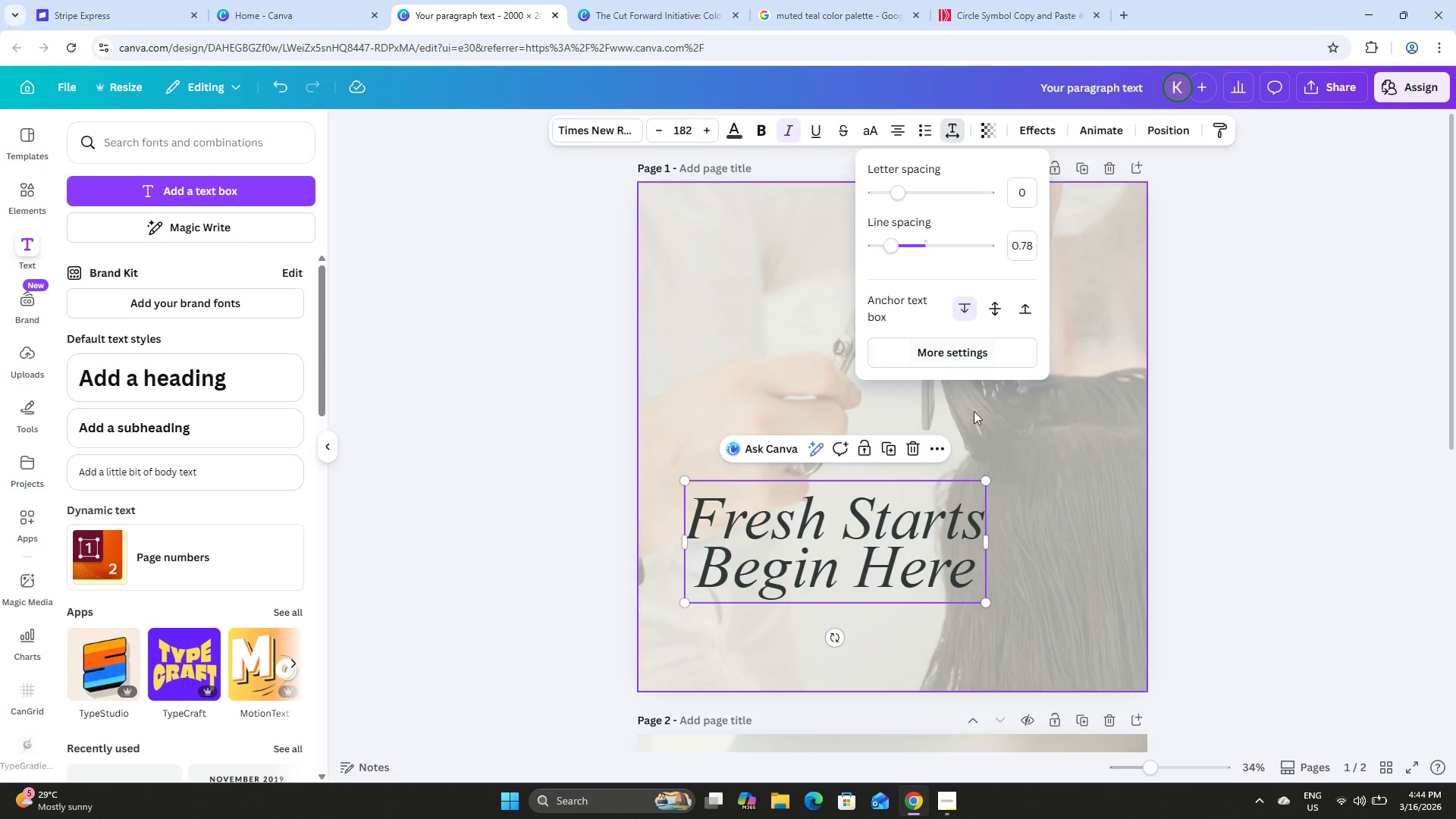 
left_click([1027, 440])
 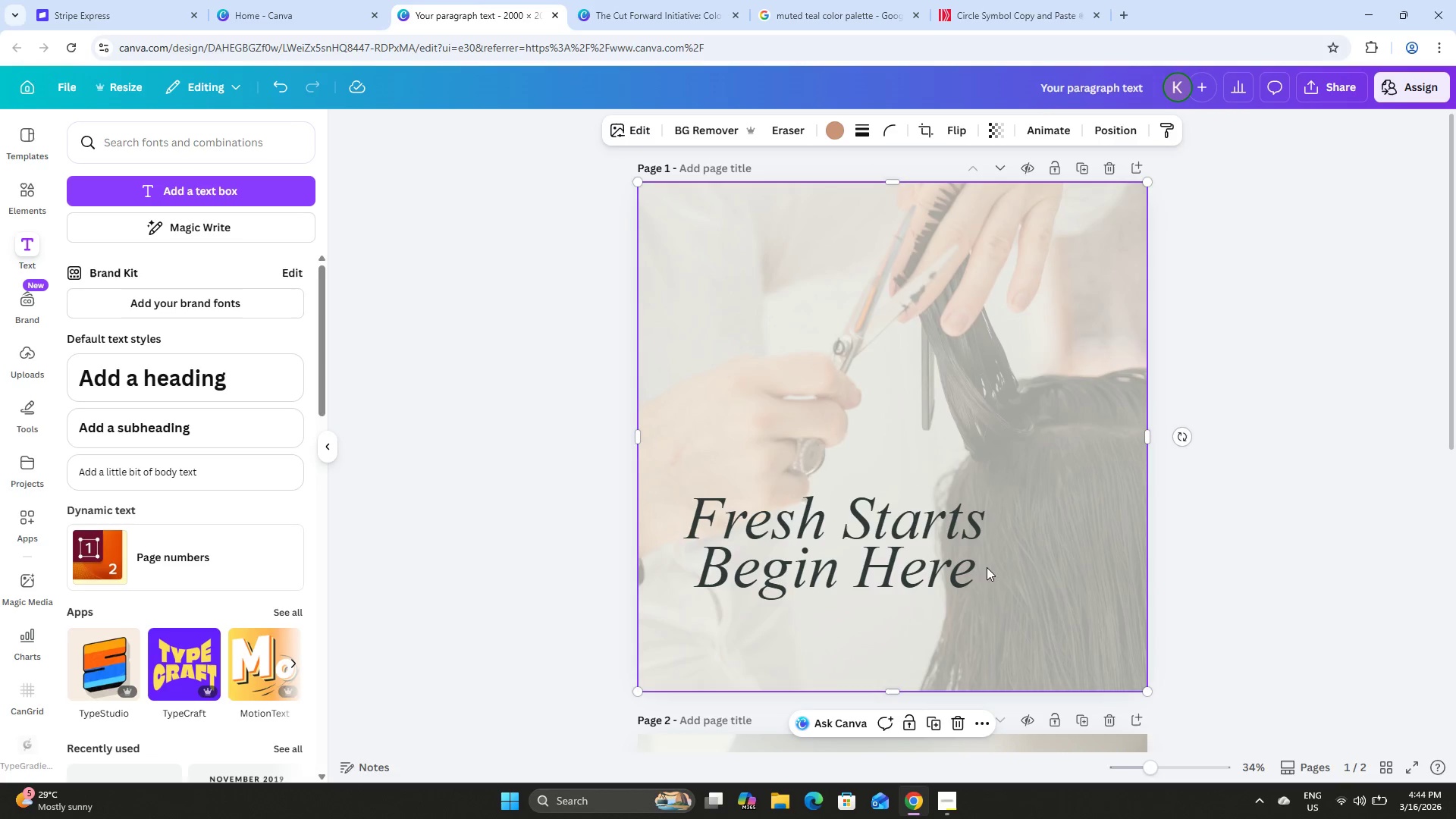 
left_click([974, 563])
 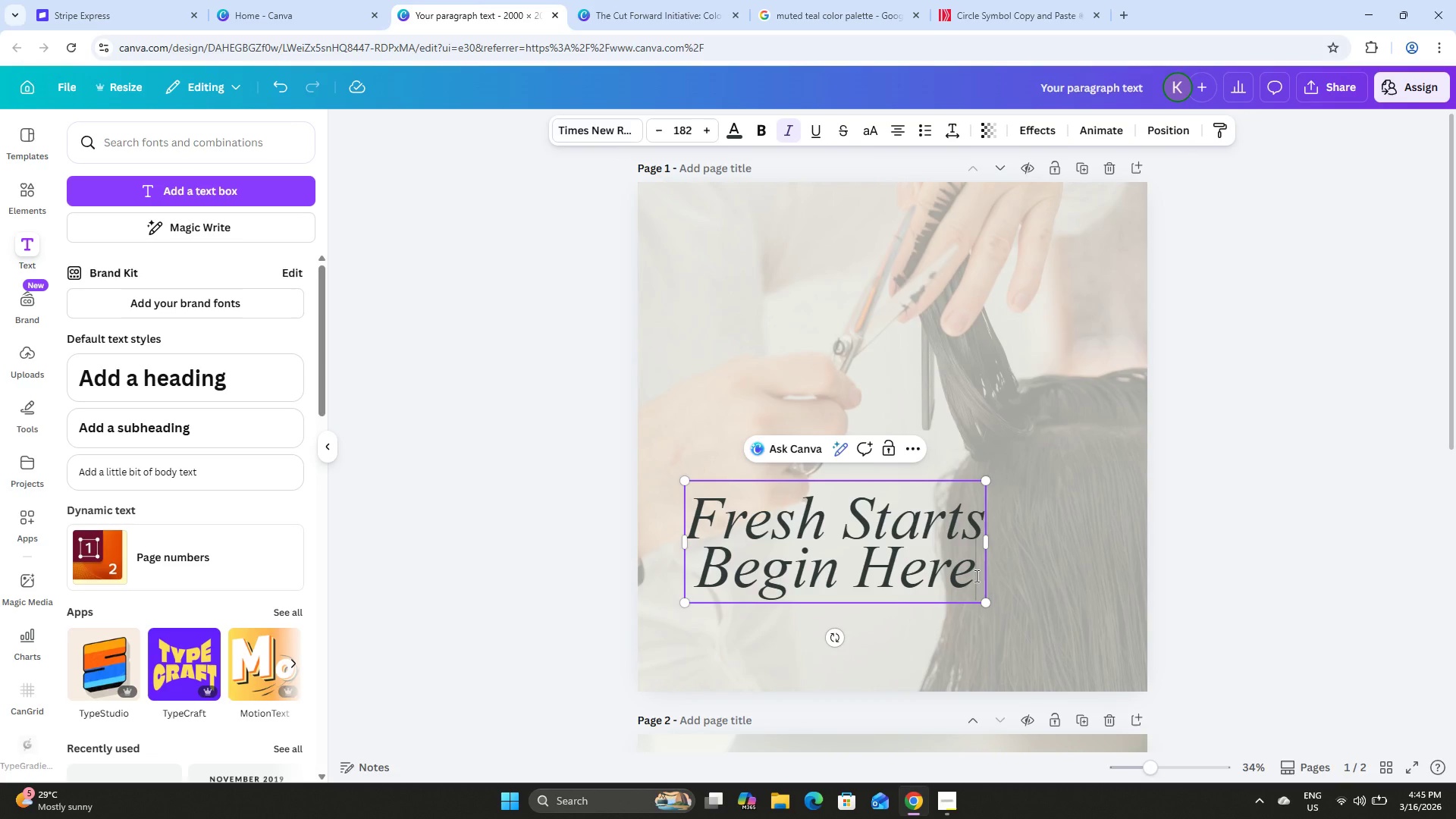 
key(Control+ControlLeft)
 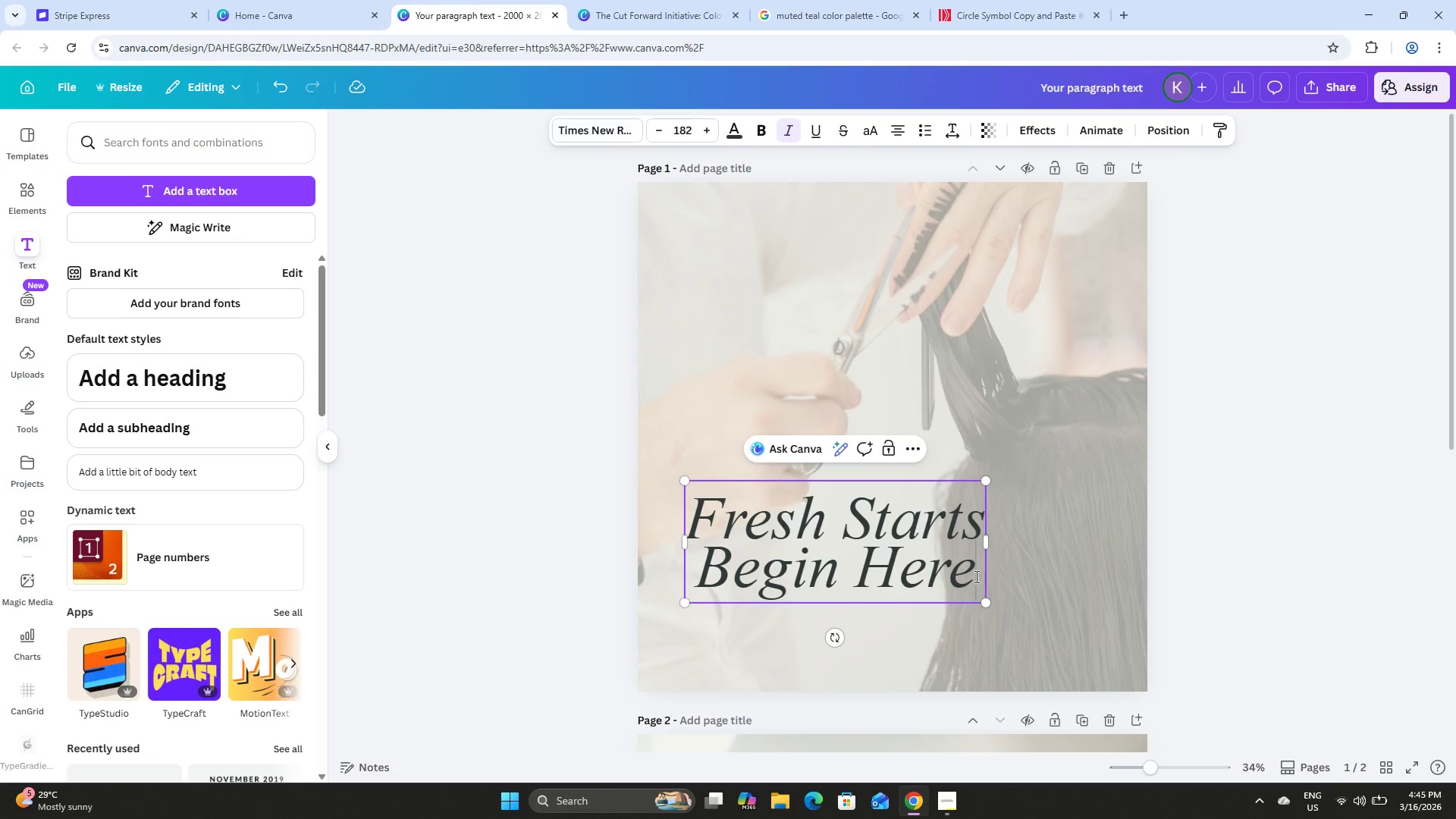 
key(Shift+1)
 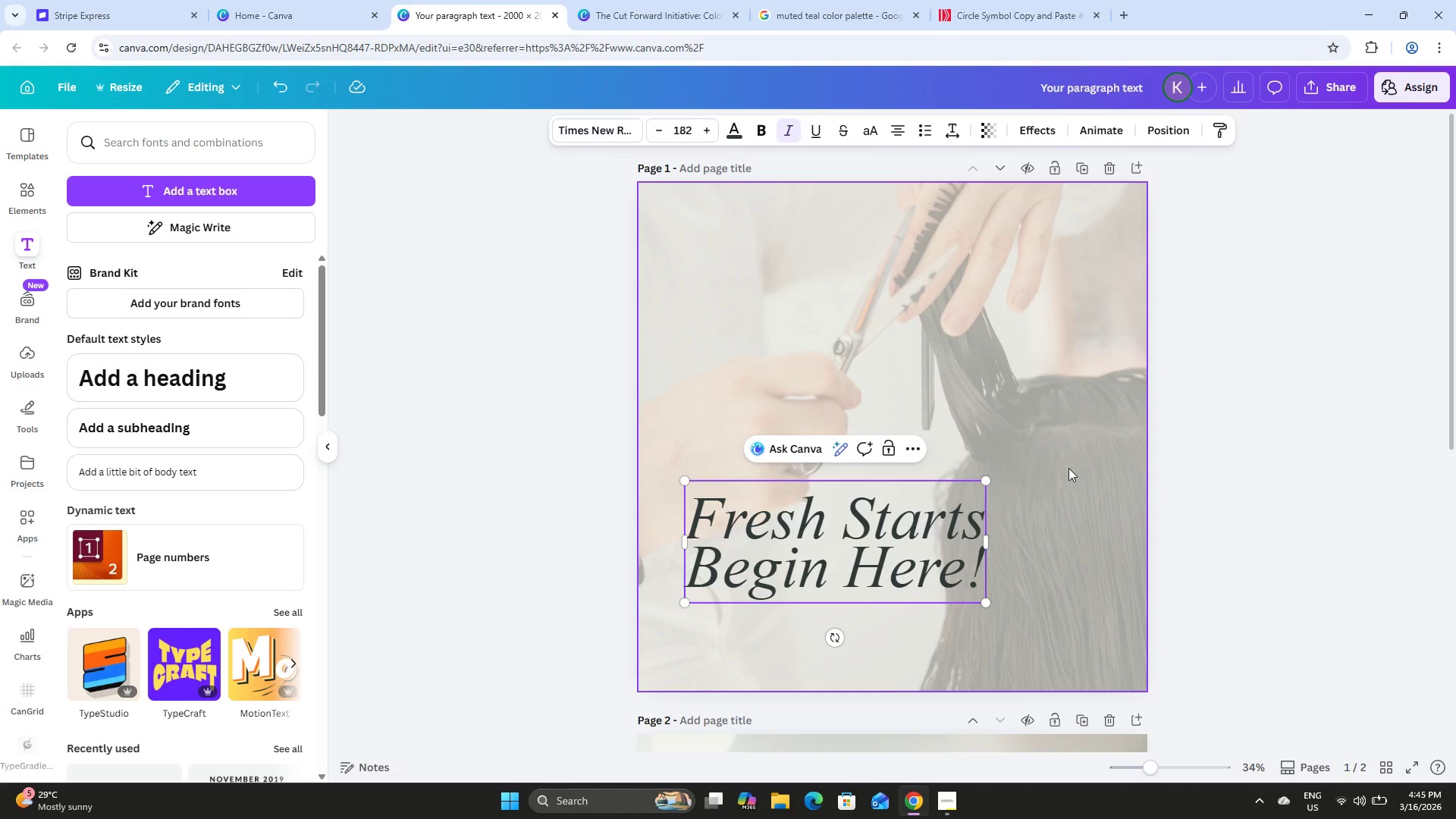 
left_click([1068, 468])
 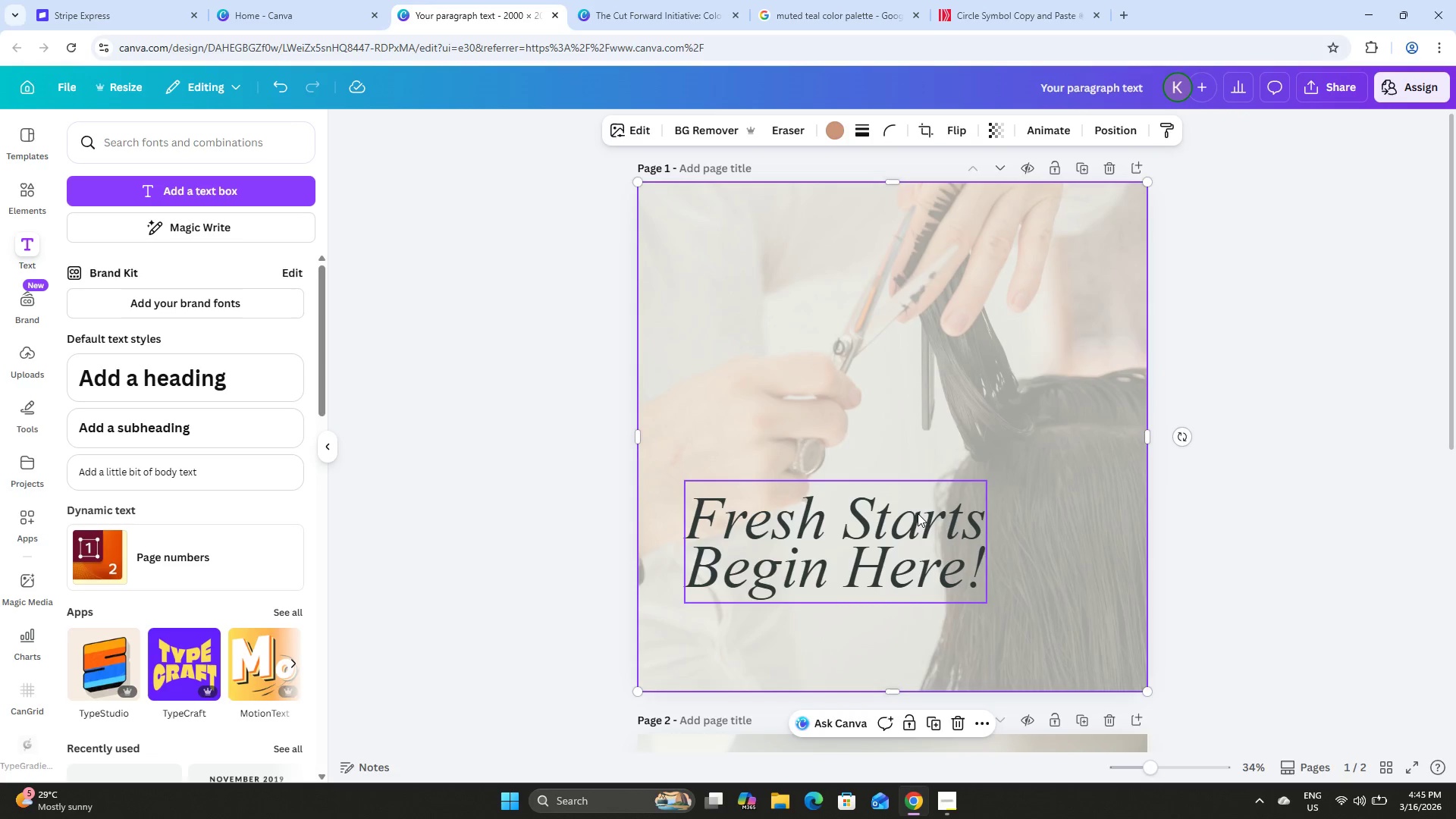 
left_click_drag(start_coordinate=[902, 513], to_coordinate=[908, 550])
 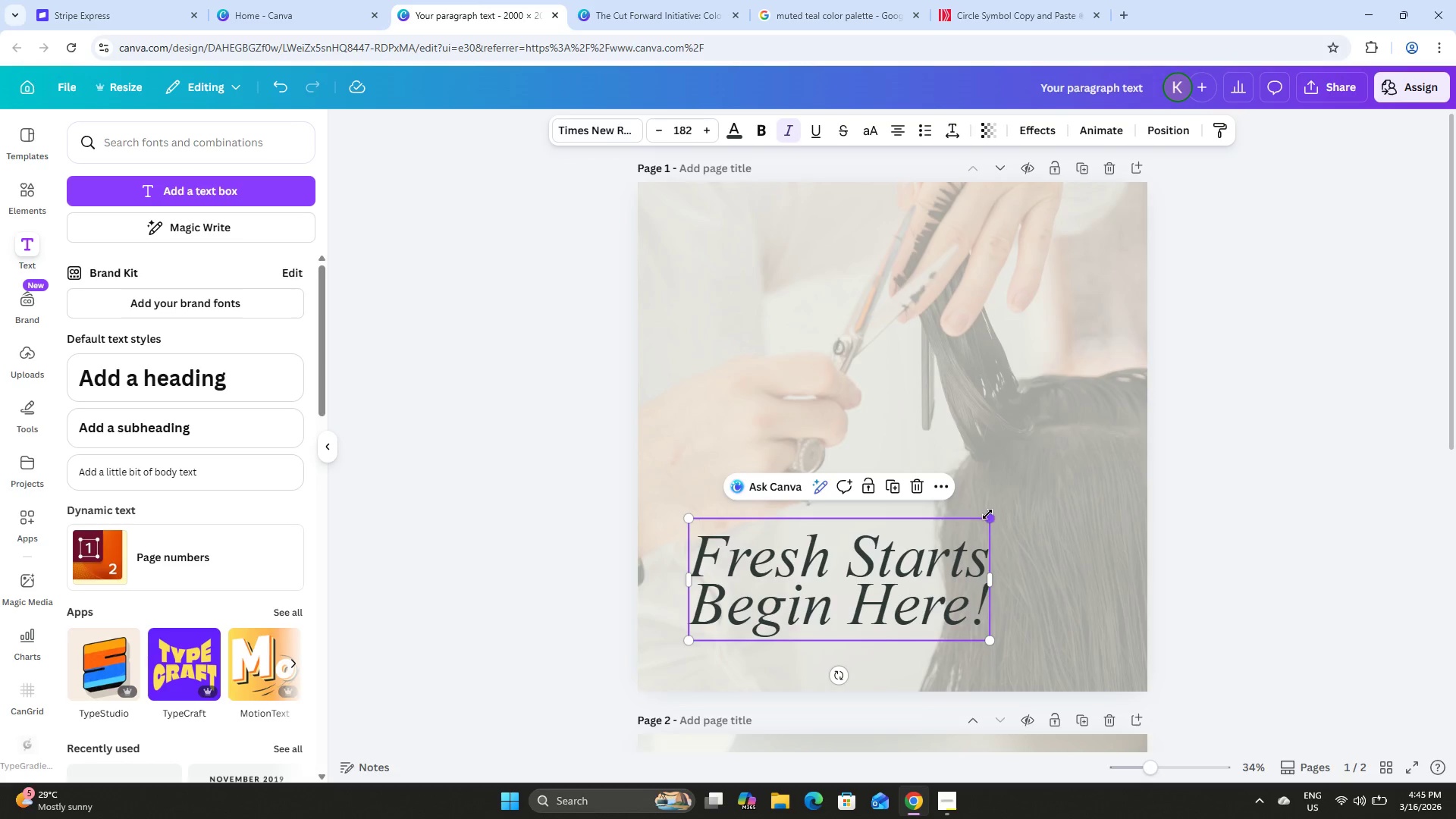 
left_click_drag(start_coordinate=[987, 514], to_coordinate=[916, 503])
 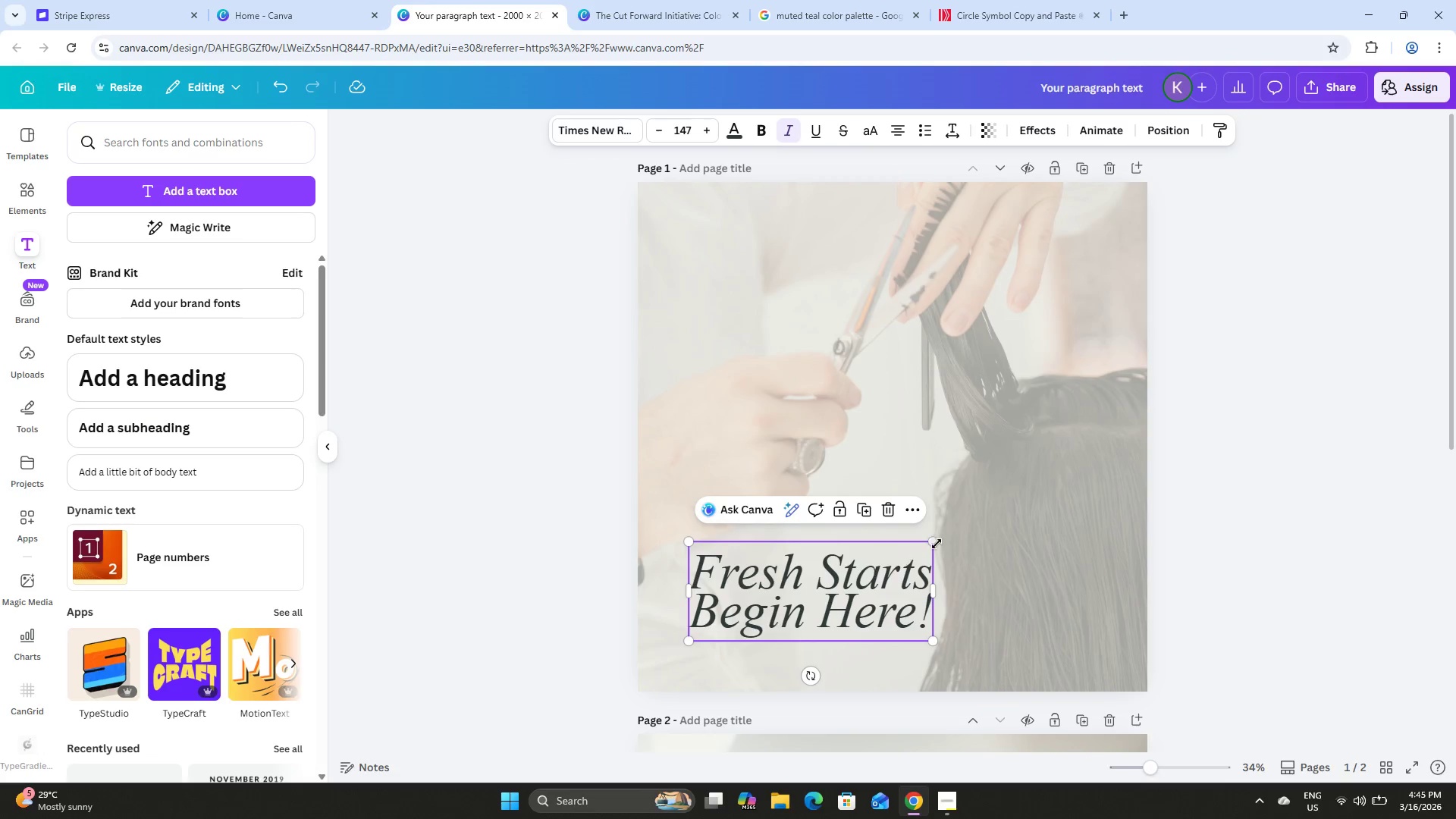 
left_click_drag(start_coordinate=[939, 541], to_coordinate=[934, 544])
 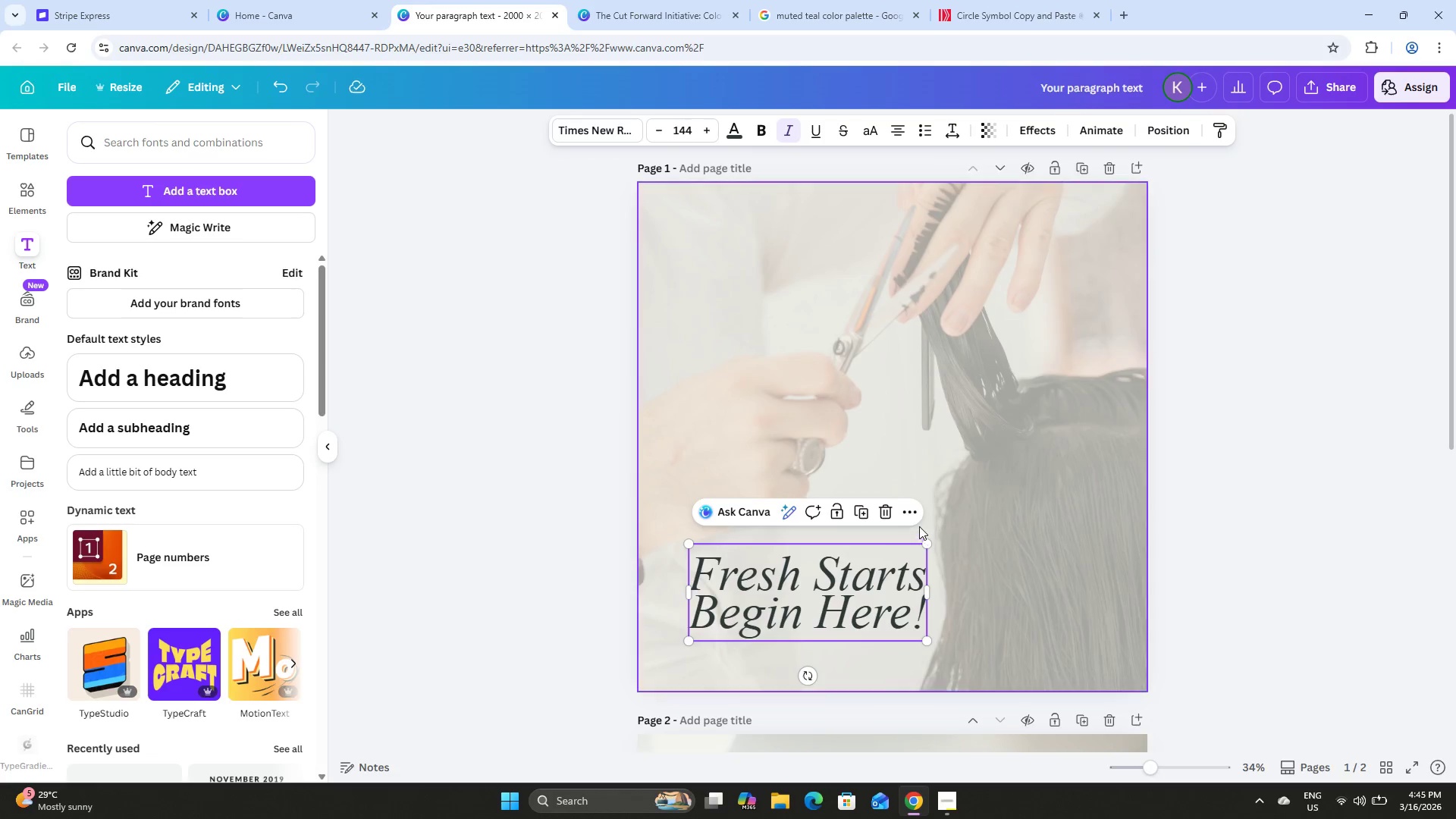 
double_click([981, 389])
 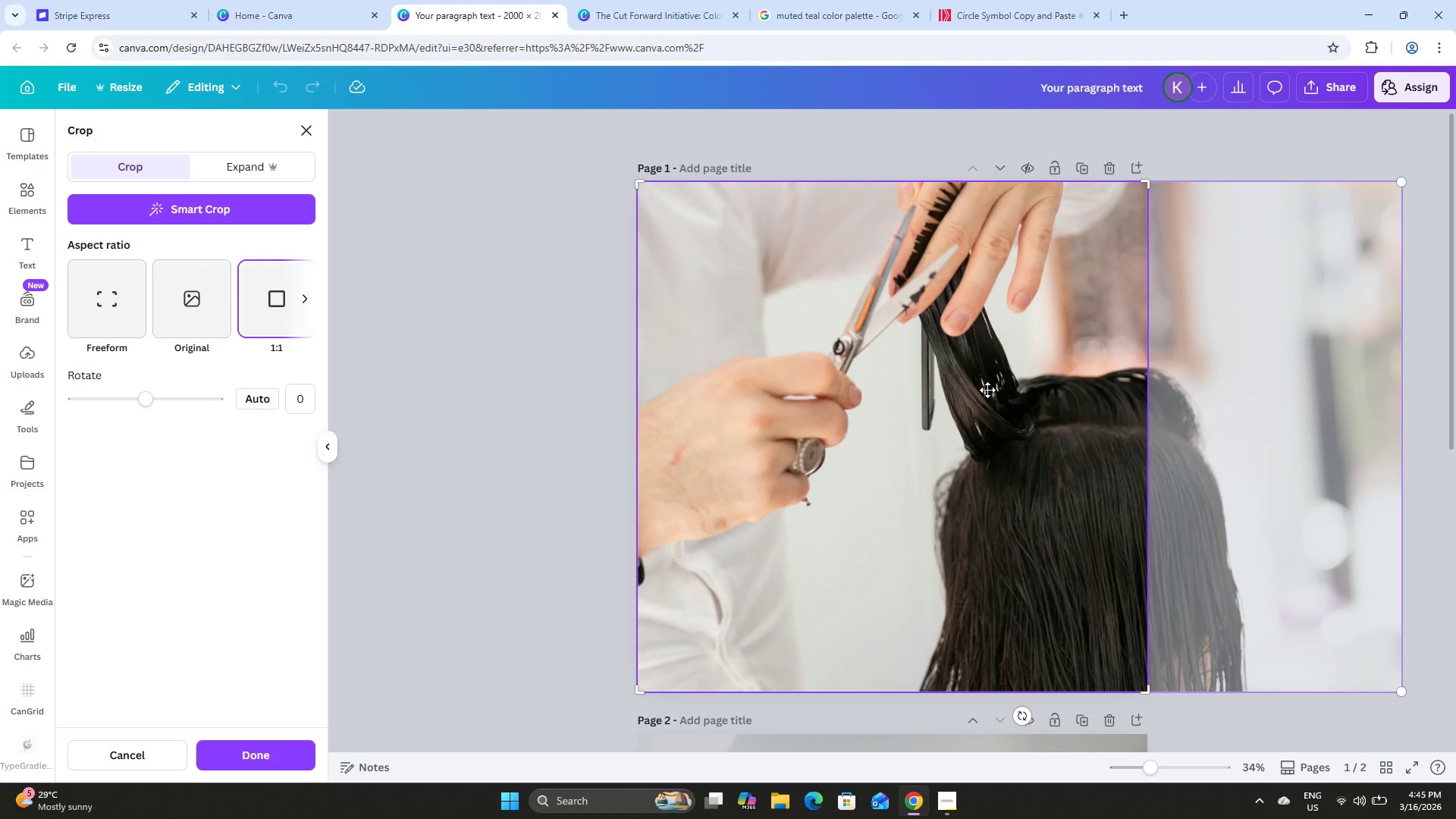 
left_click_drag(start_coordinate=[987, 390], to_coordinate=[1015, 393])
 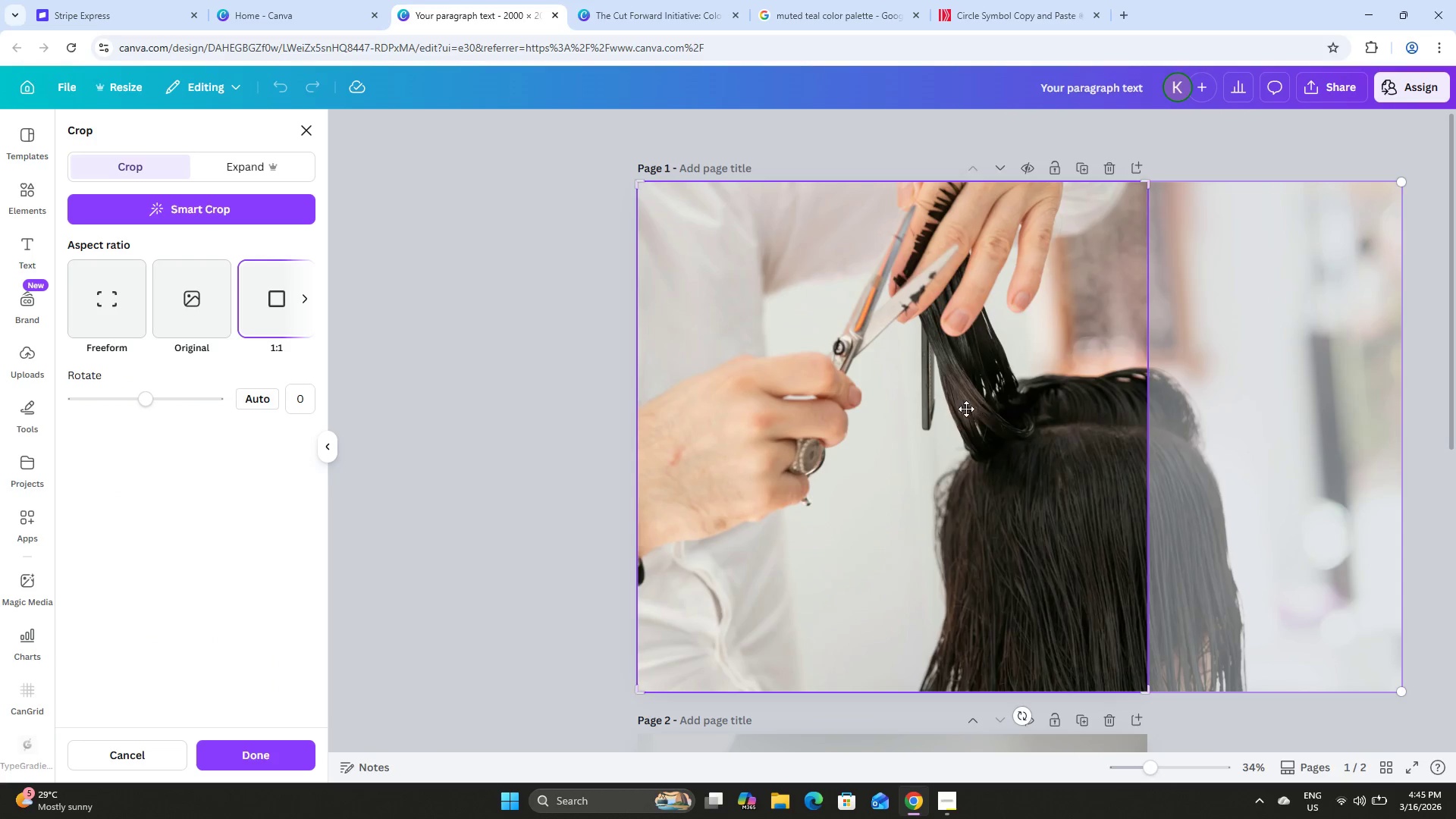 
left_click_drag(start_coordinate=[966, 409], to_coordinate=[1028, 407])
 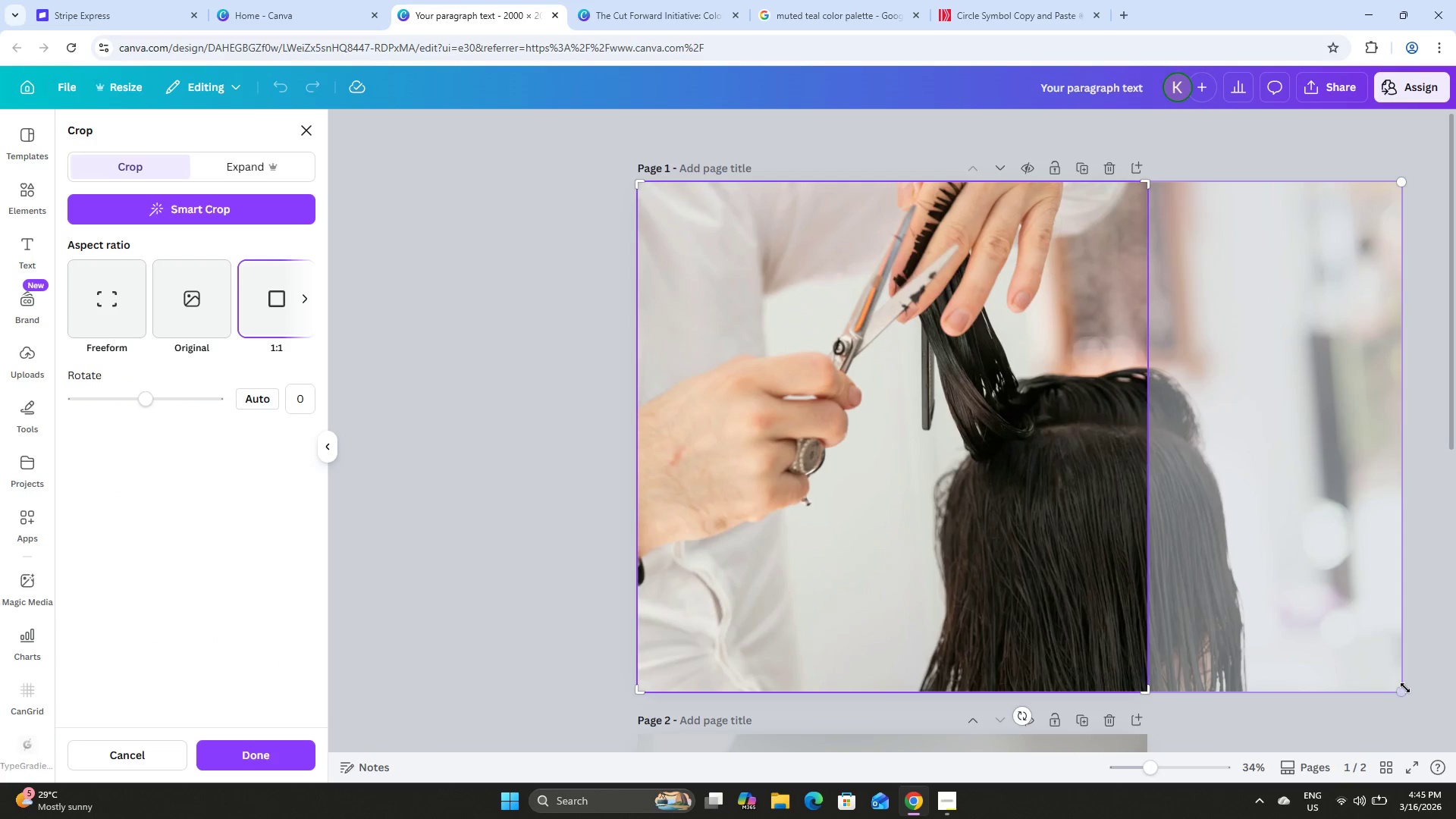 
left_click_drag(start_coordinate=[1404, 691], to_coordinate=[1439, 695])
 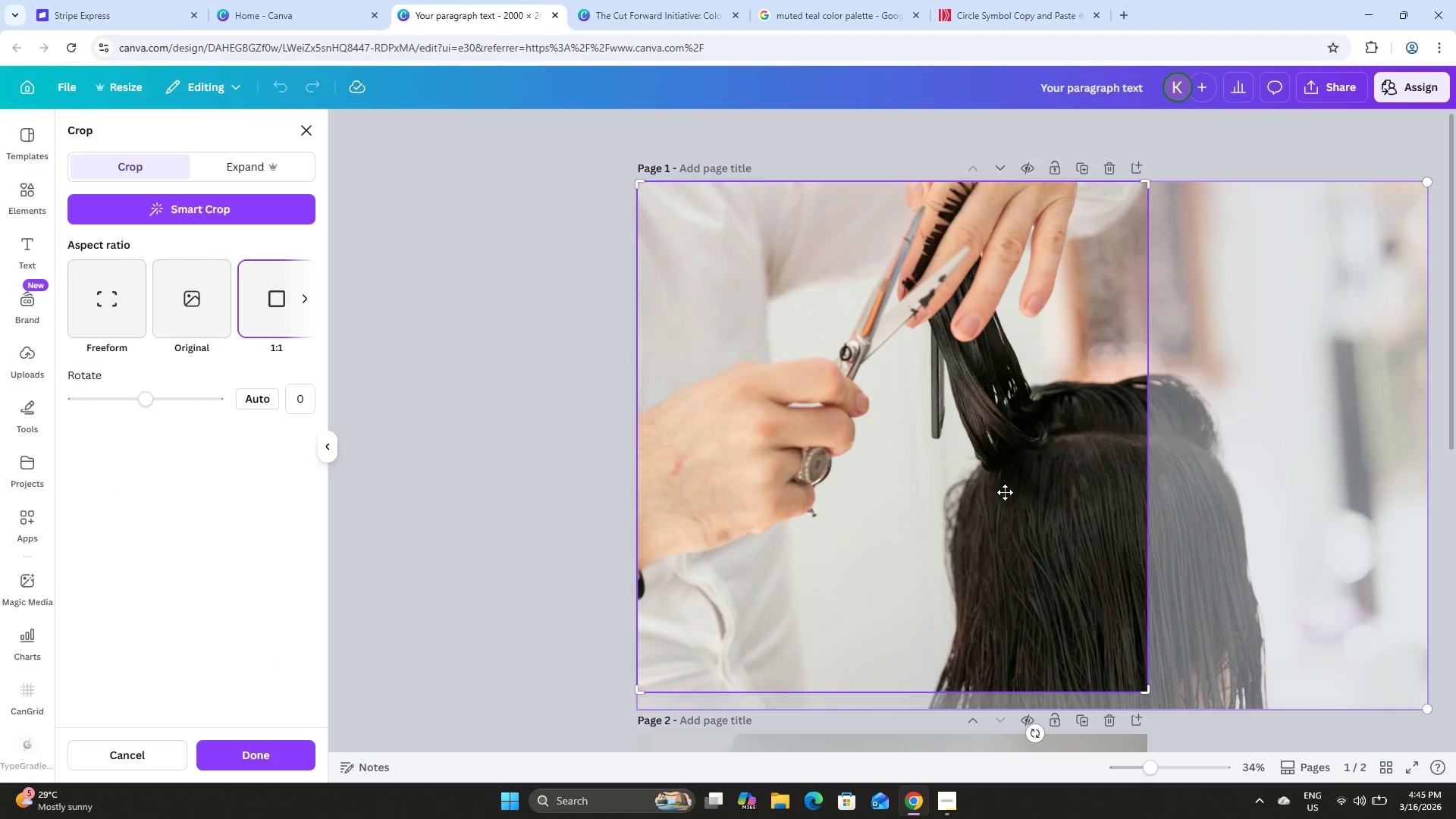 
left_click_drag(start_coordinate=[999, 491], to_coordinate=[1049, 500])
 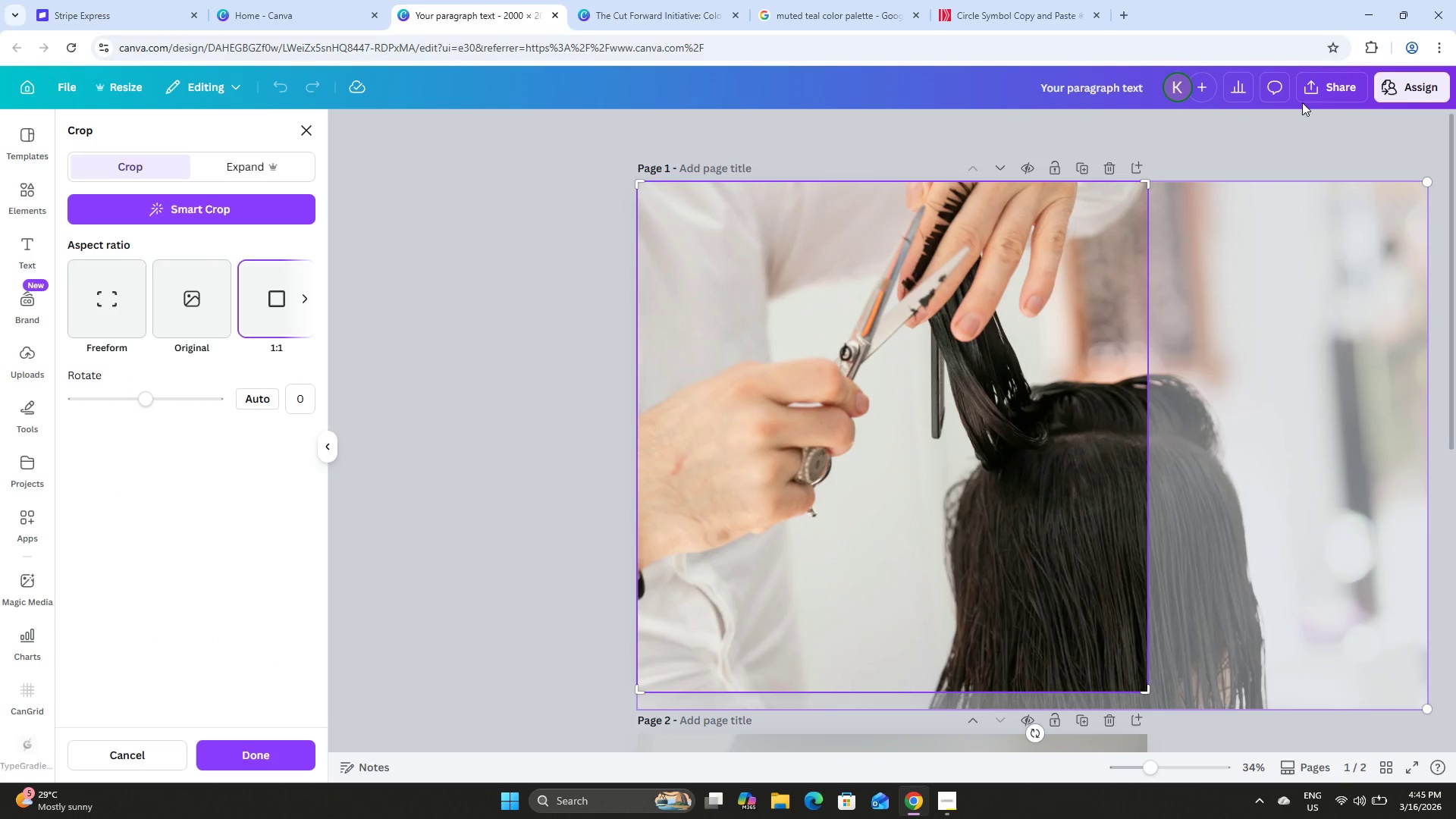 
left_click([1301, 146])
 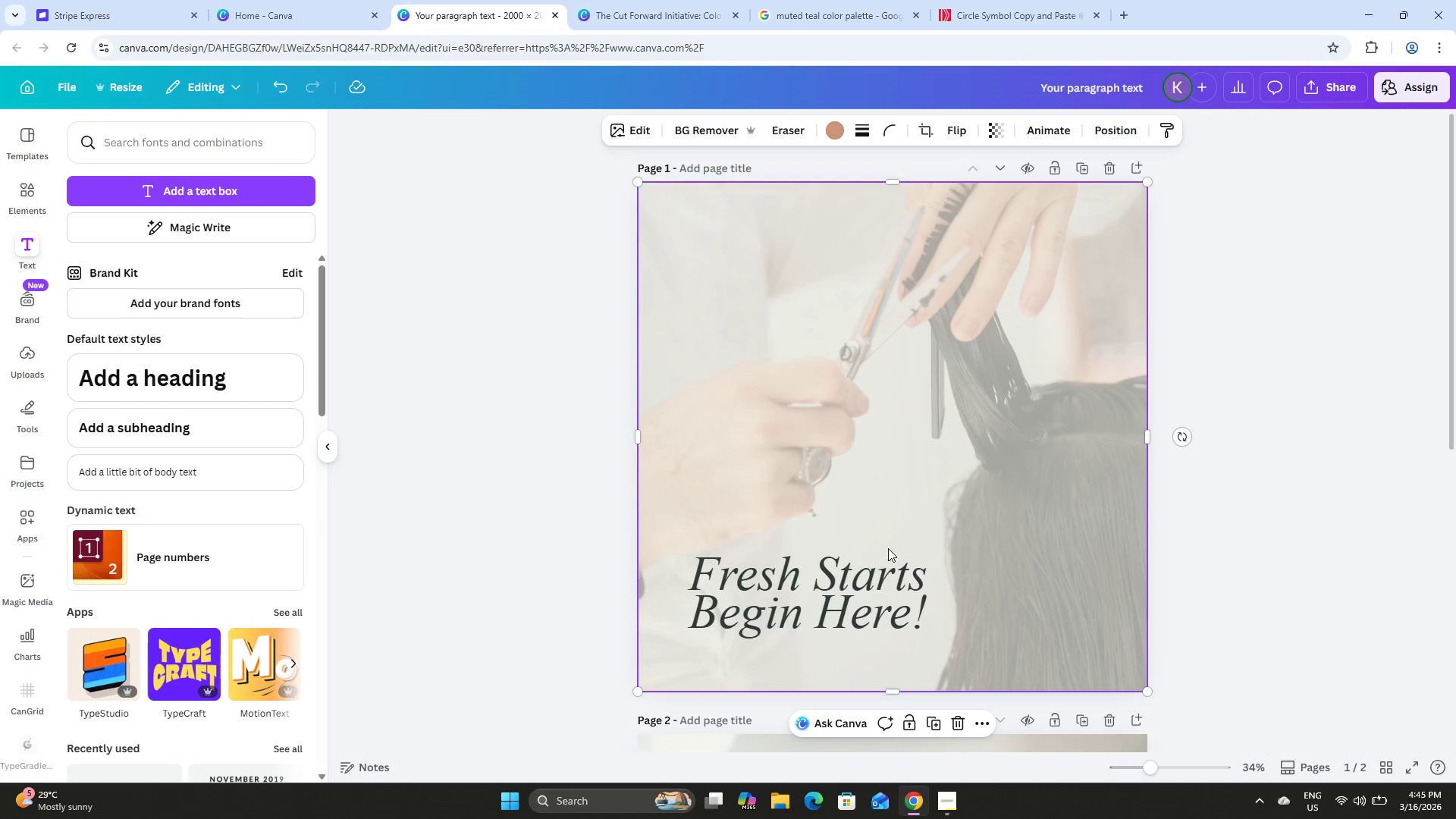 
left_click([819, 592])
 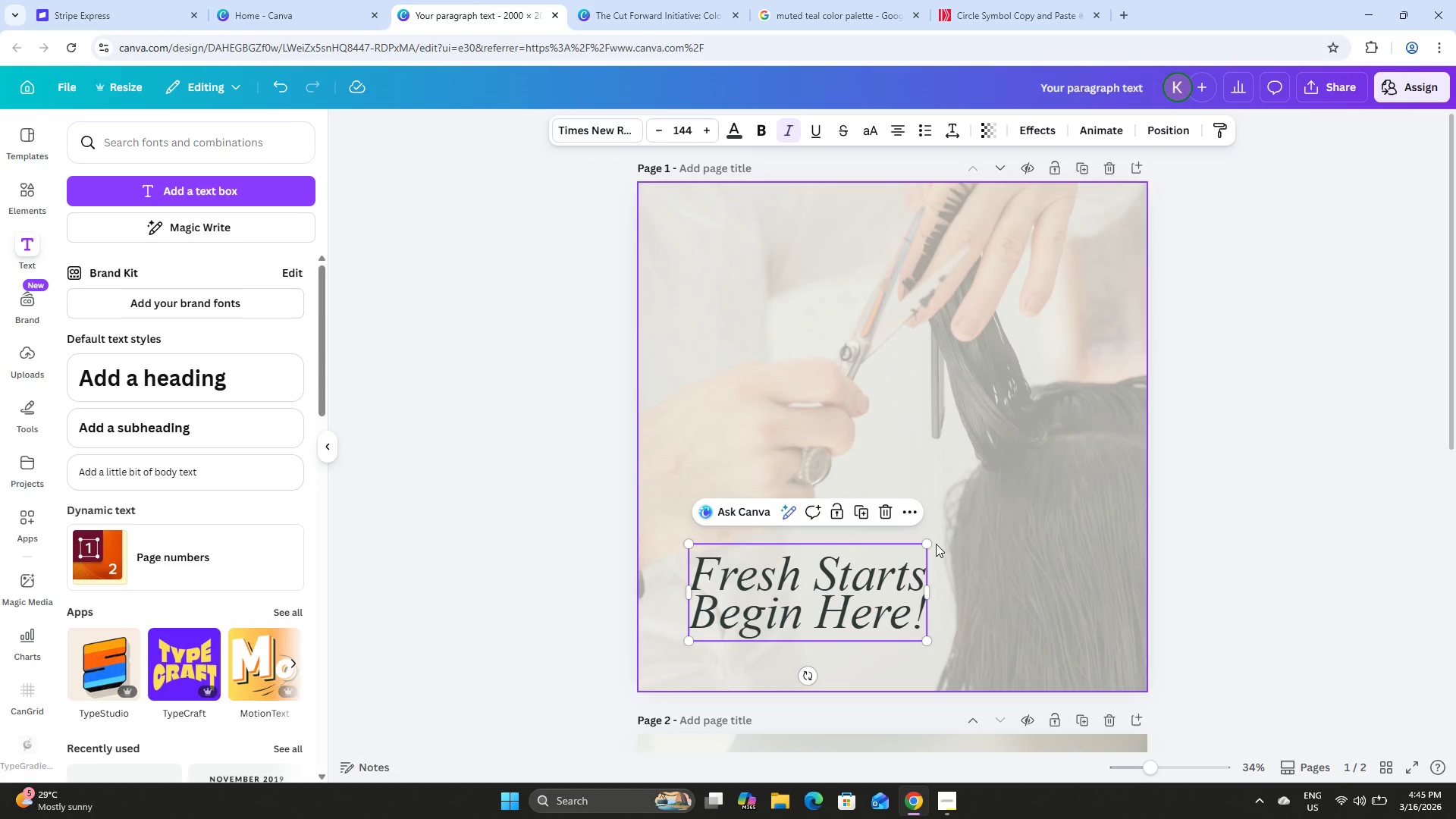 
left_click_drag(start_coordinate=[932, 542], to_coordinate=[929, 536])
 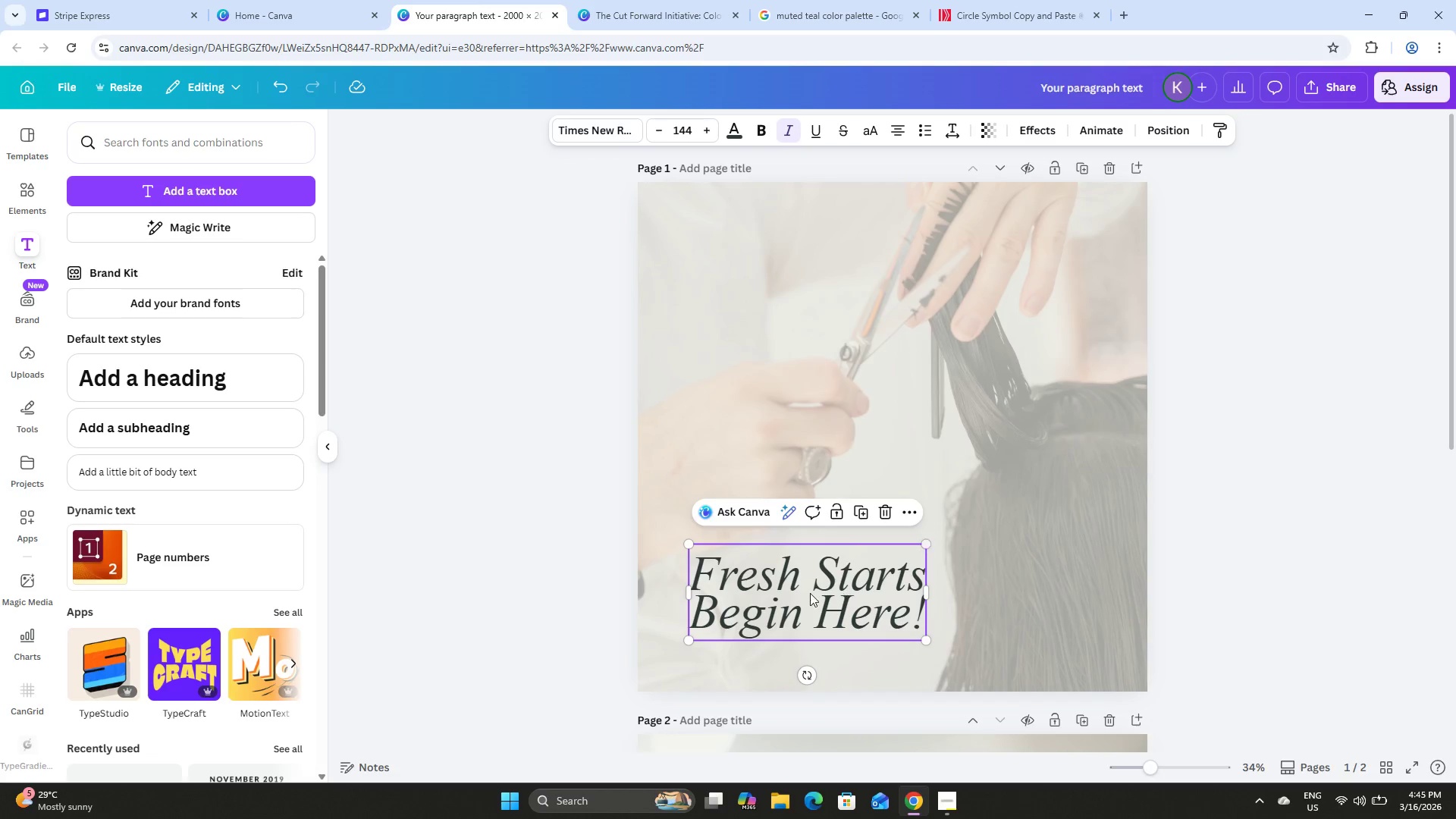 
left_click([810, 593])
 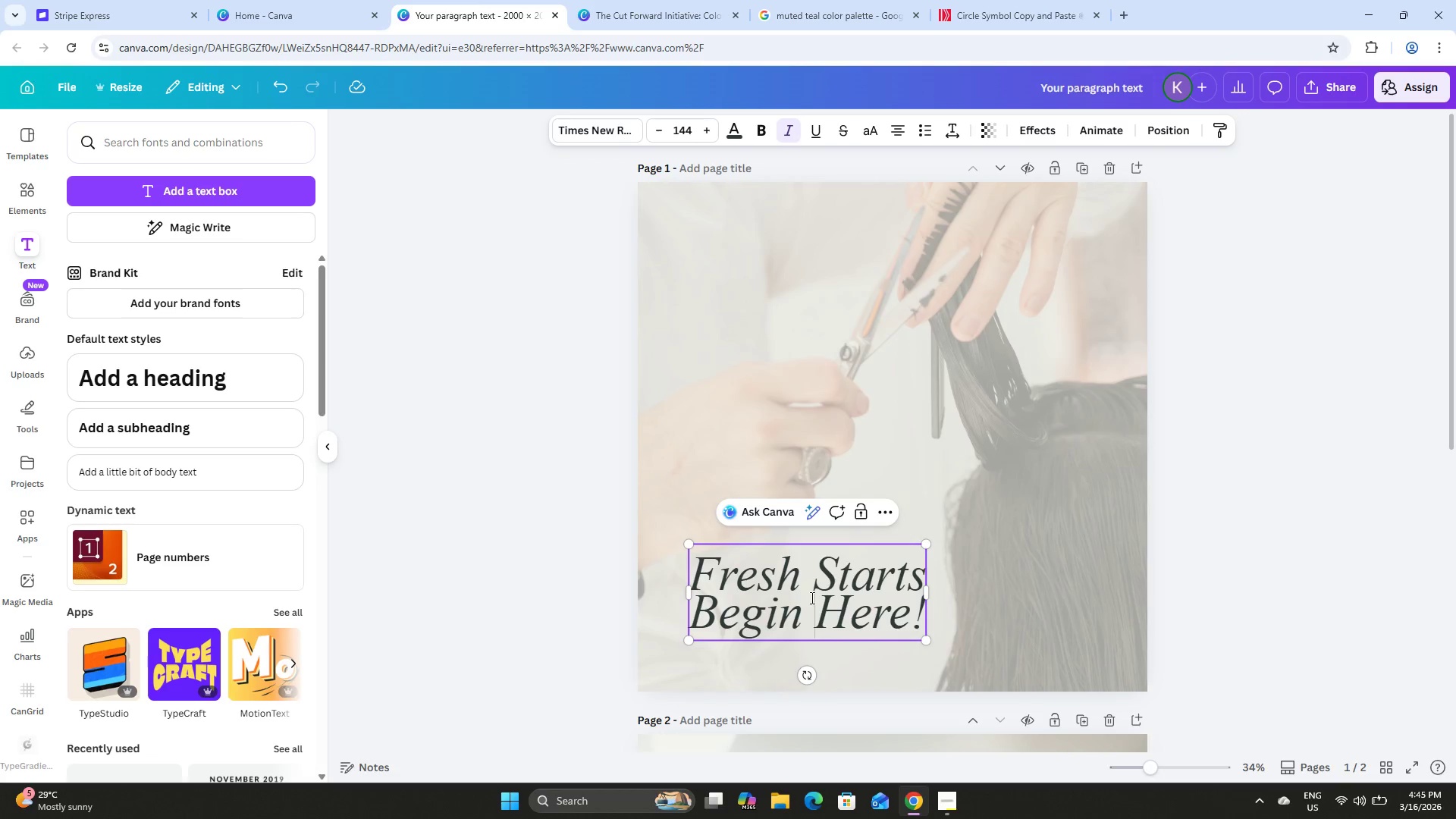 
left_click_drag(start_coordinate=[814, 594], to_coordinate=[814, 614])
 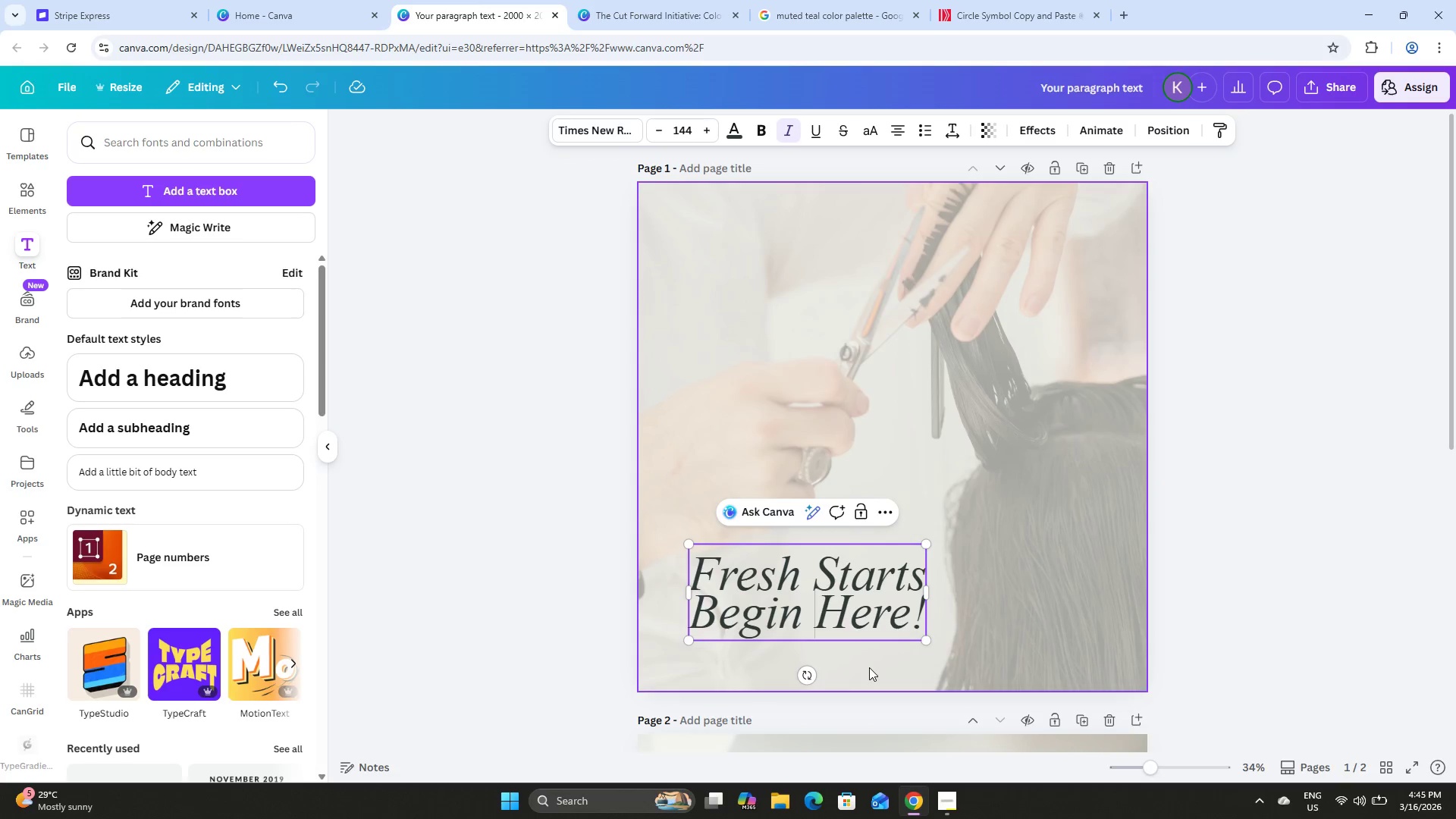 
left_click_drag(start_coordinate=[869, 667], to_coordinate=[866, 664])
 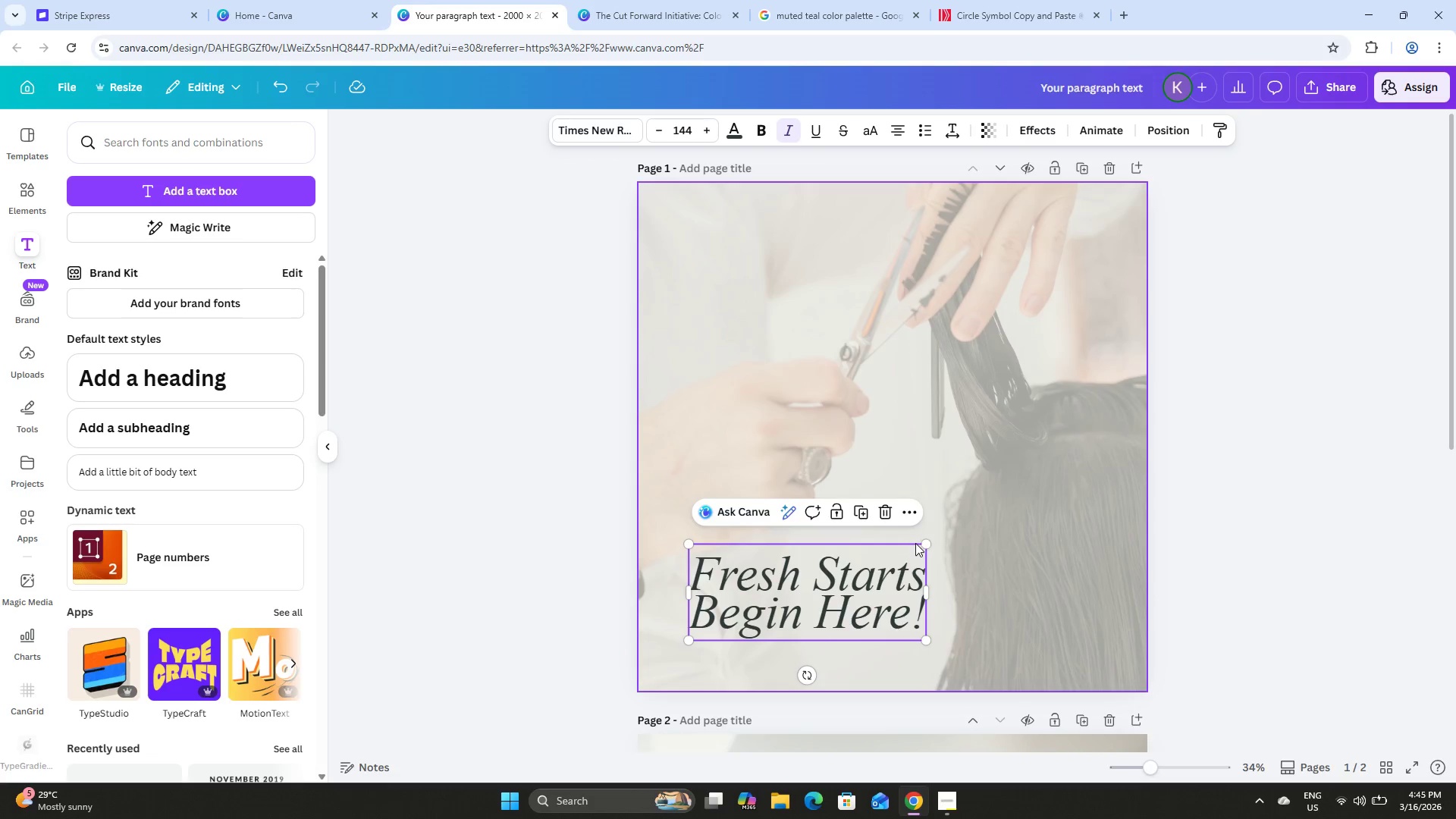 
left_click_drag(start_coordinate=[925, 541], to_coordinate=[930, 532])
 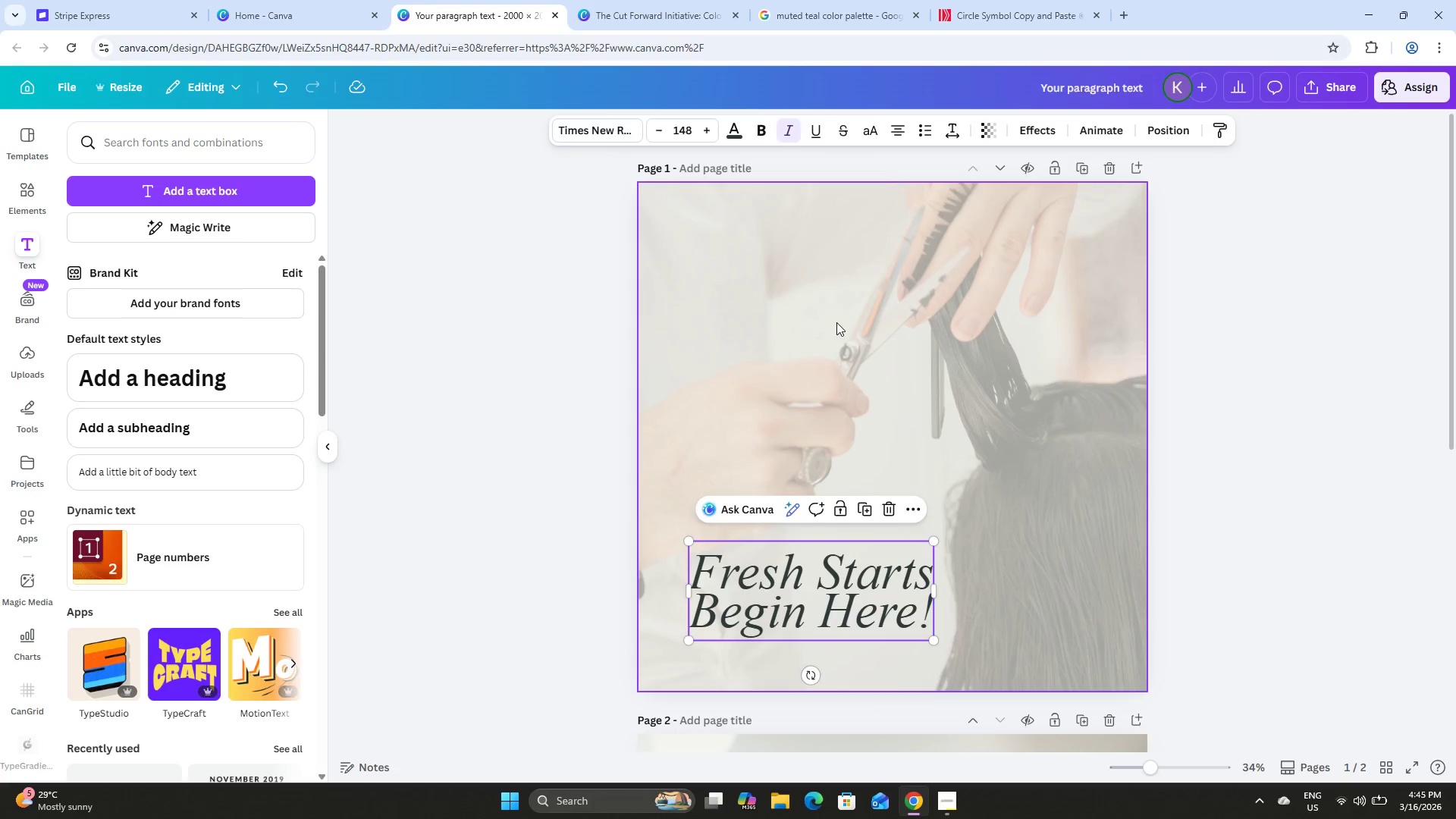 
left_click([836, 322])
 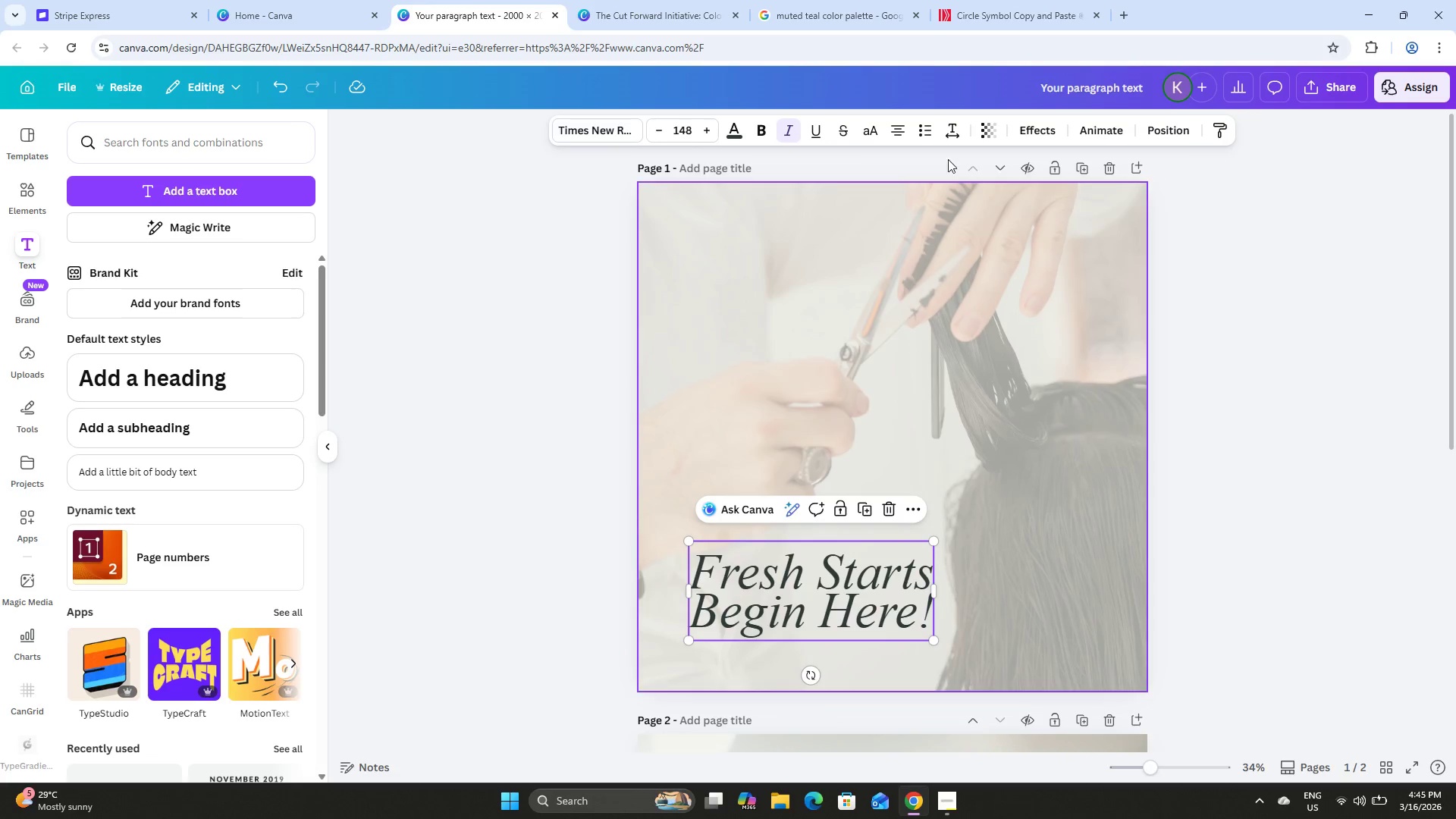 
left_click([948, 129])
 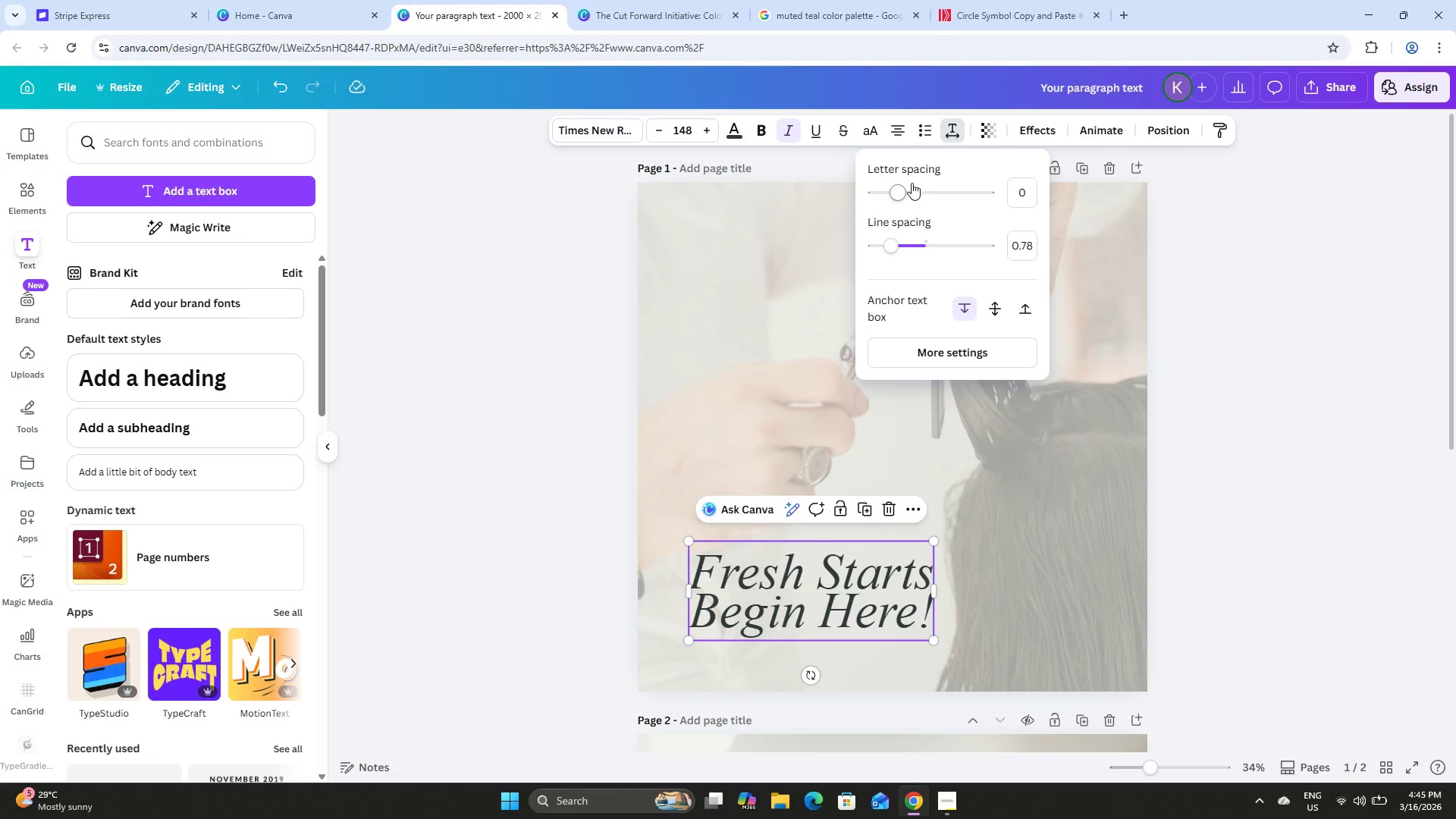 
left_click_drag(start_coordinate=[902, 187], to_coordinate=[896, 190])
 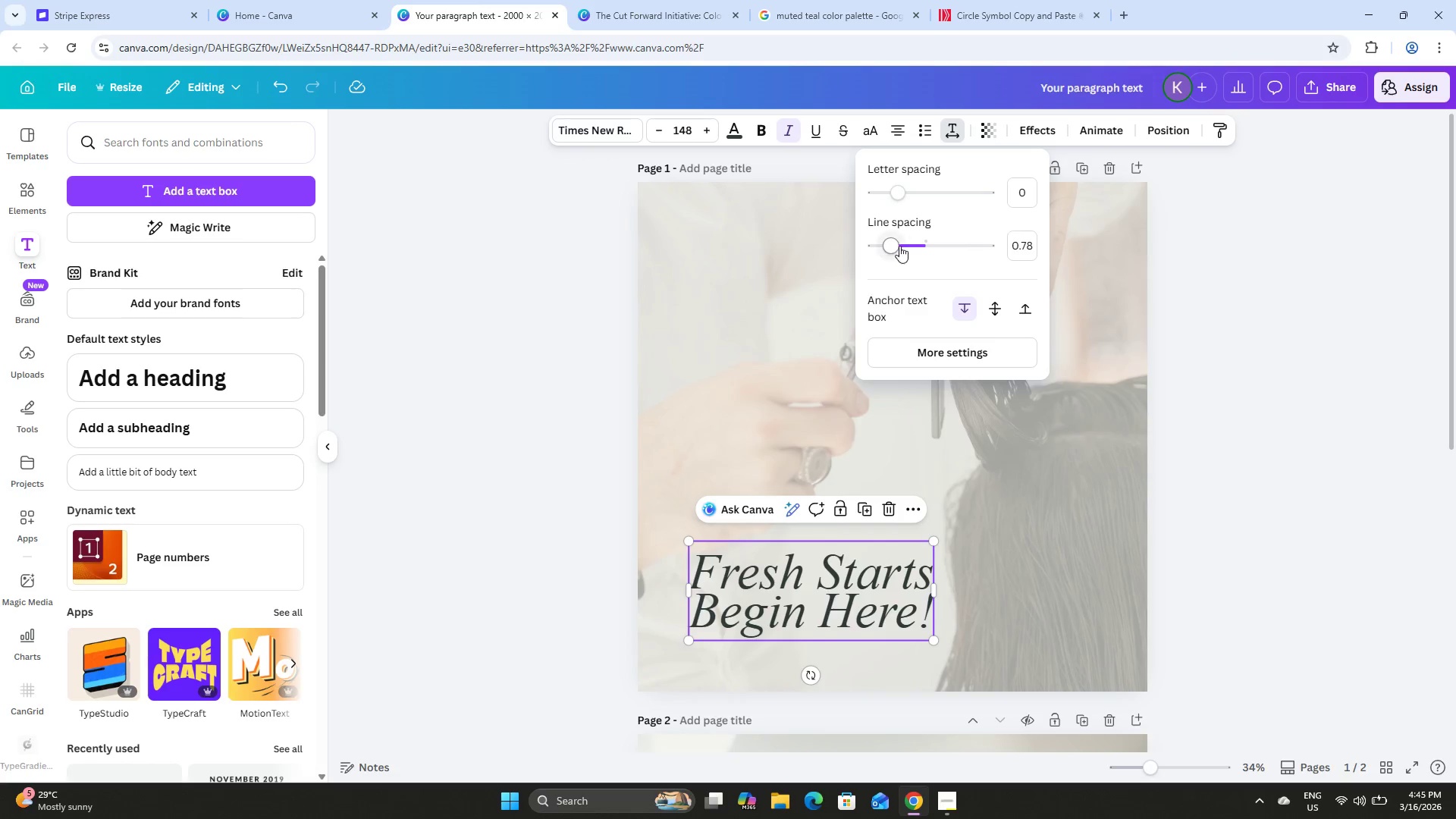 
left_click_drag(start_coordinate=[899, 246], to_coordinate=[896, 246])
 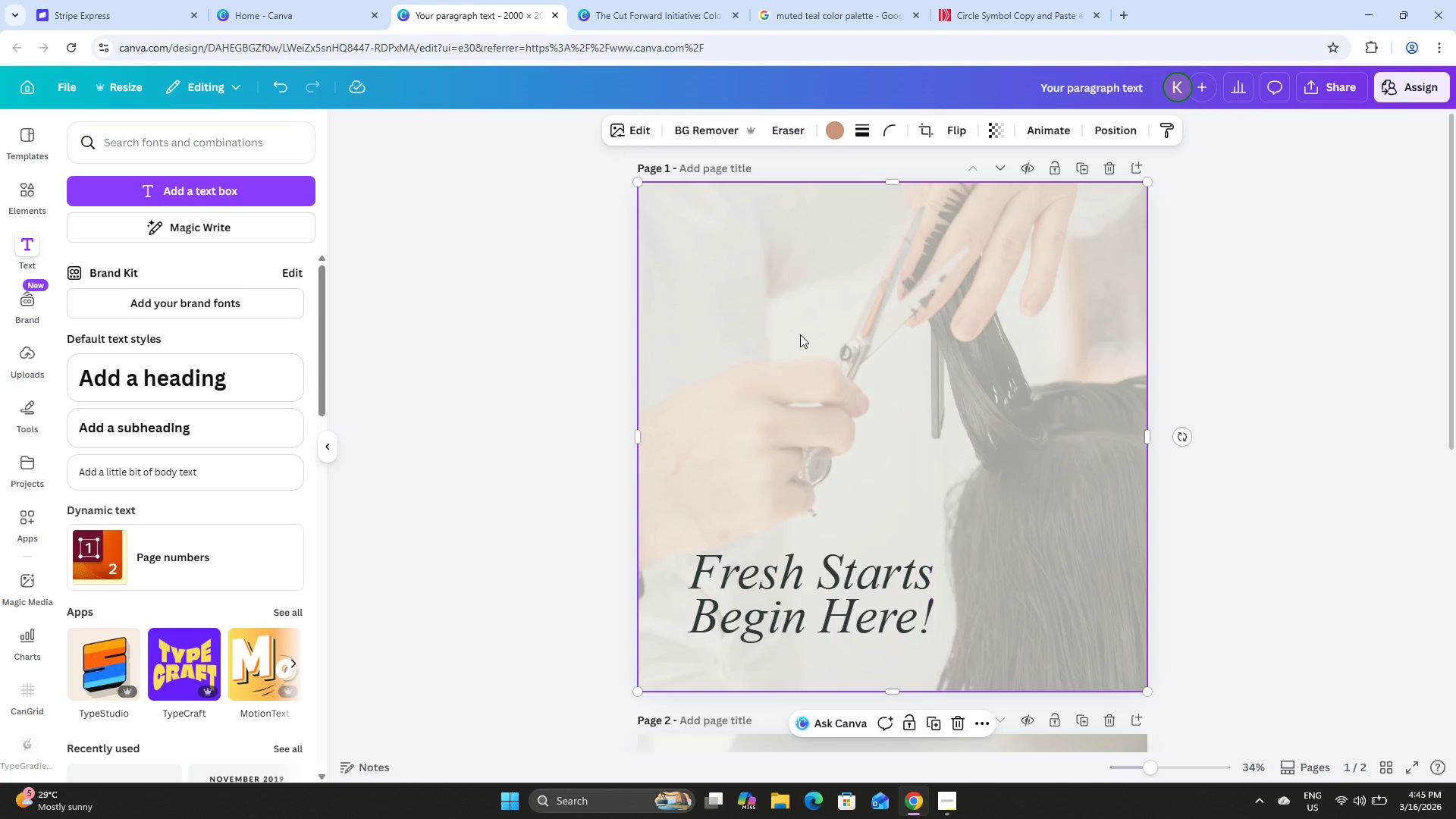 
double_click([800, 334])
 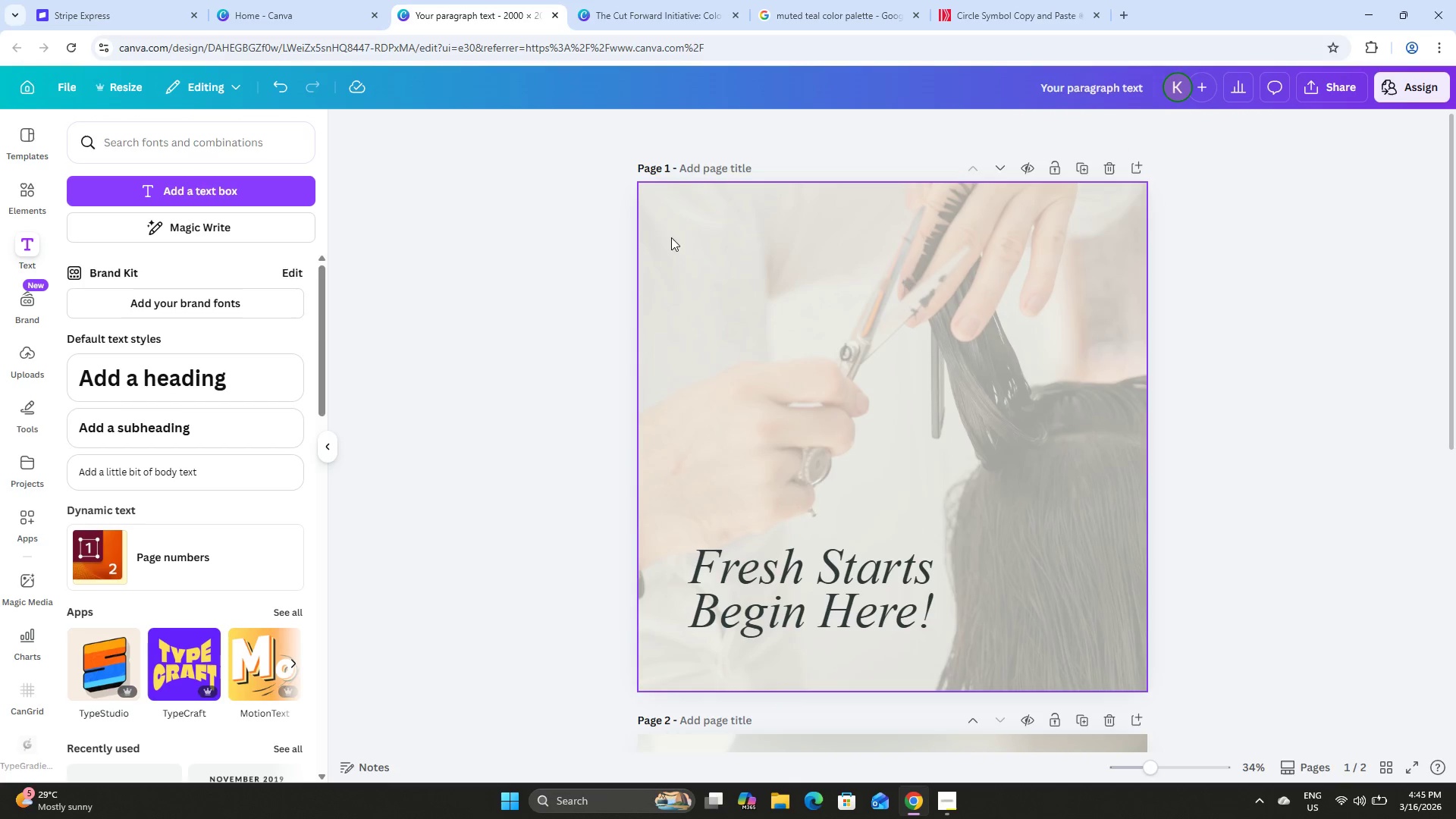 
wait(6.22)
 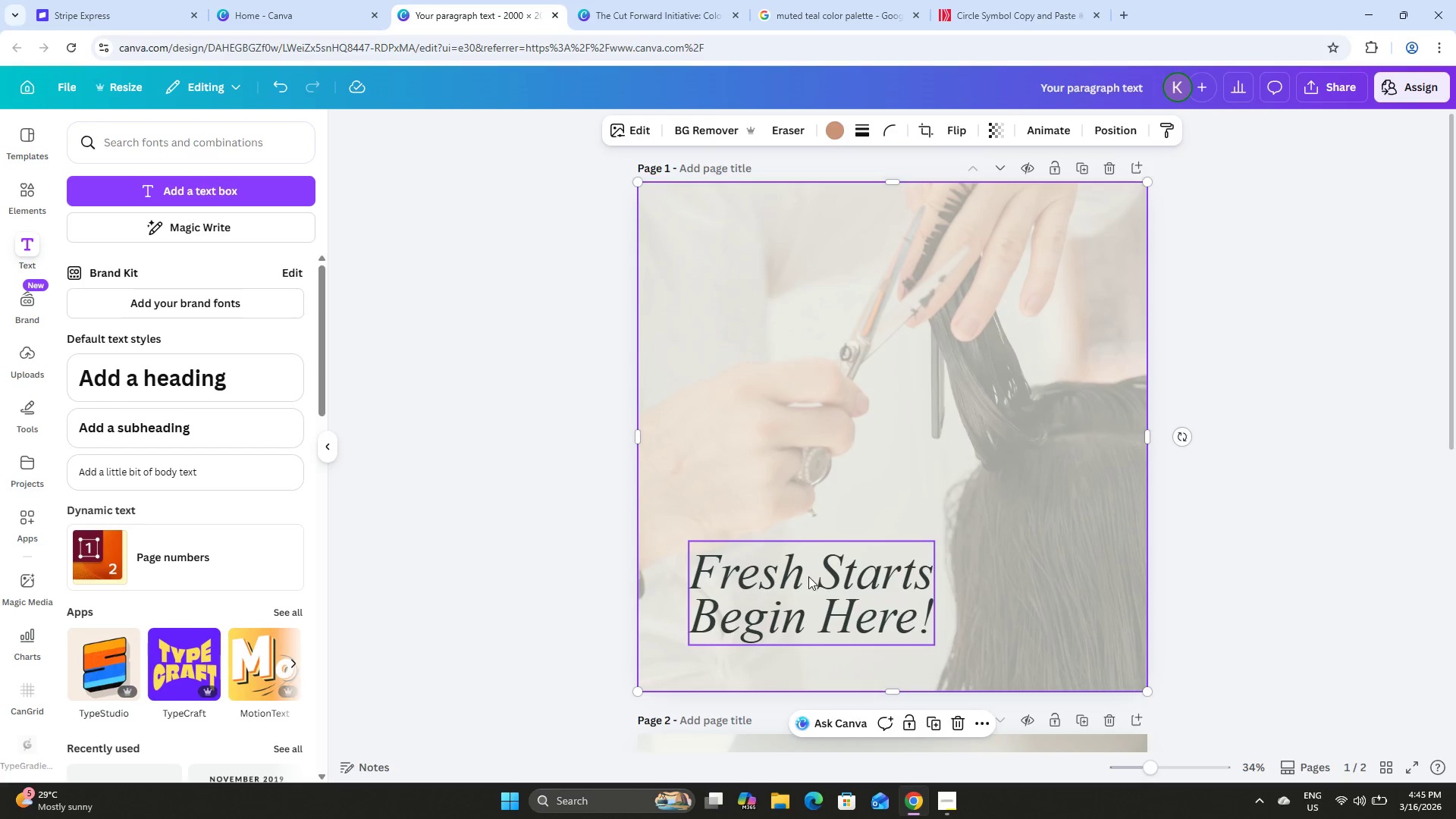 
left_click([154, 193])
 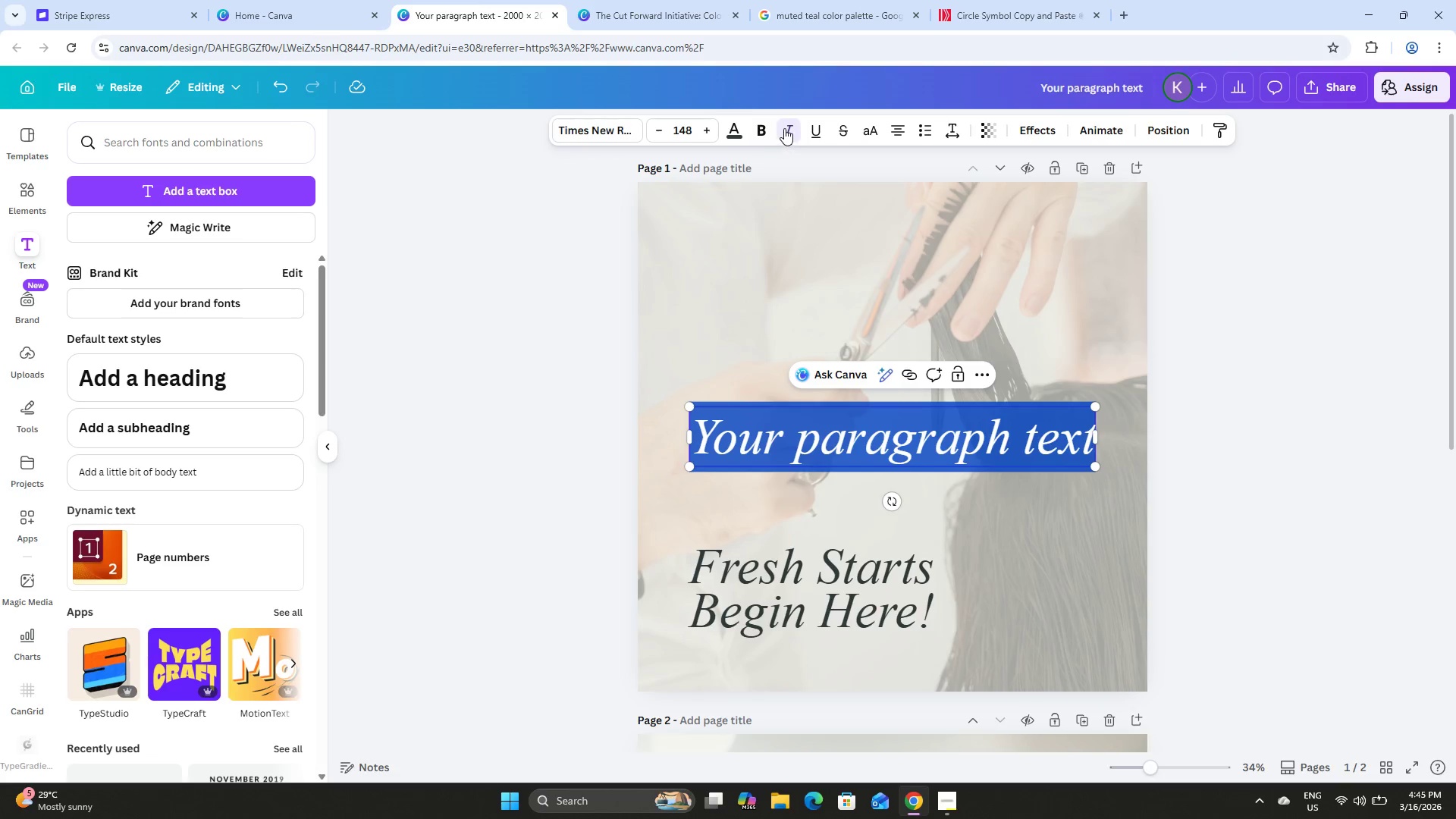 
left_click([667, 126])
 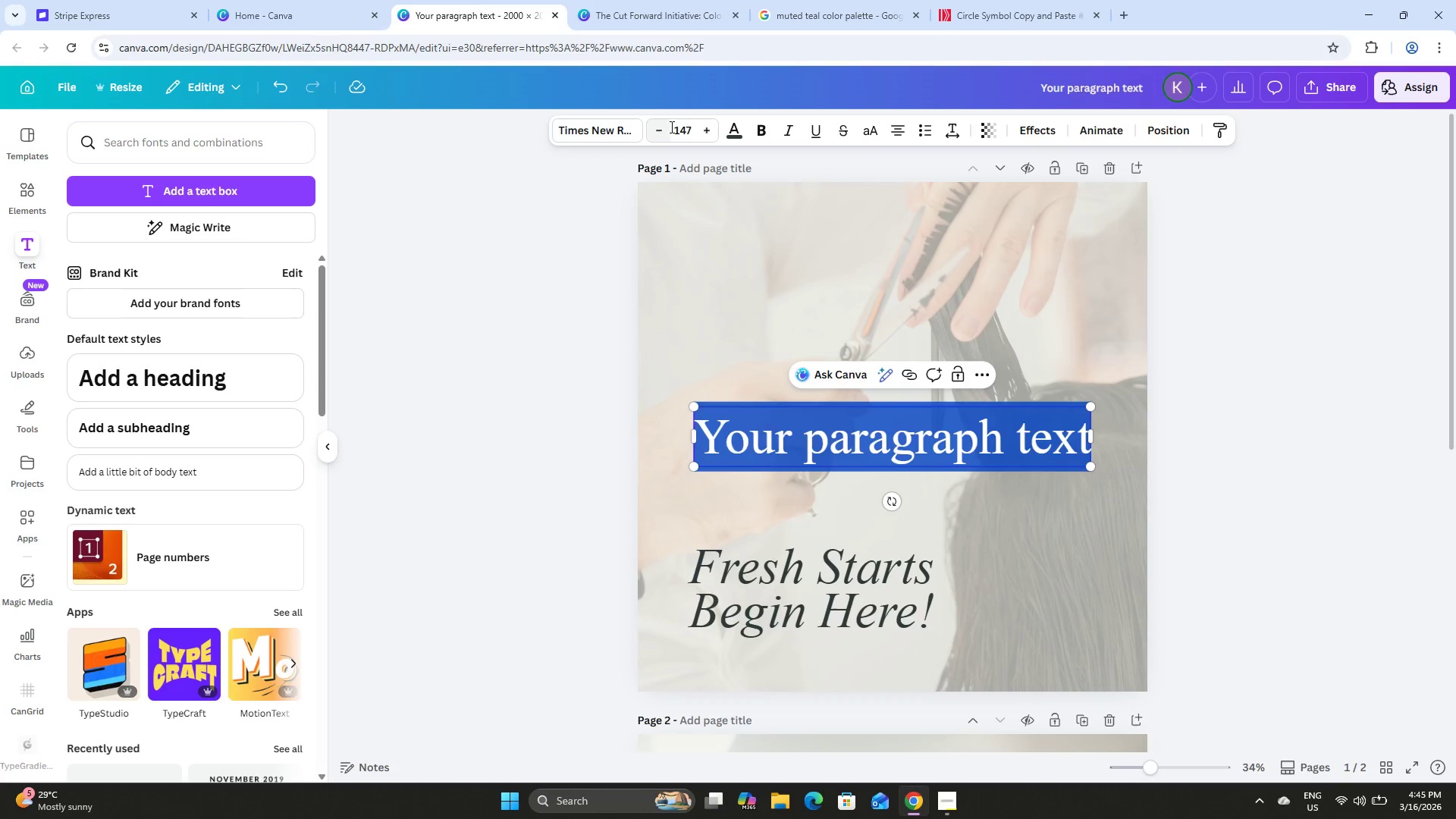 
left_click([682, 128])
 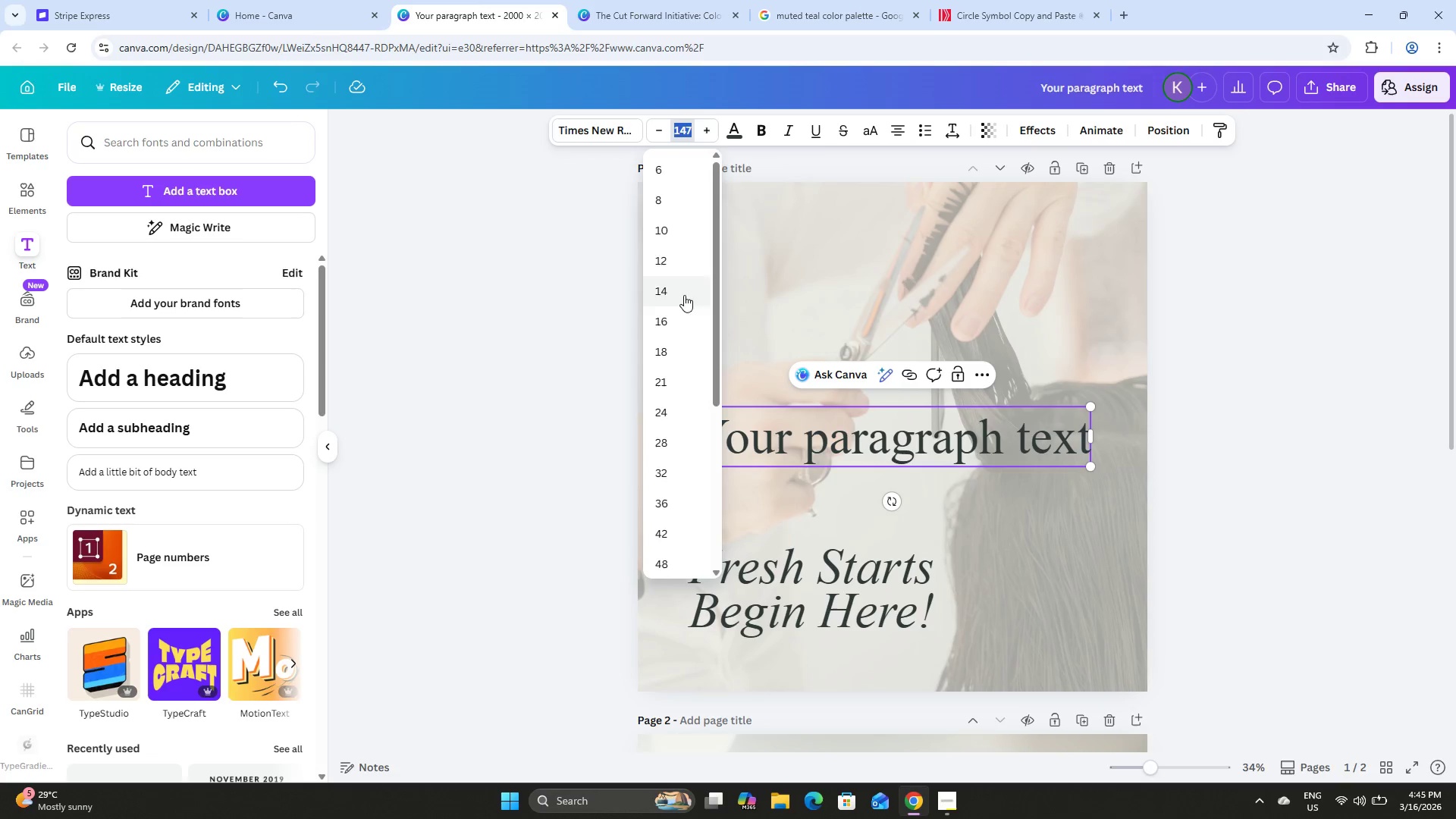 
left_click([661, 258])
 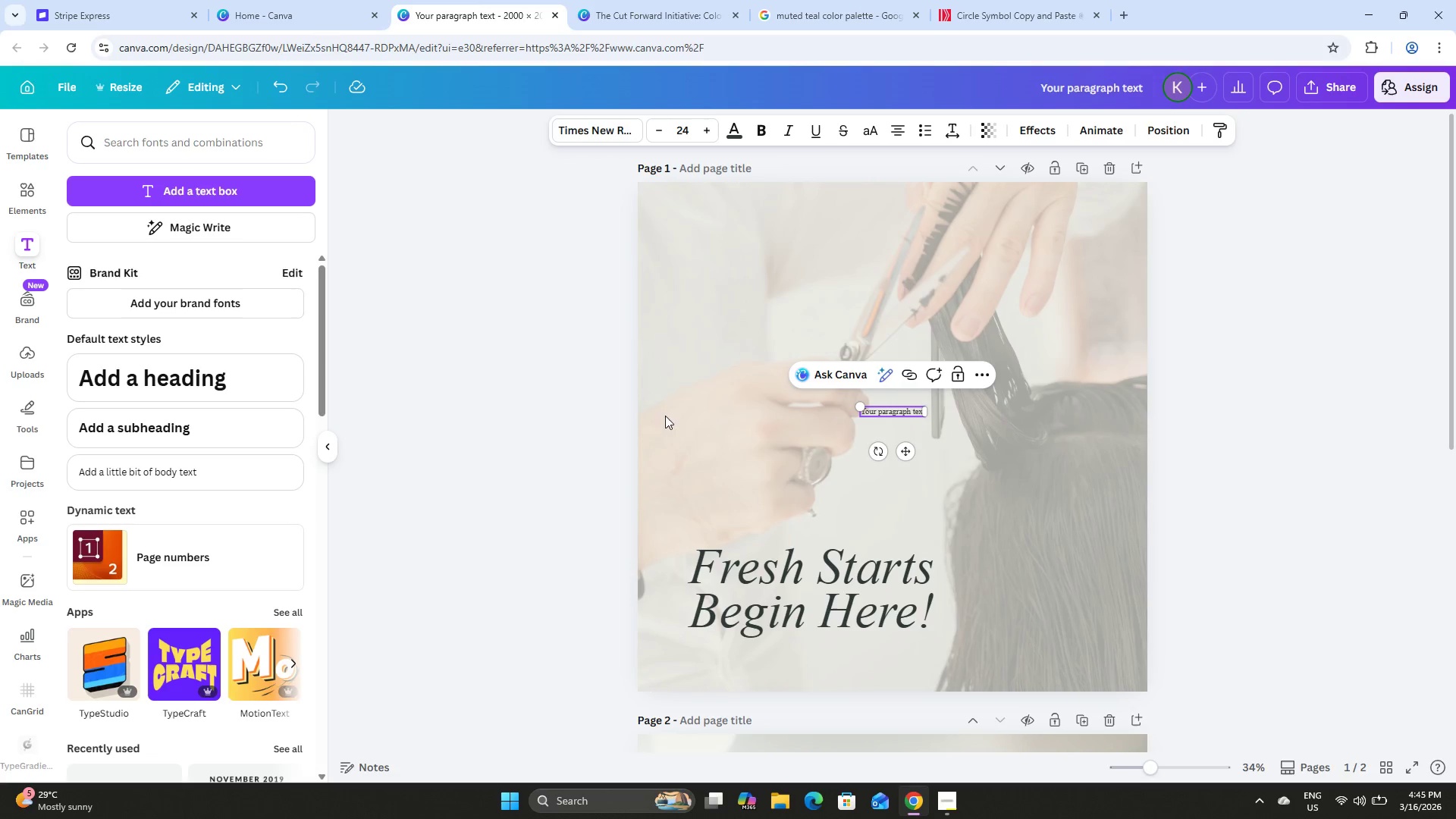 
left_click([690, 131])
 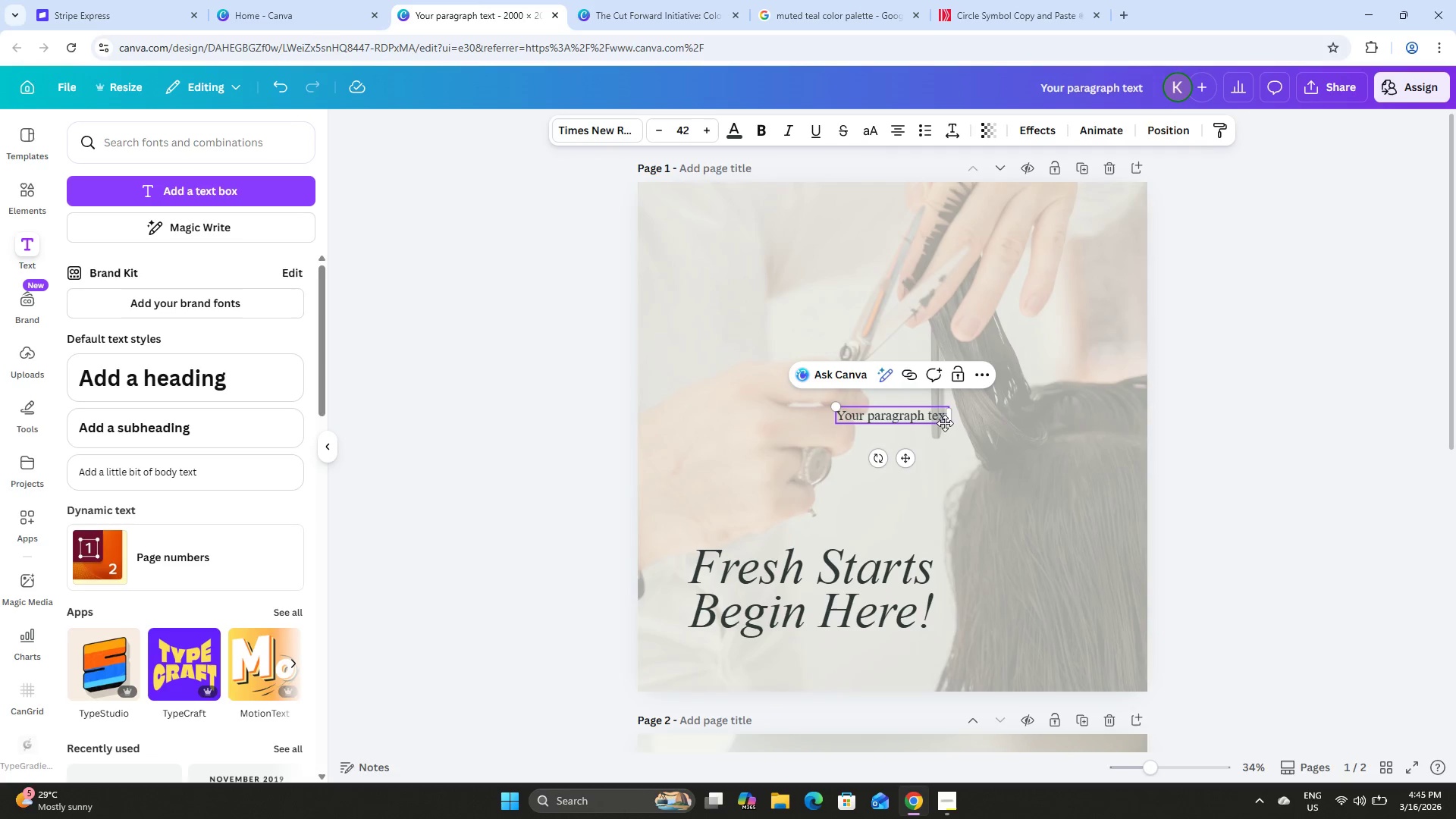 
left_click_drag(start_coordinate=[903, 460], to_coordinate=[758, 560])
 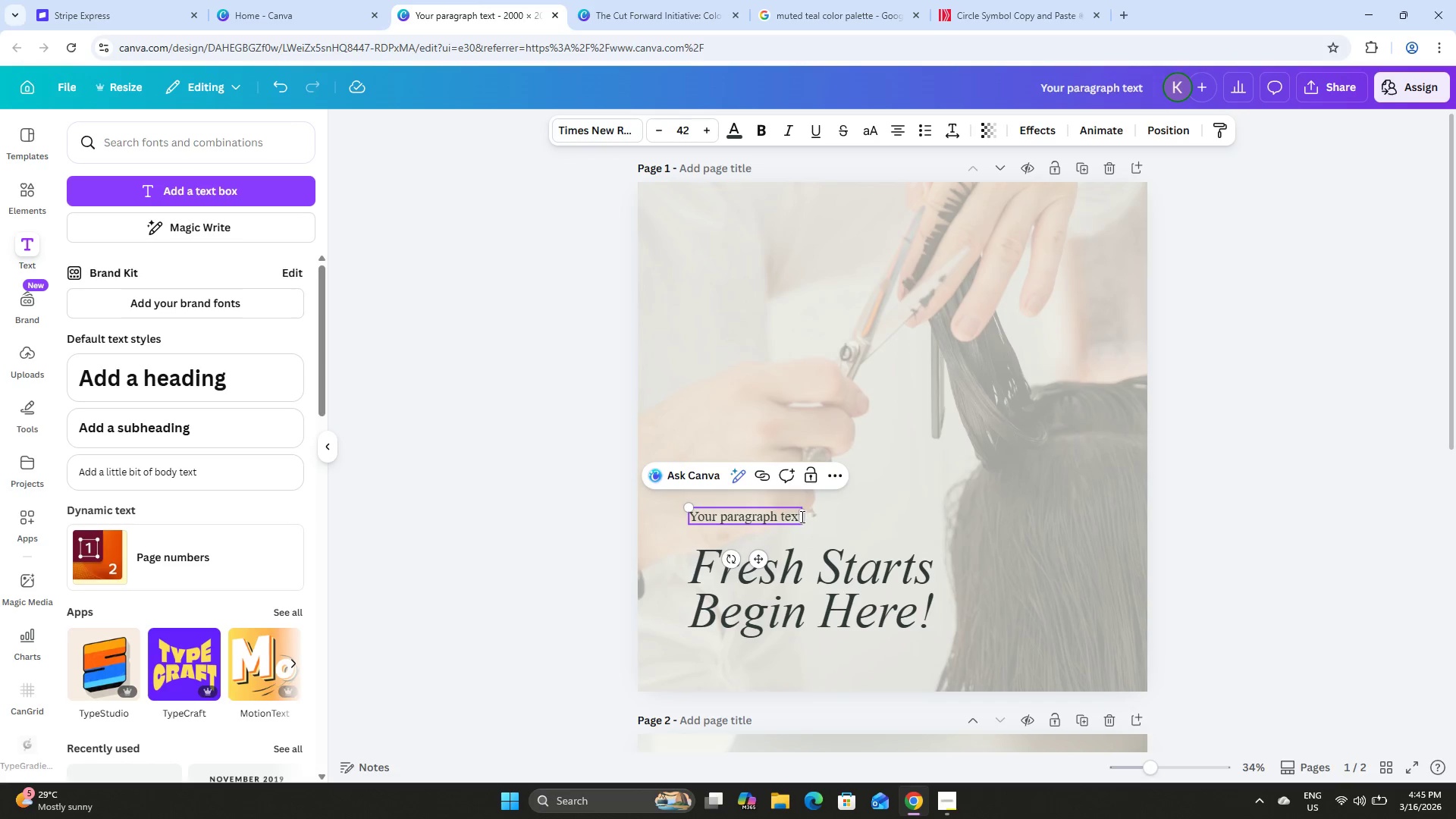 
left_click_drag(start_coordinate=[802, 515], to_coordinate=[921, 514])
 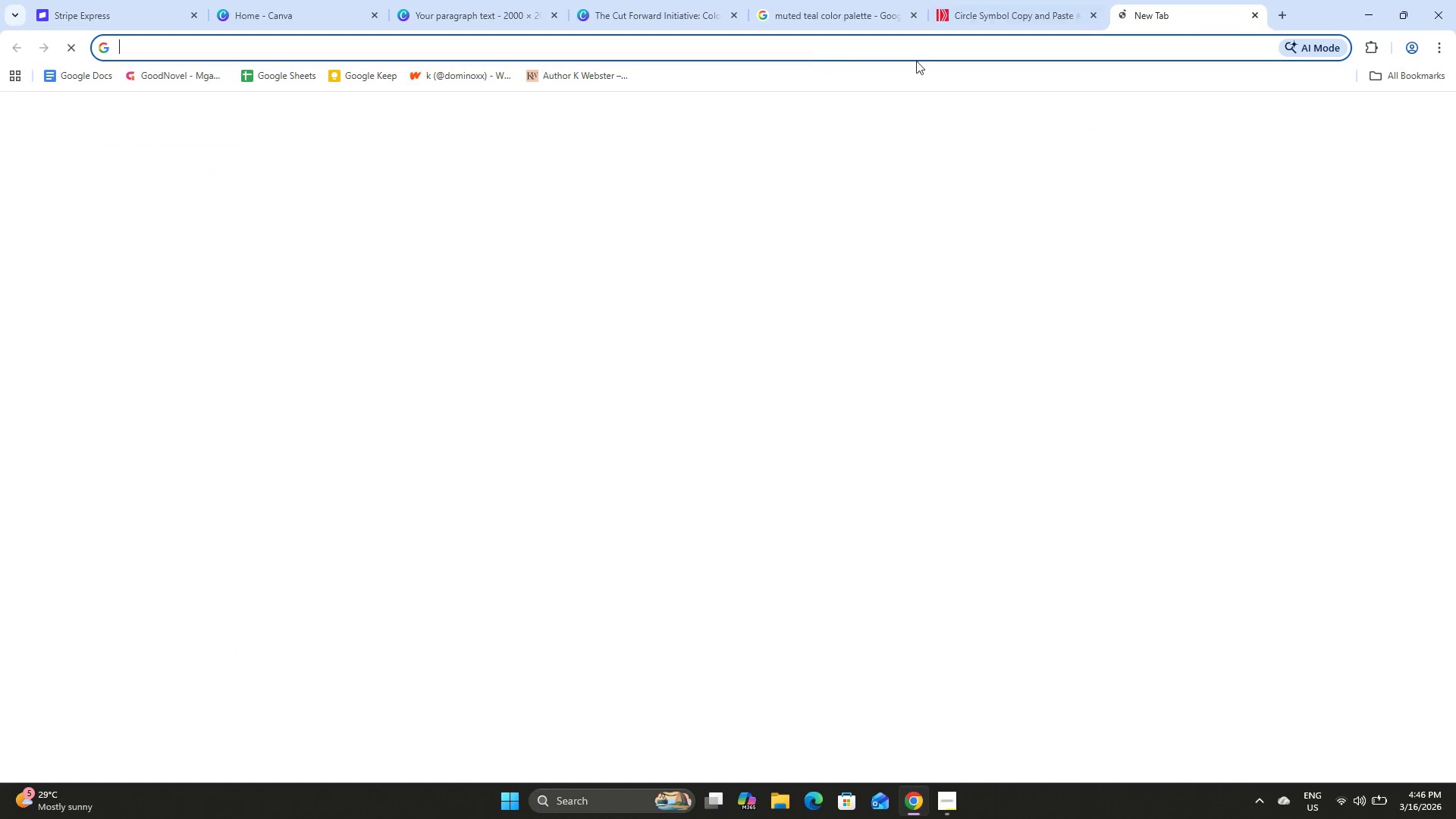 
left_click_drag(start_coordinate=[798, 39], to_coordinate=[797, 42])
 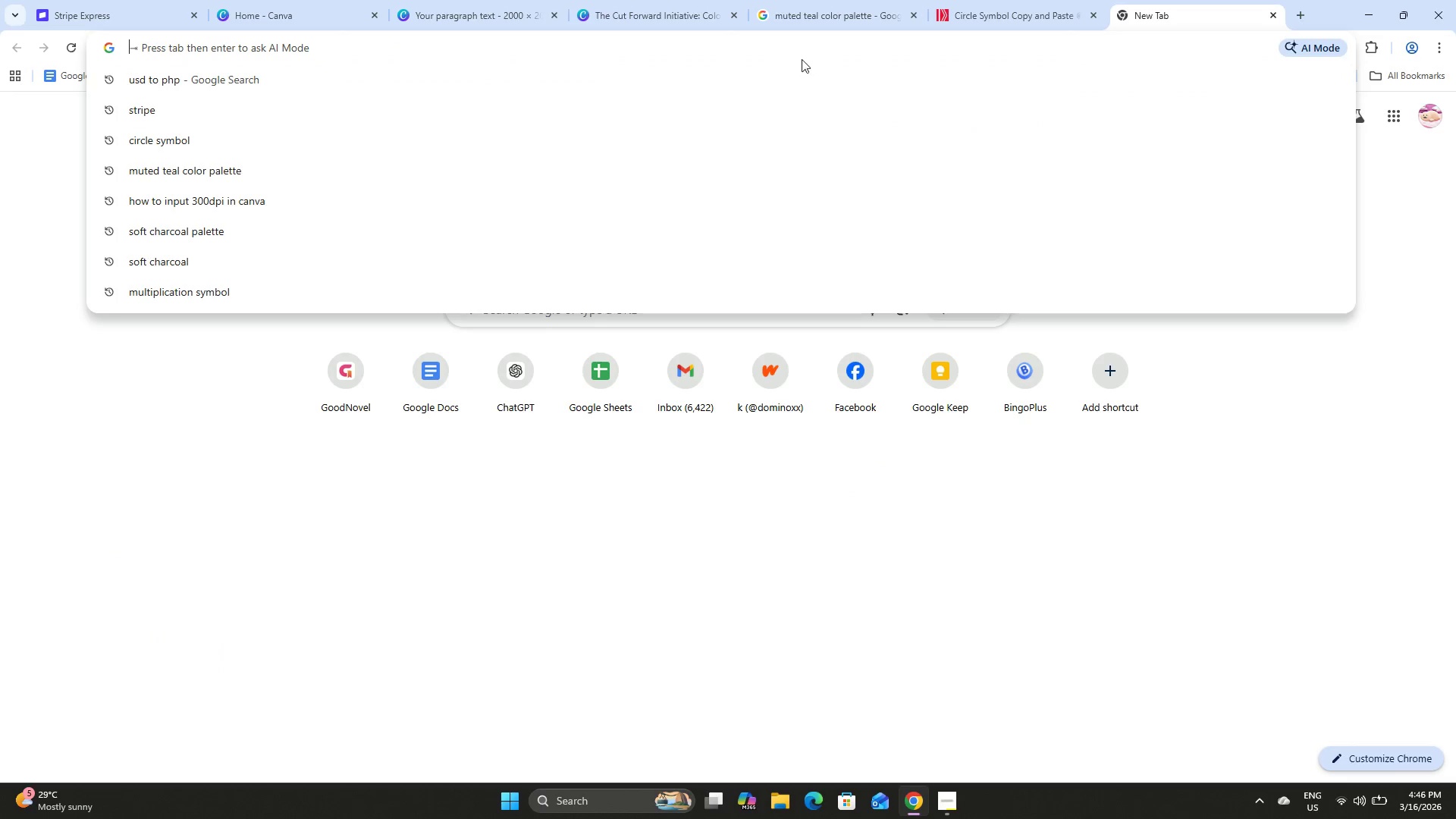 
double_click([799, 56])
 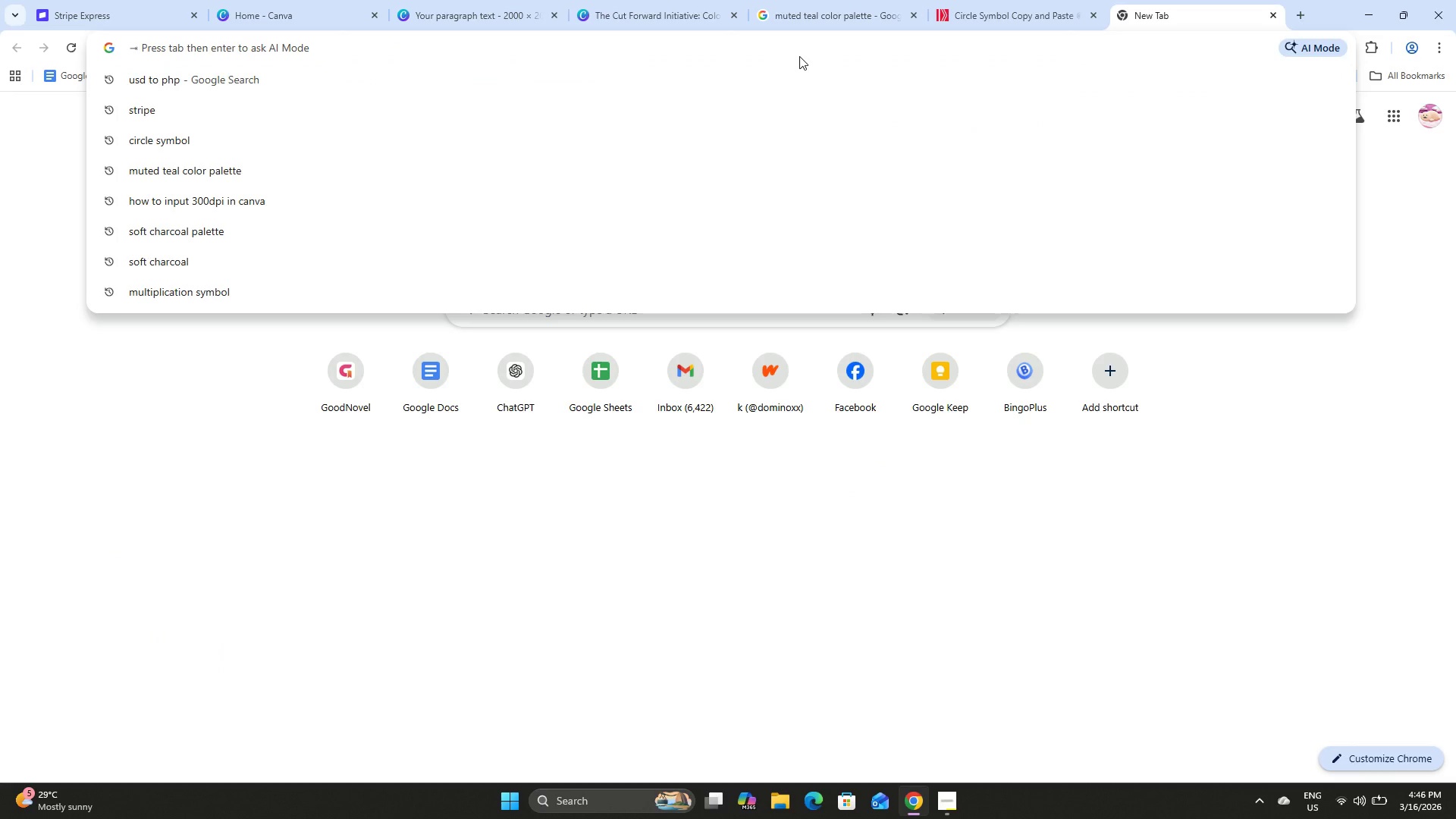 
type(Lorem )
 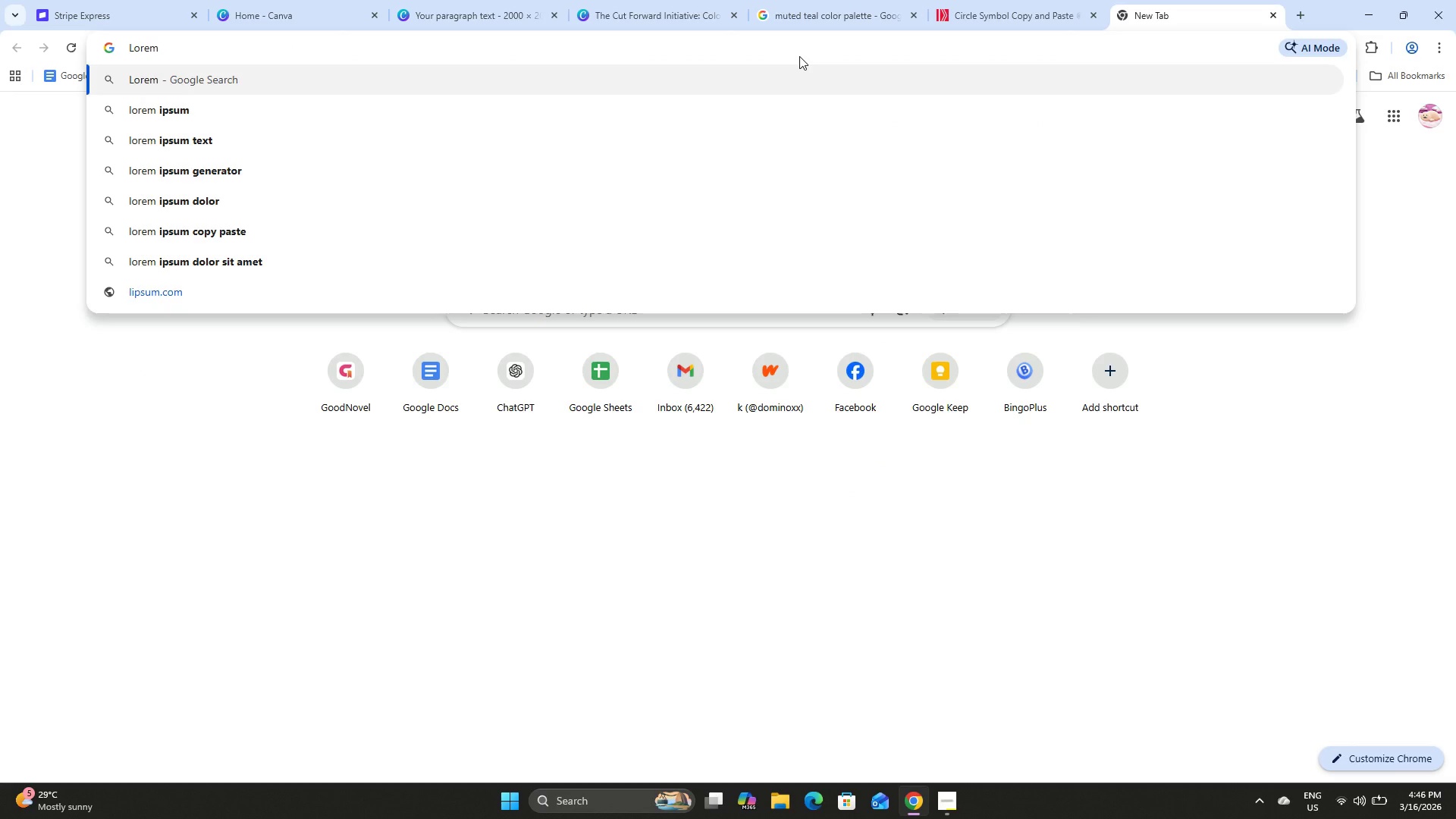 
key(ArrowDown)
 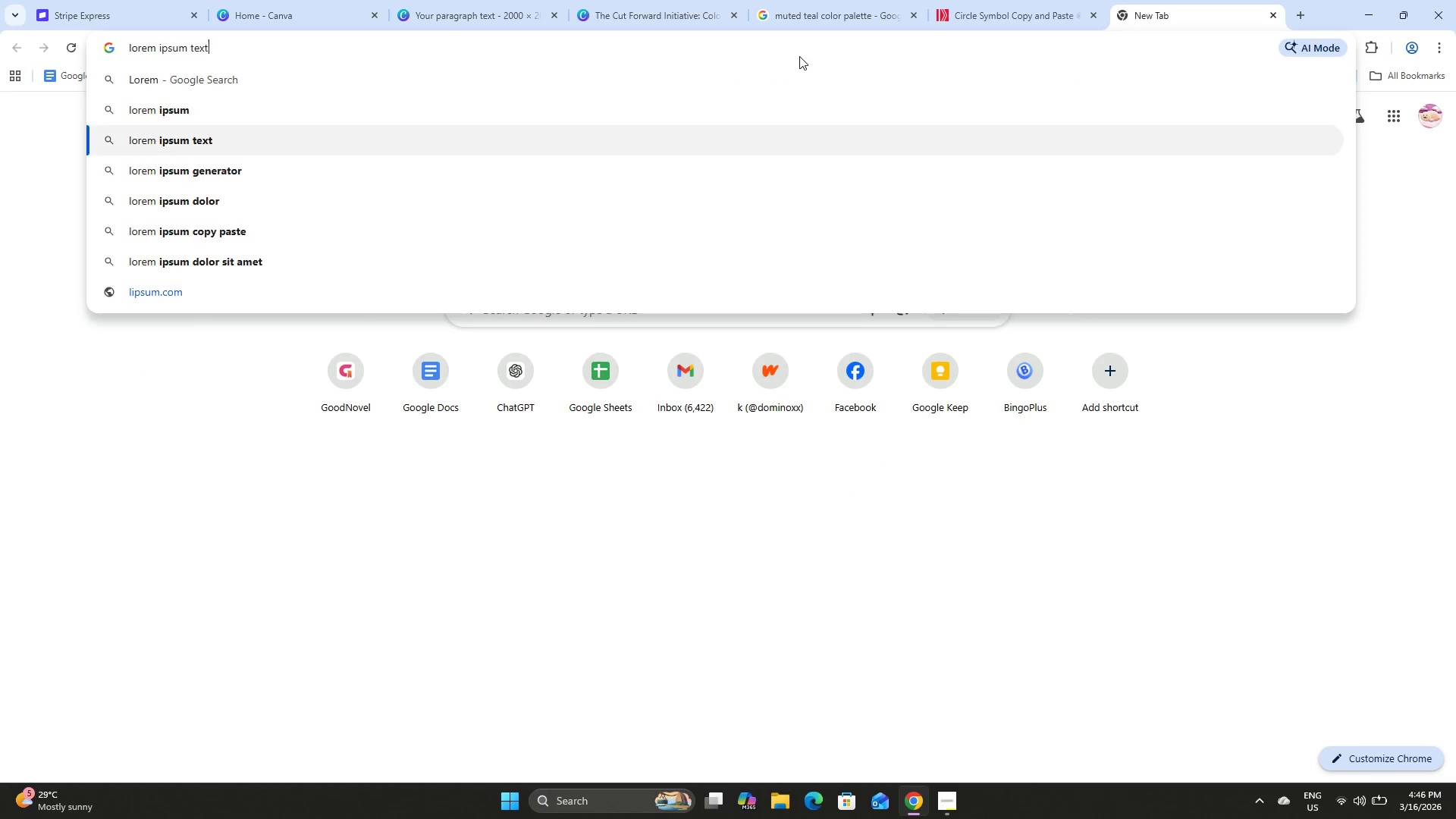 
key(ArrowDown)
 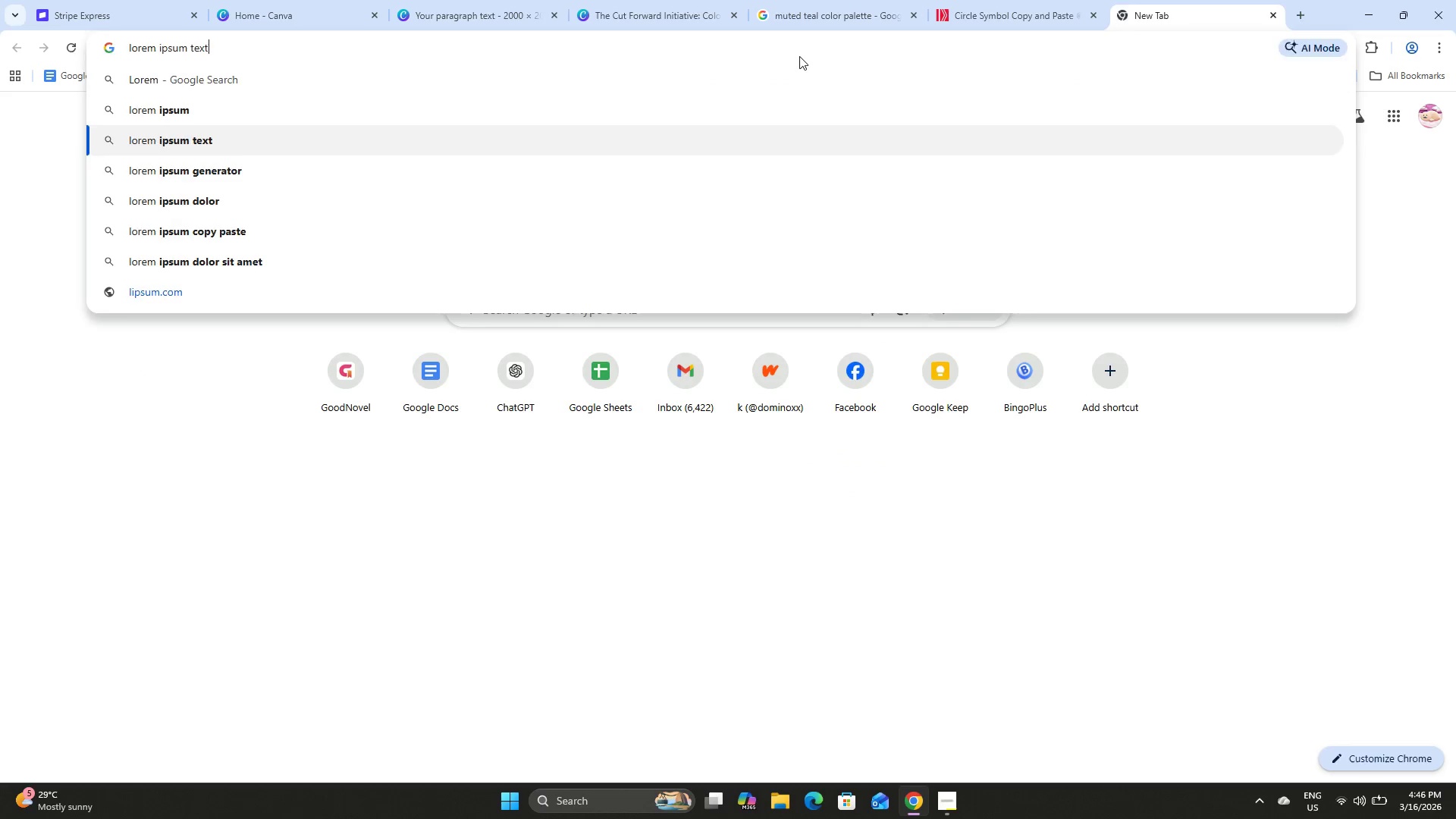 
key(Enter)
 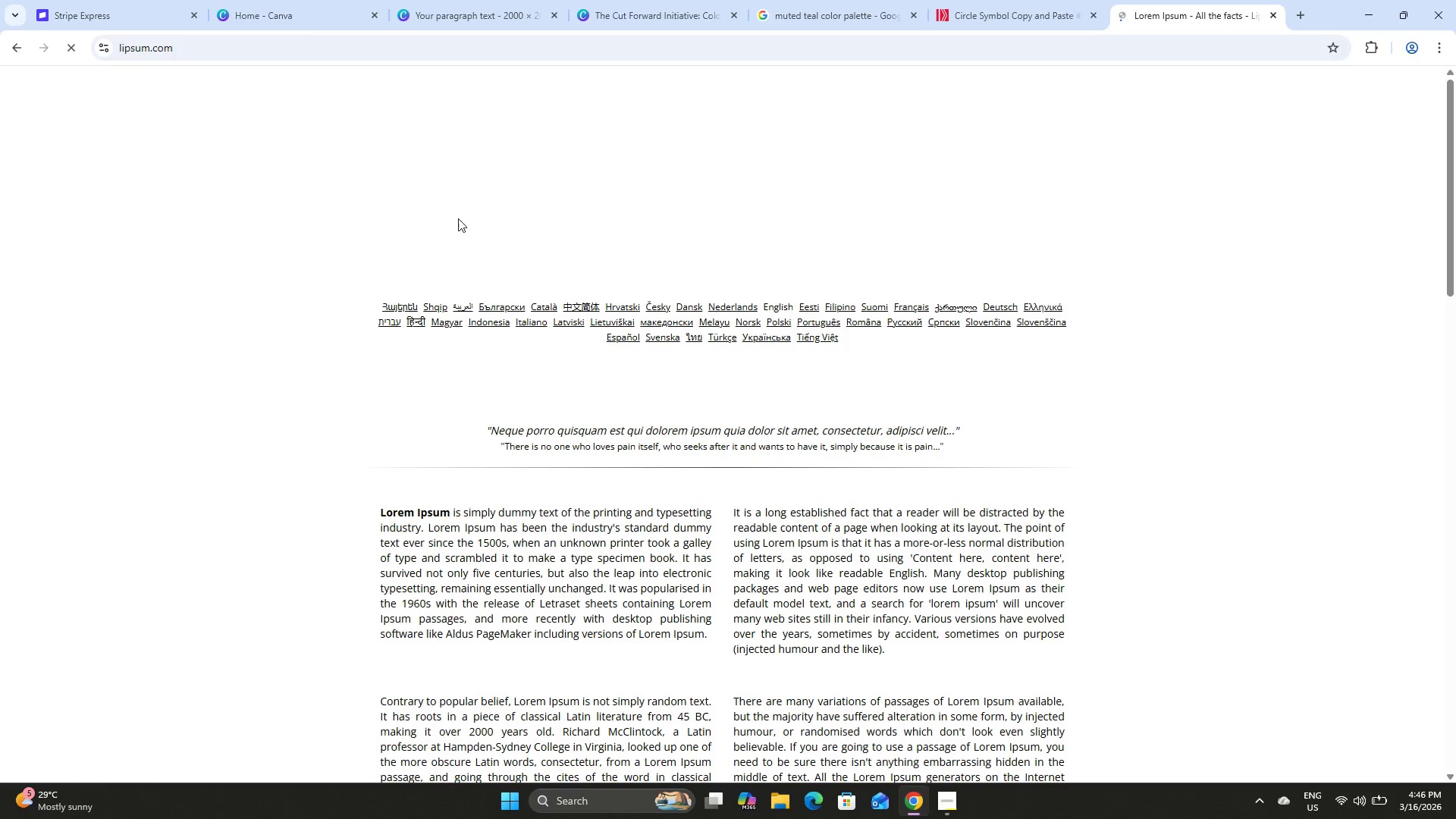 
scroll: coordinate [640, 422], scroll_direction: down, amount: 12.0
 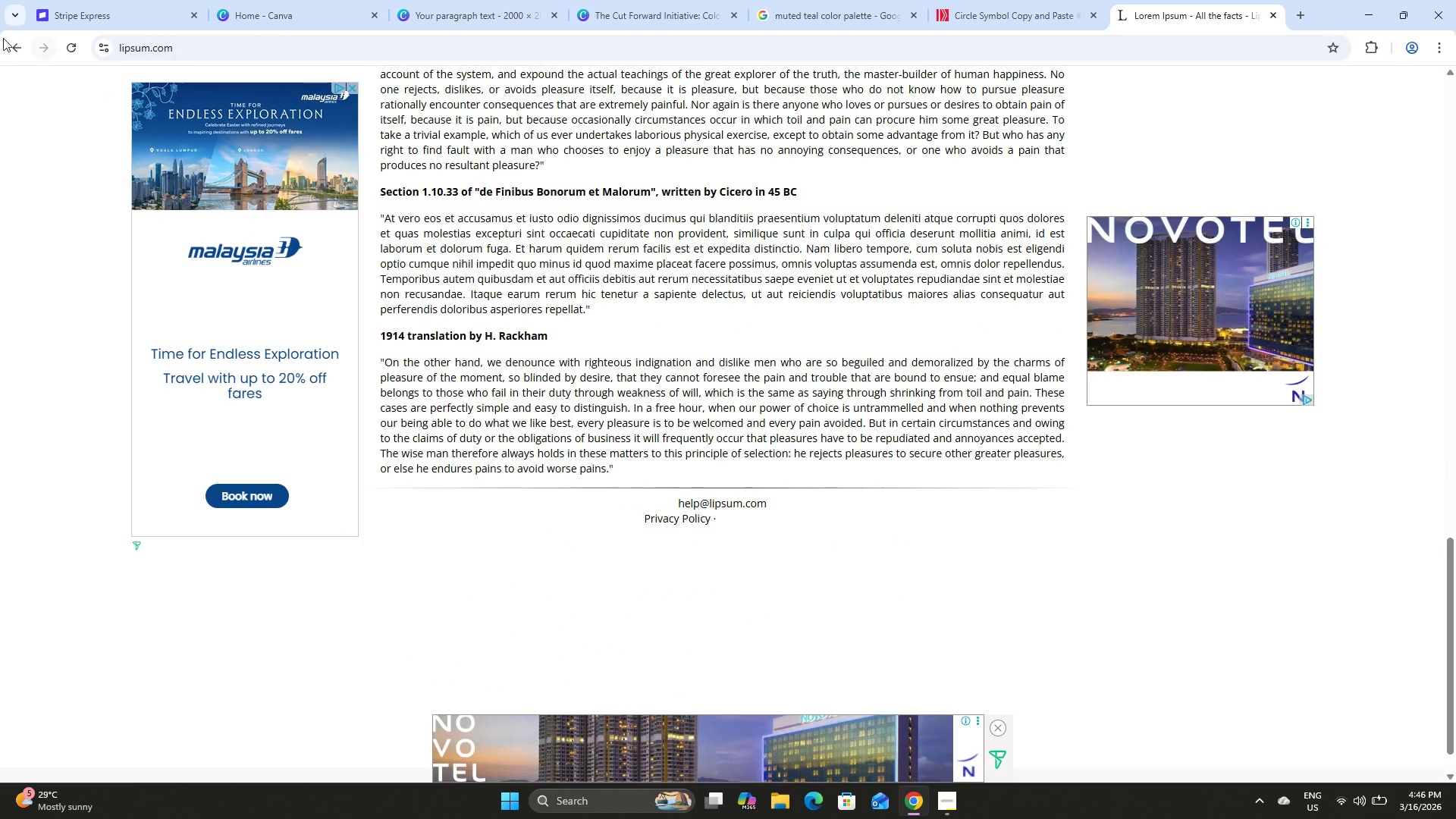 
left_click([9, 50])
 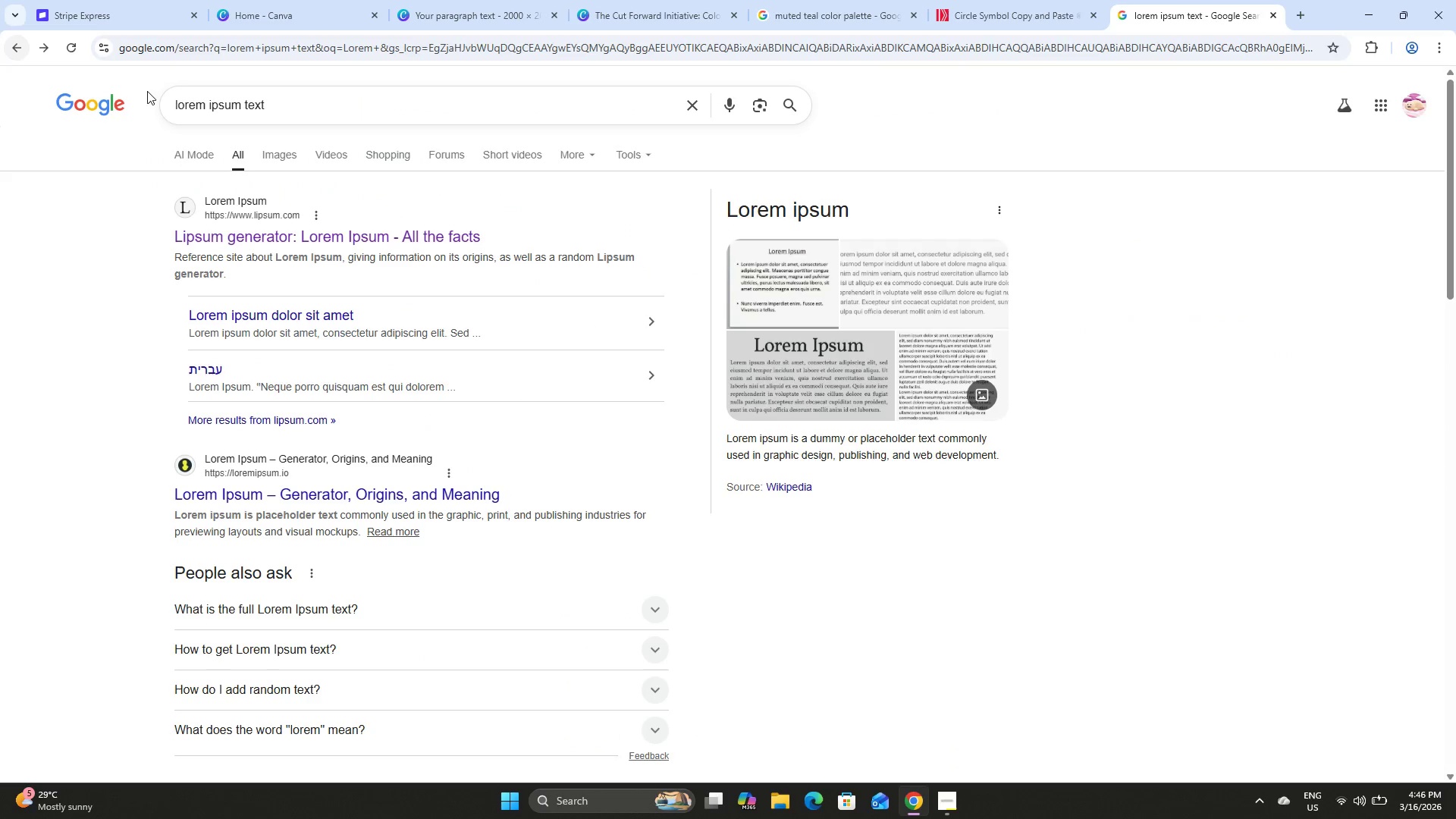 
scroll: coordinate [434, 344], scroll_direction: down, amount: 6.0
 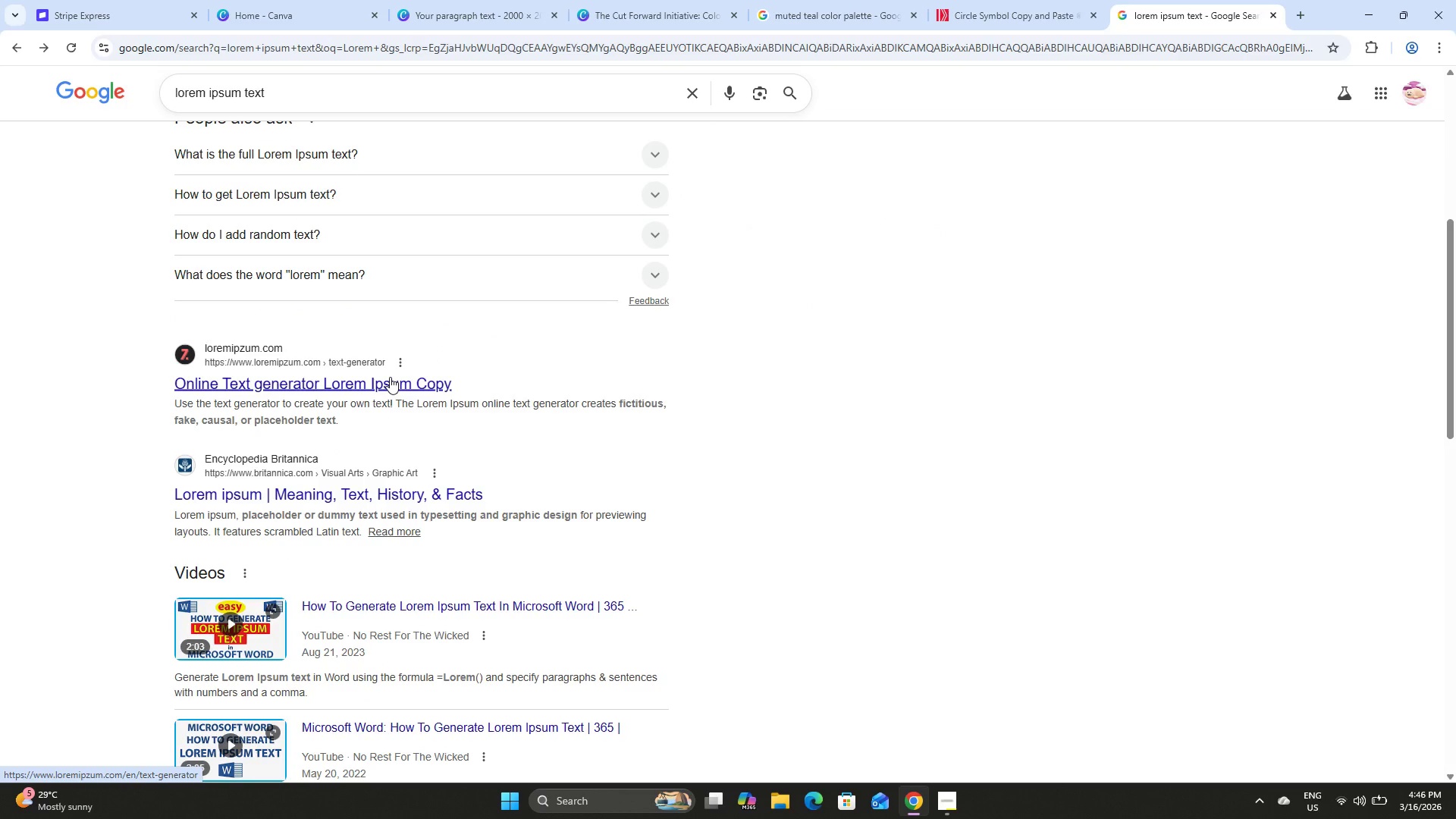 
left_click([390, 377])
 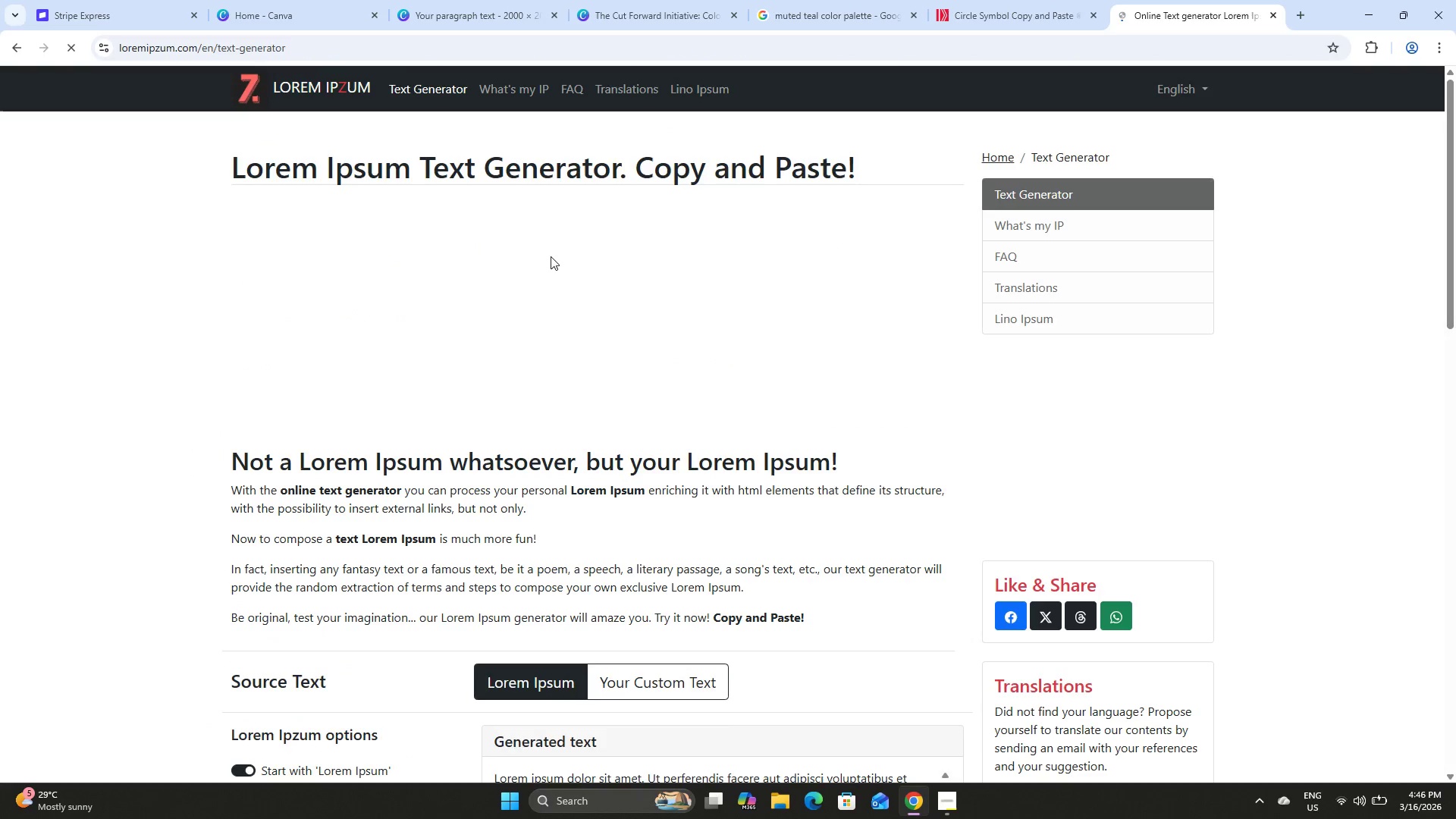 
scroll: coordinate [543, 434], scroll_direction: down, amount: 6.0
 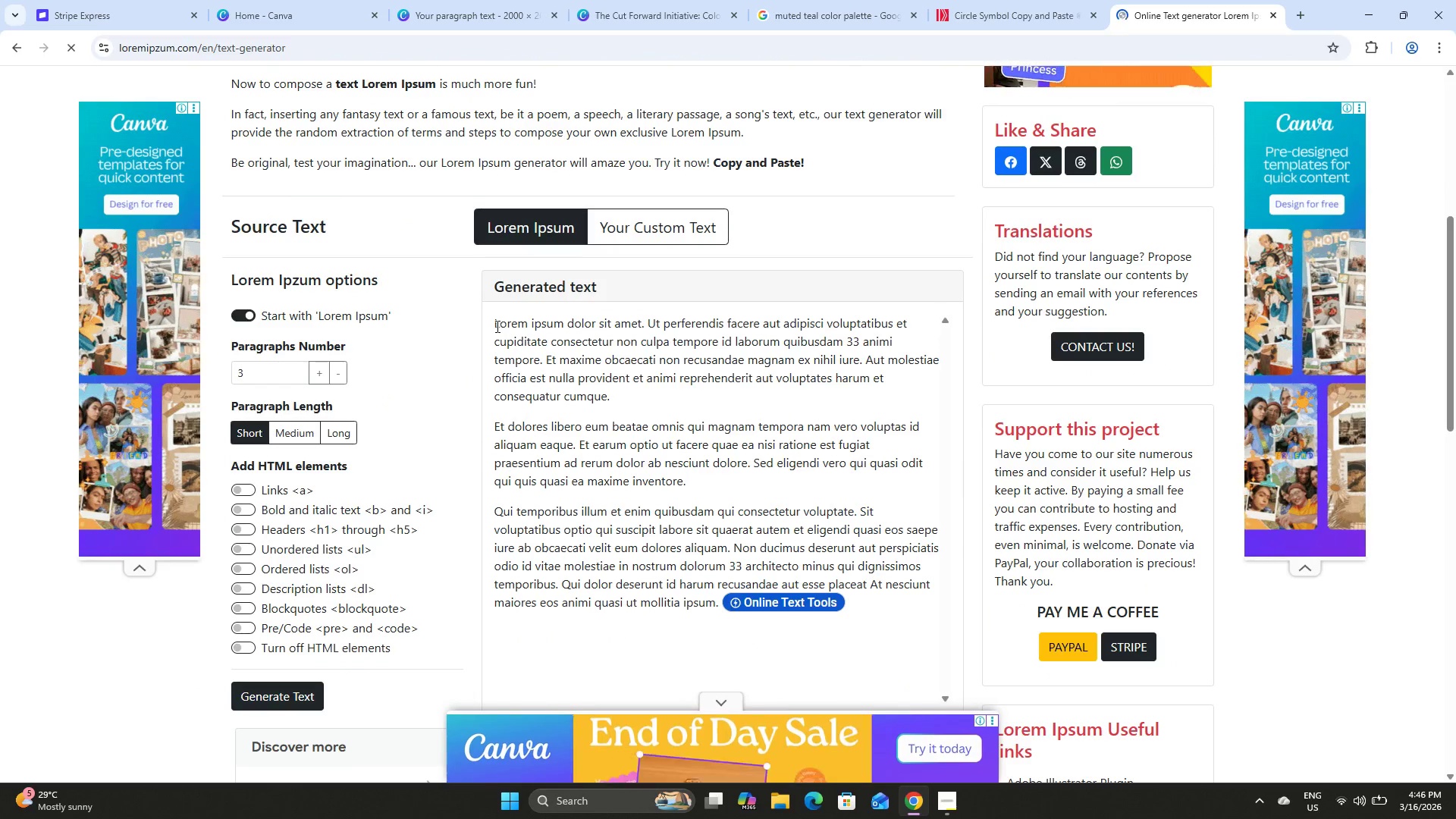 
left_click_drag(start_coordinate=[493, 324], to_coordinate=[622, 392])
 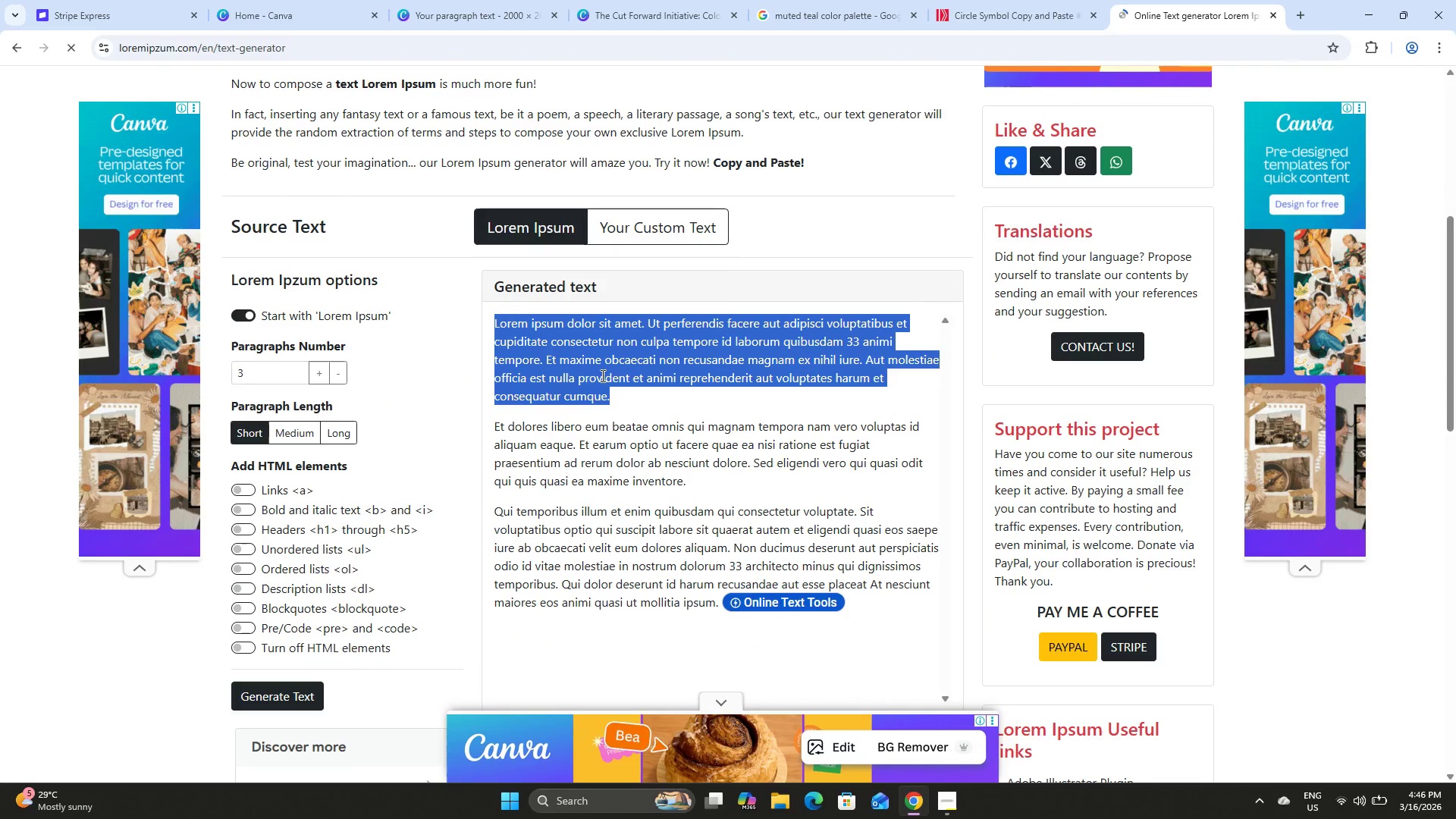 
key(Control+C)
 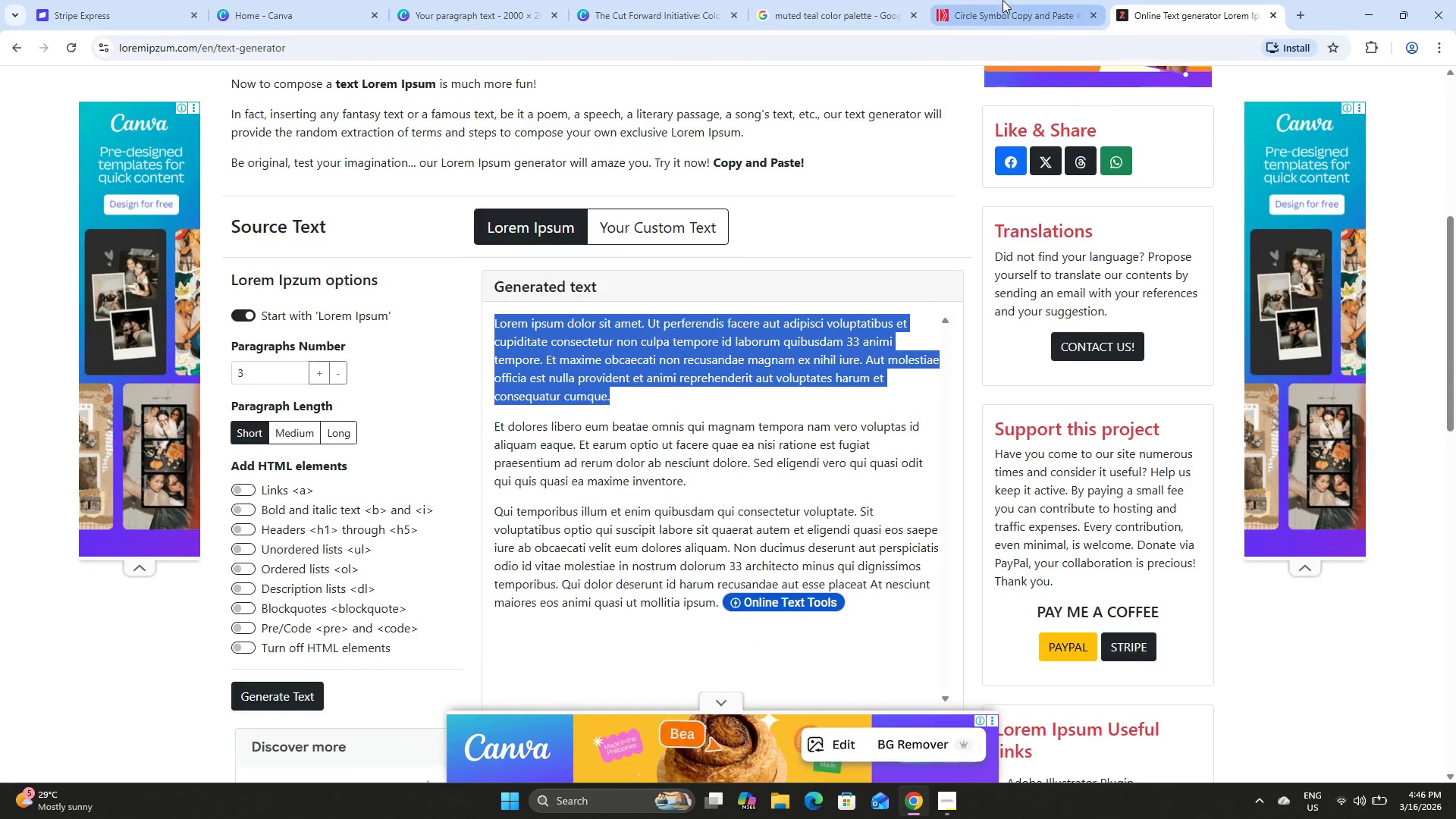 
left_click([824, 0])
 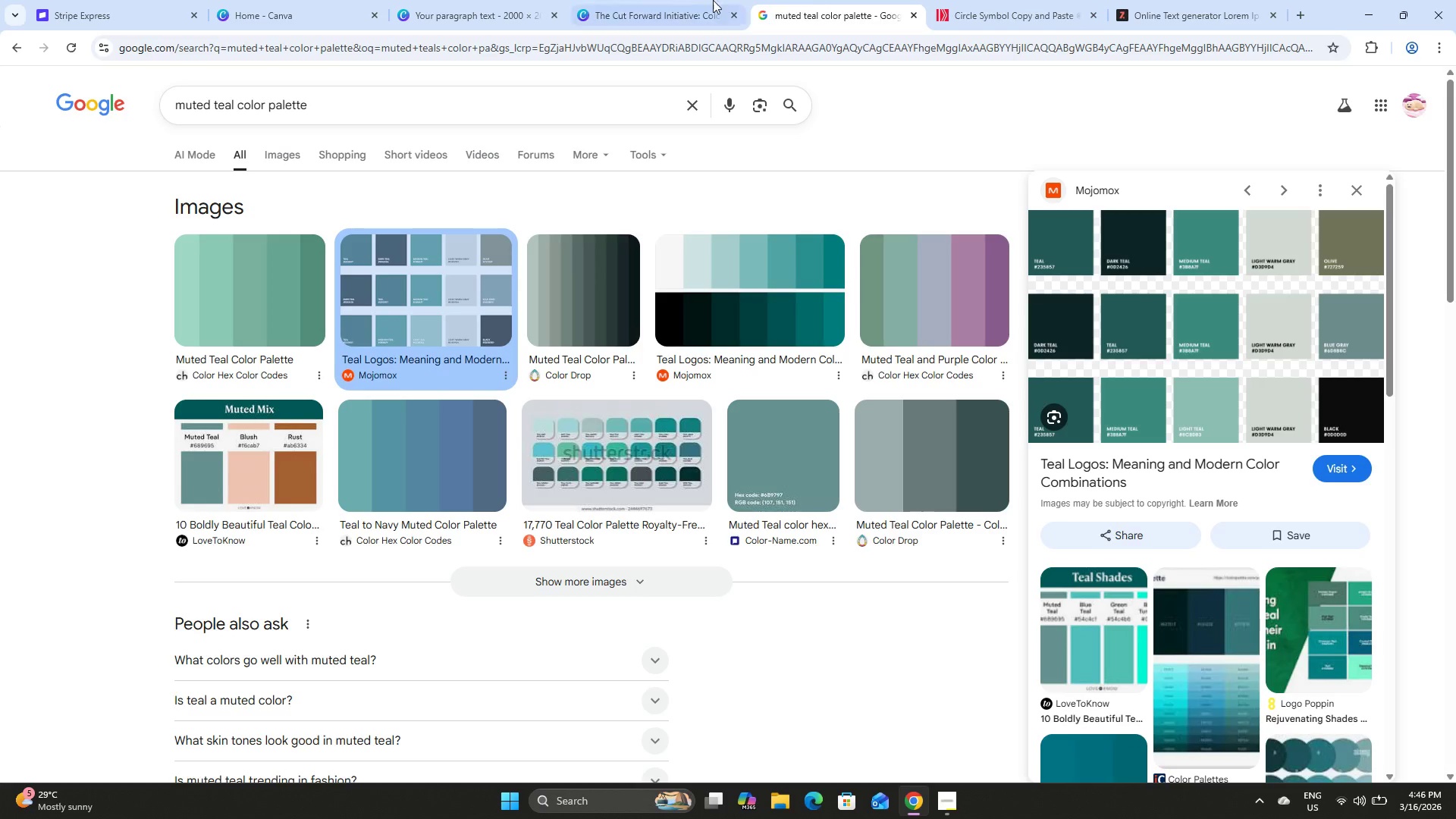 
left_click([667, 0])
 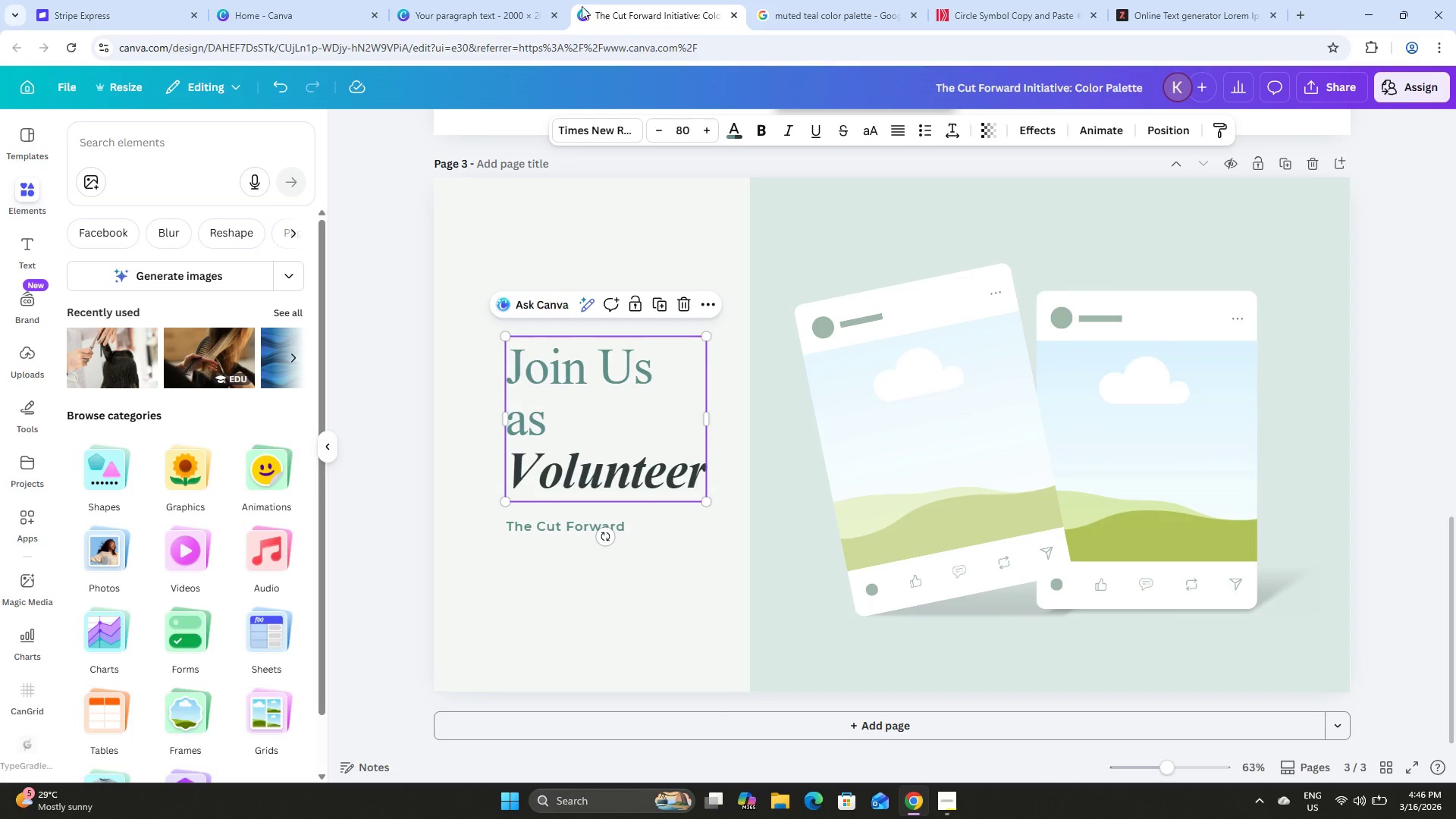 
left_click([491, 0])
 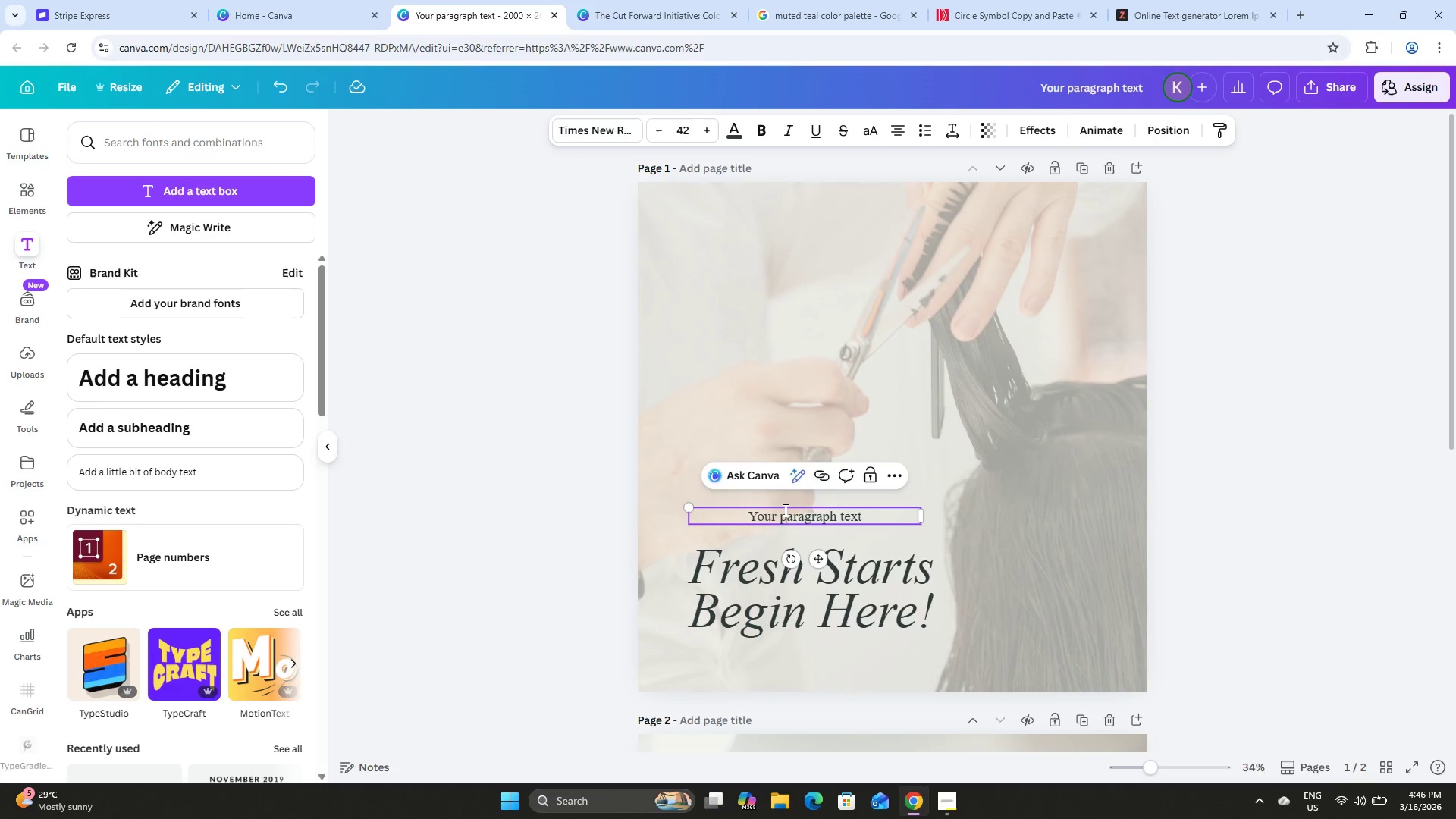 
double_click([789, 513])
 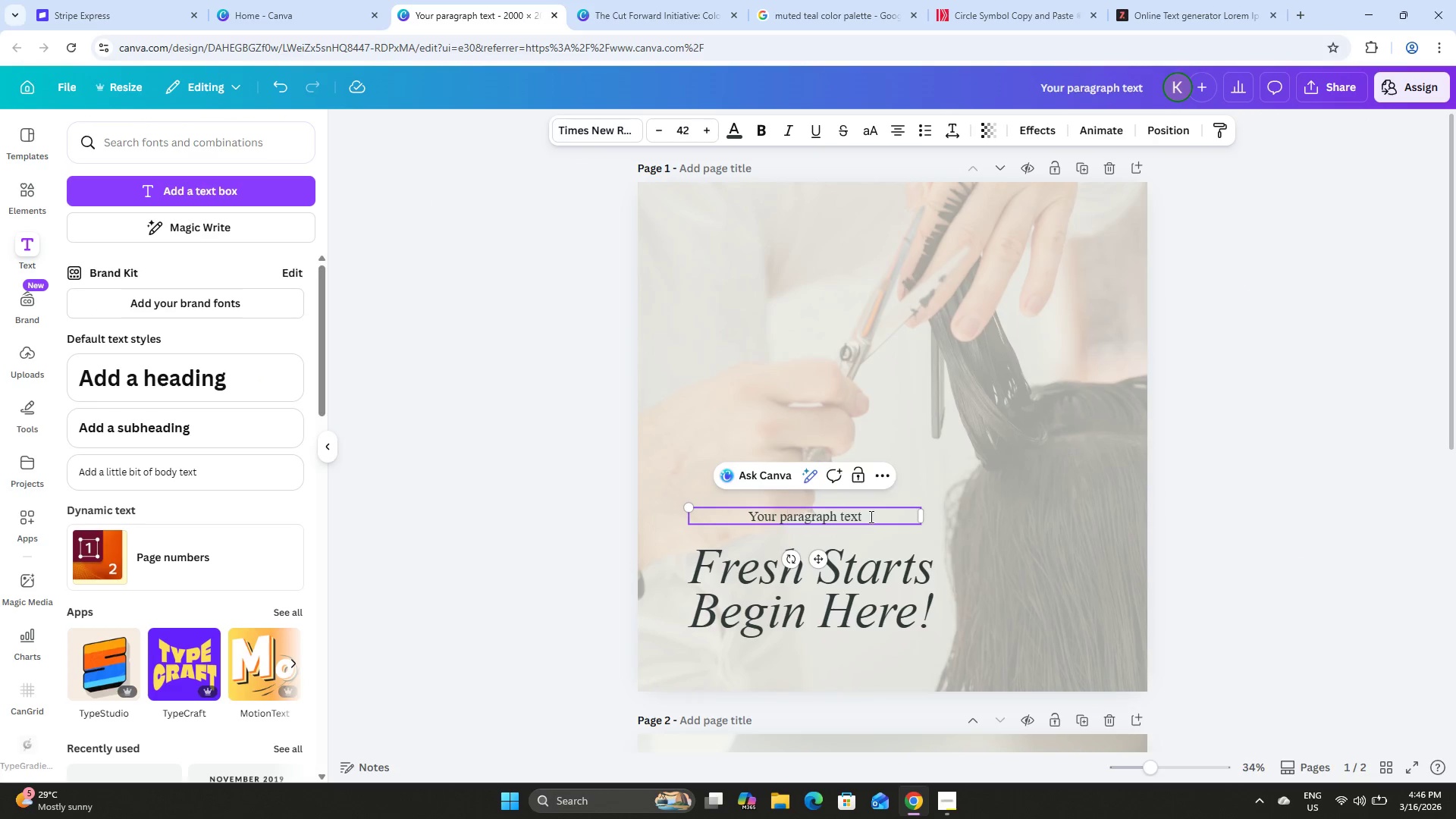 
left_click_drag(start_coordinate=[870, 516], to_coordinate=[682, 513])
 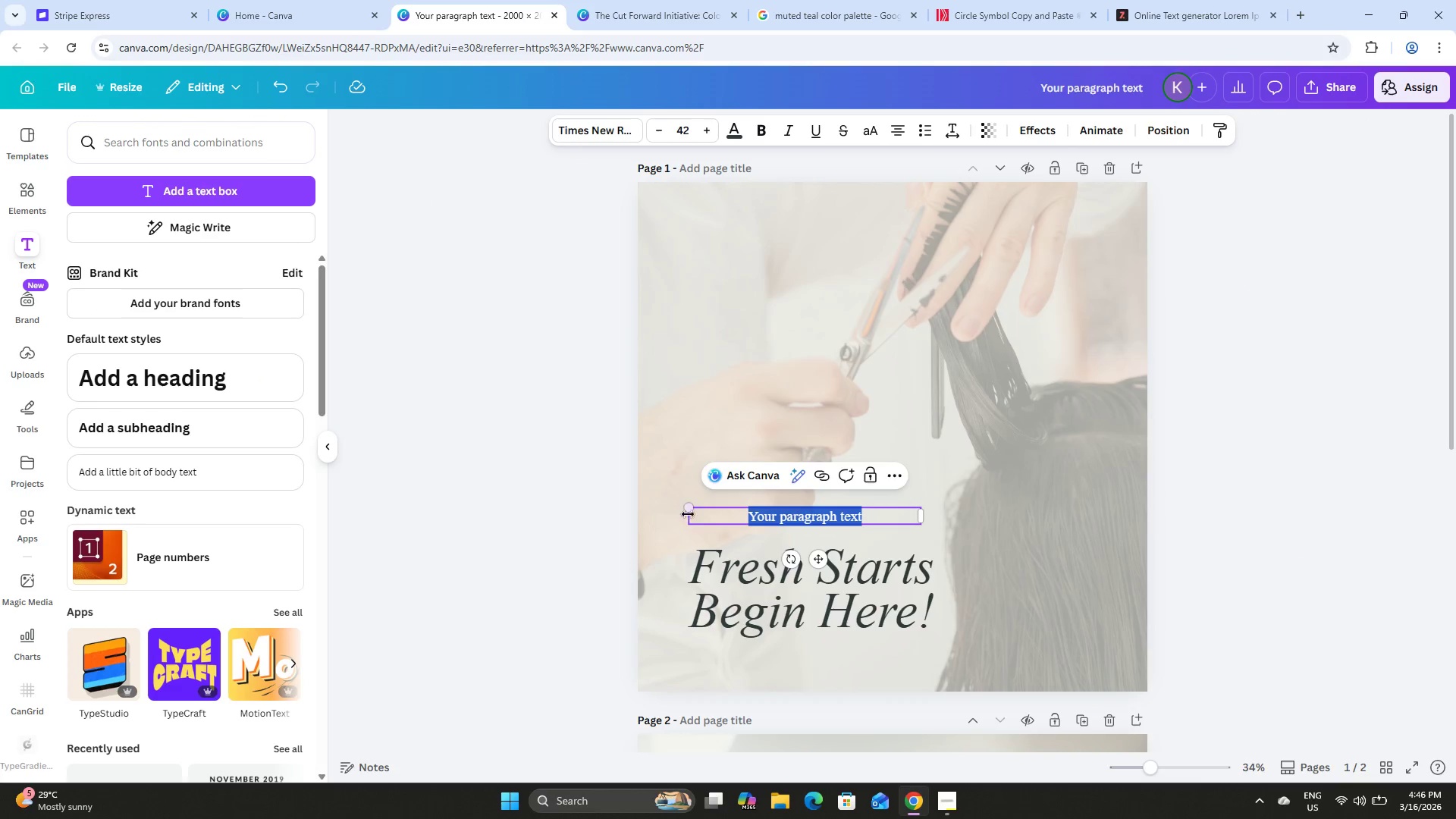 
key(Control+V)
 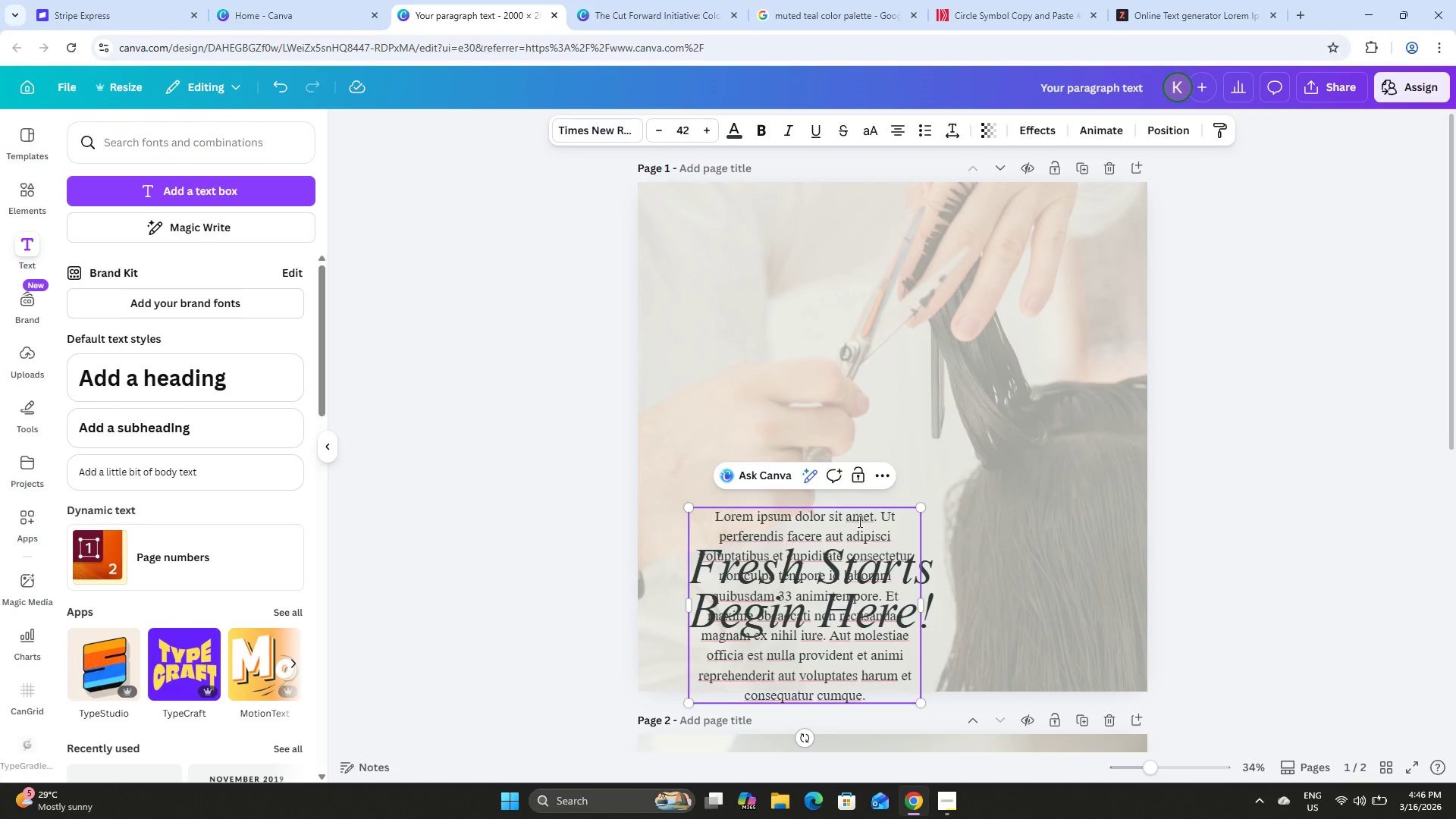 
left_click_drag(start_coordinate=[854, 526], to_coordinate=[858, 466])
 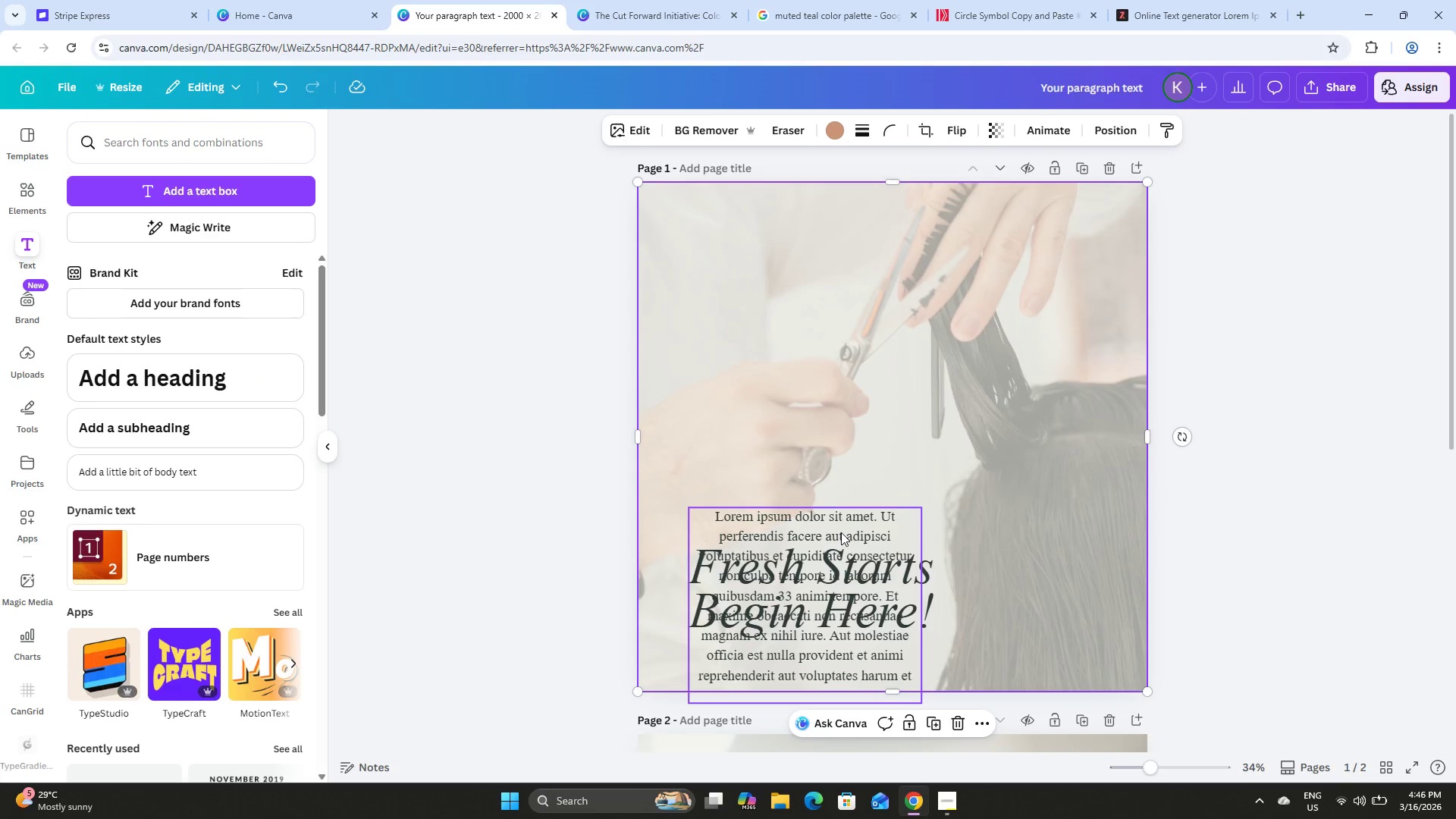 
left_click_drag(start_coordinate=[836, 525], to_coordinate=[835, 384])
 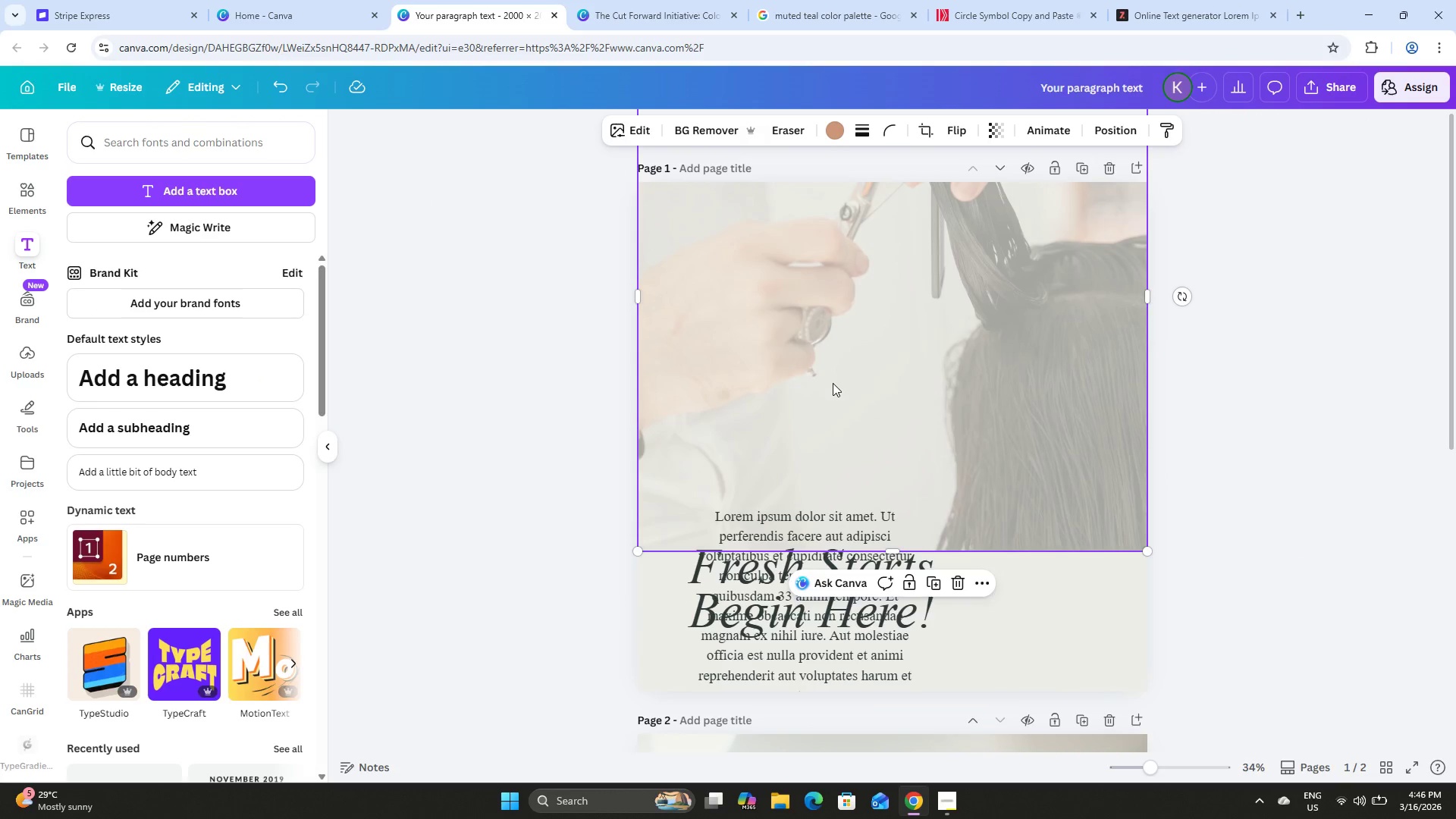 
key(Control+Z)
 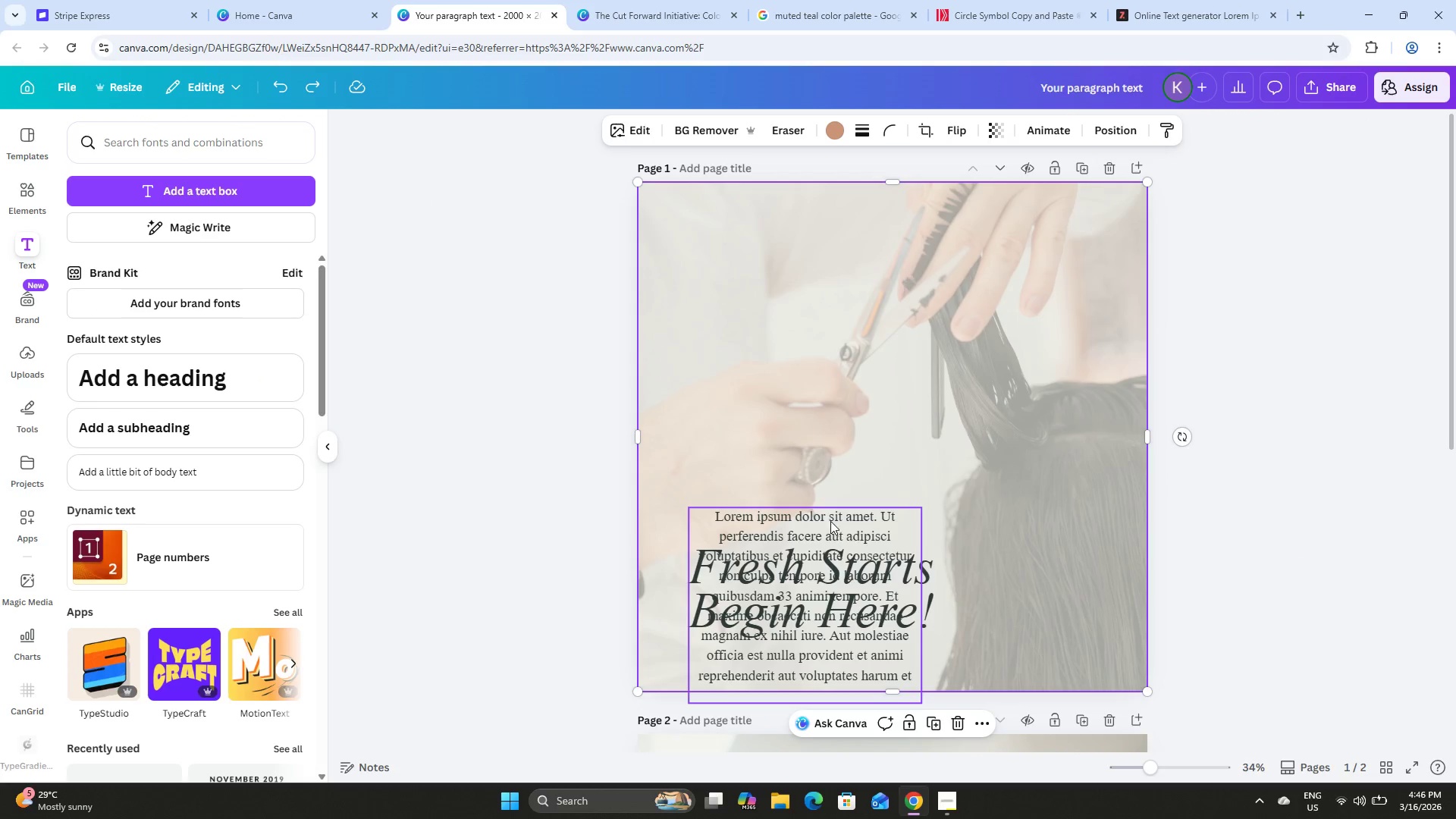 
left_click([830, 520])
 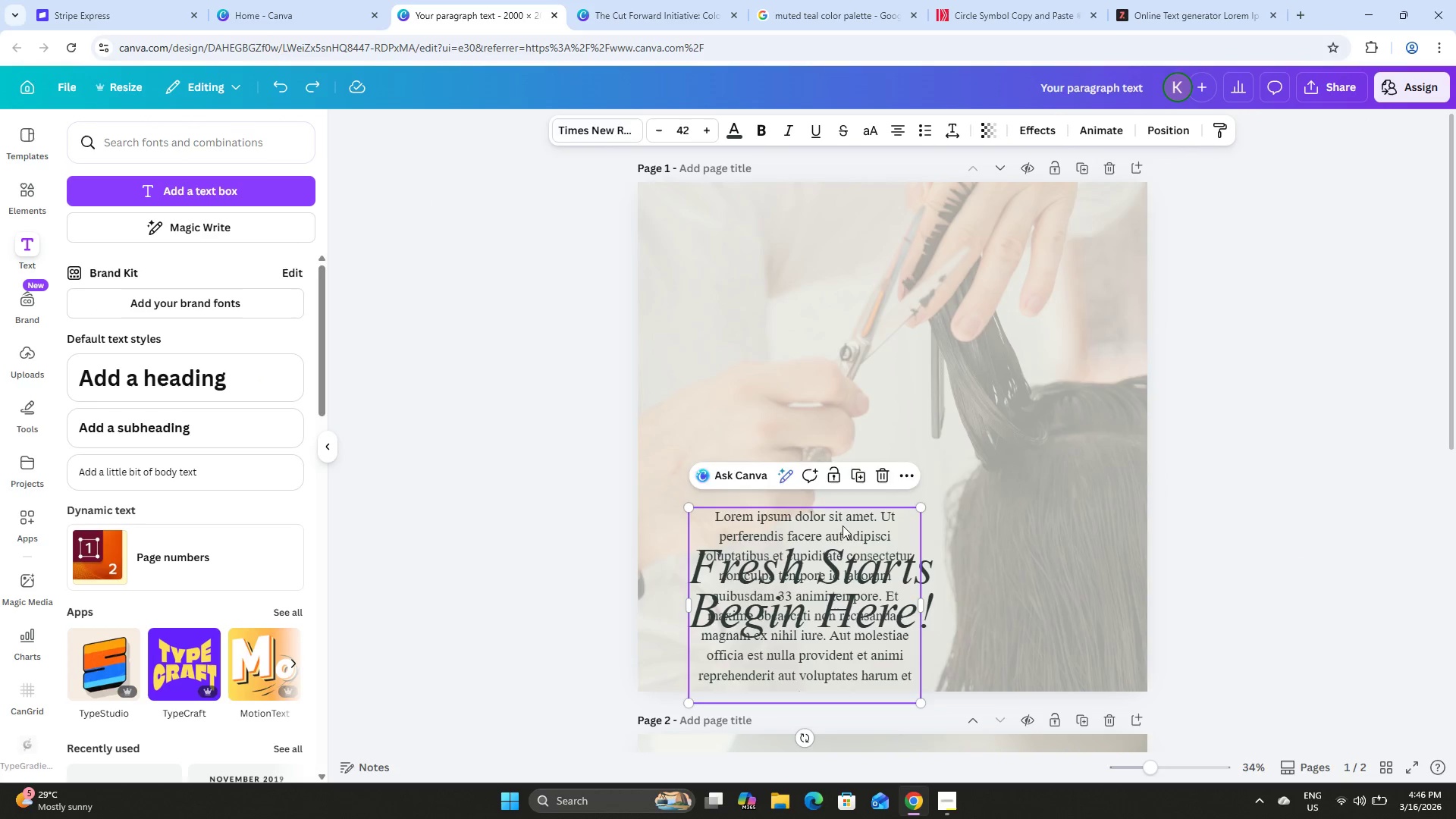 
left_click_drag(start_coordinate=[843, 526], to_coordinate=[843, 347])
 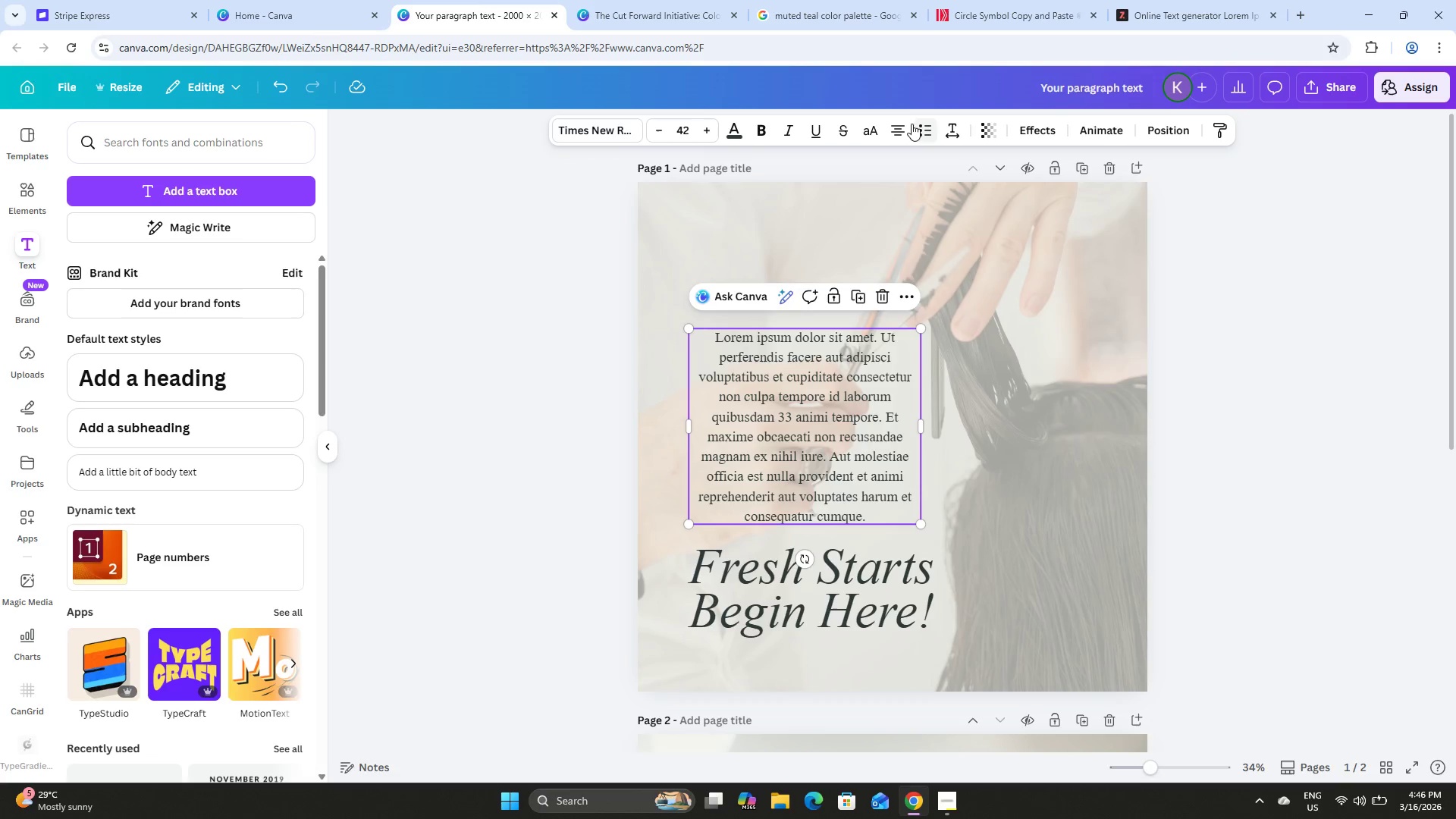 
left_click_drag(start_coordinate=[905, 124], to_coordinate=[901, 125])
 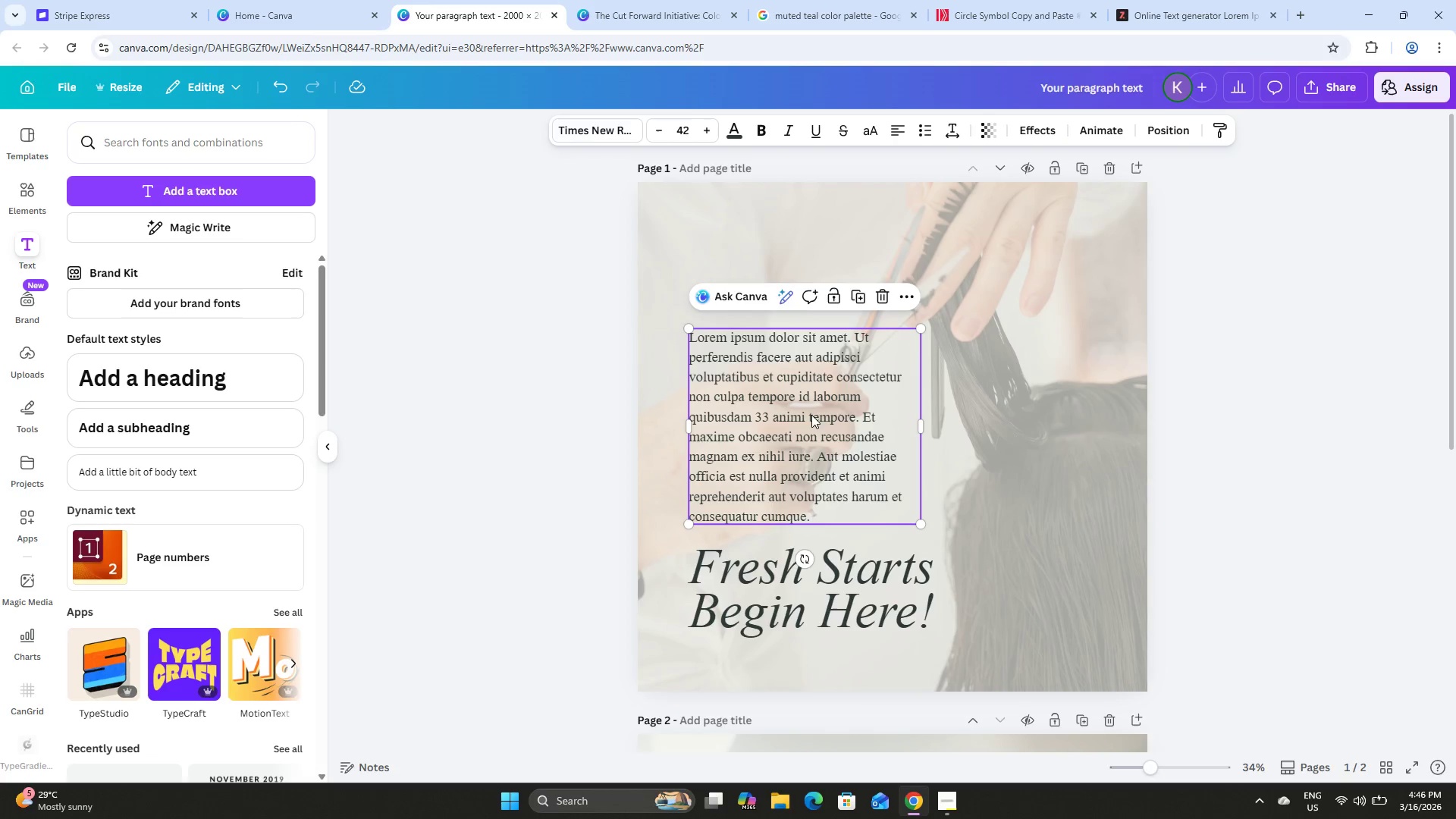 
left_click([826, 512])
 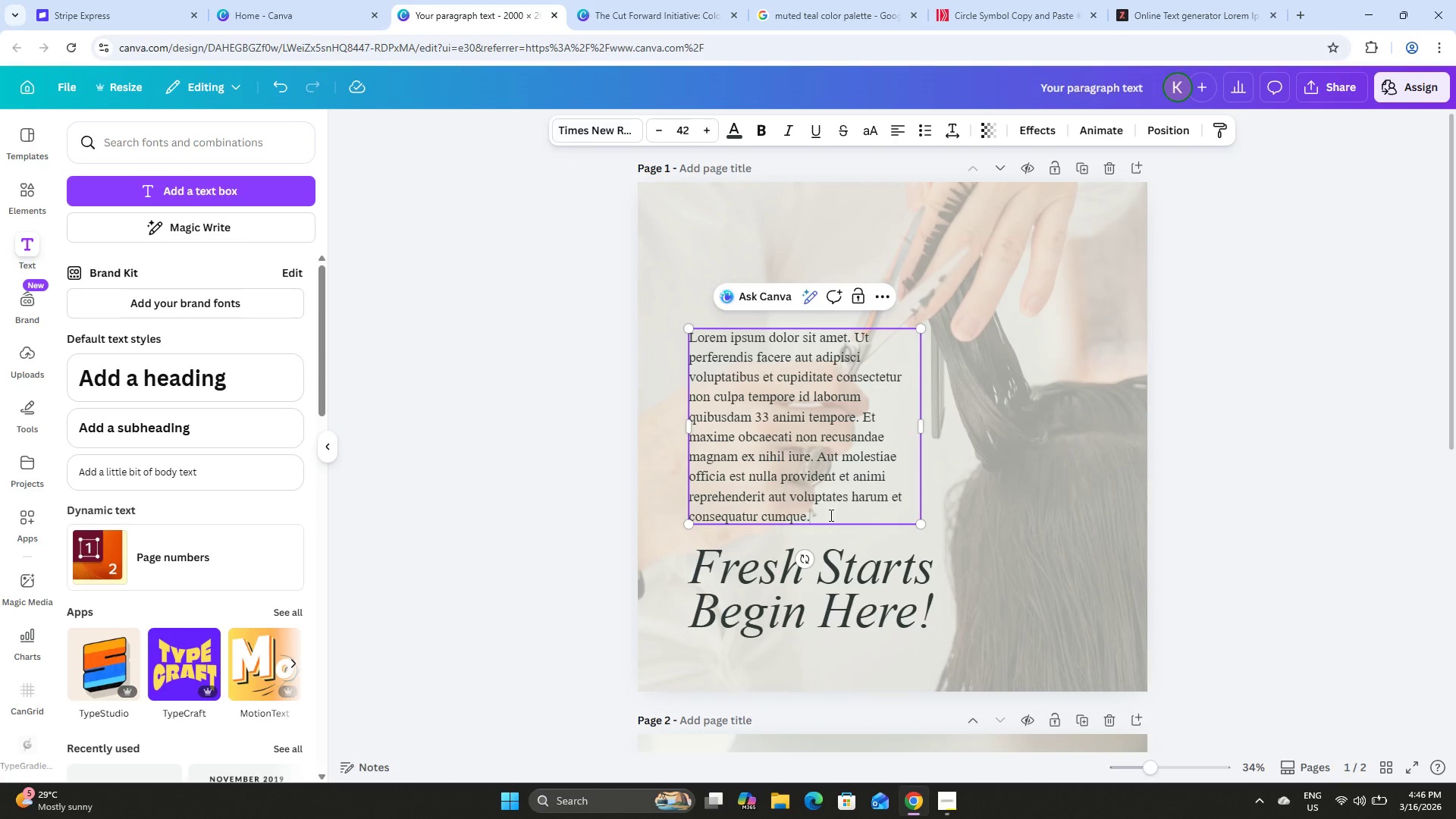 
left_click_drag(start_coordinate=[830, 515], to_coordinate=[859, 420])
 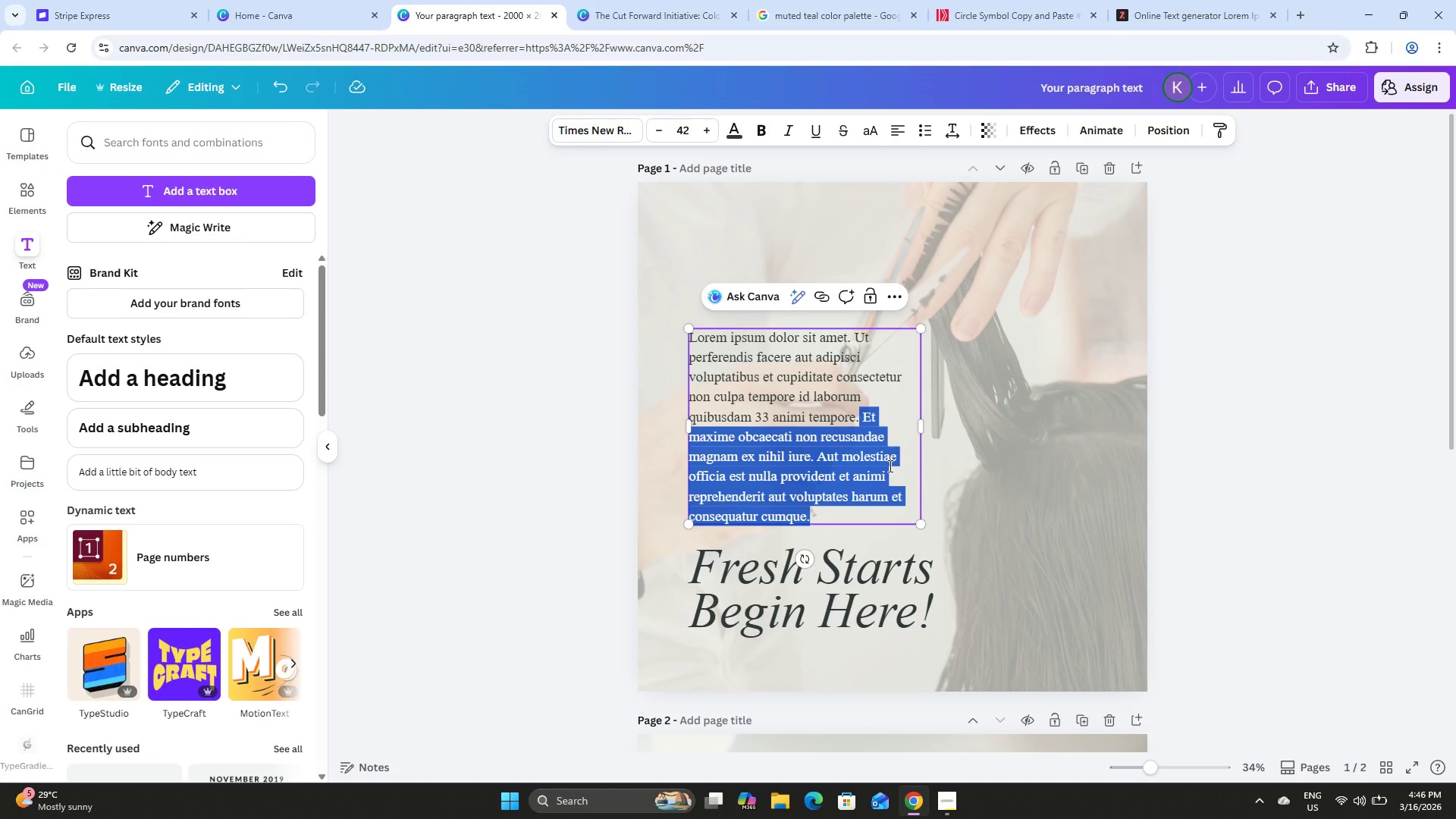 
key(Backspace)
 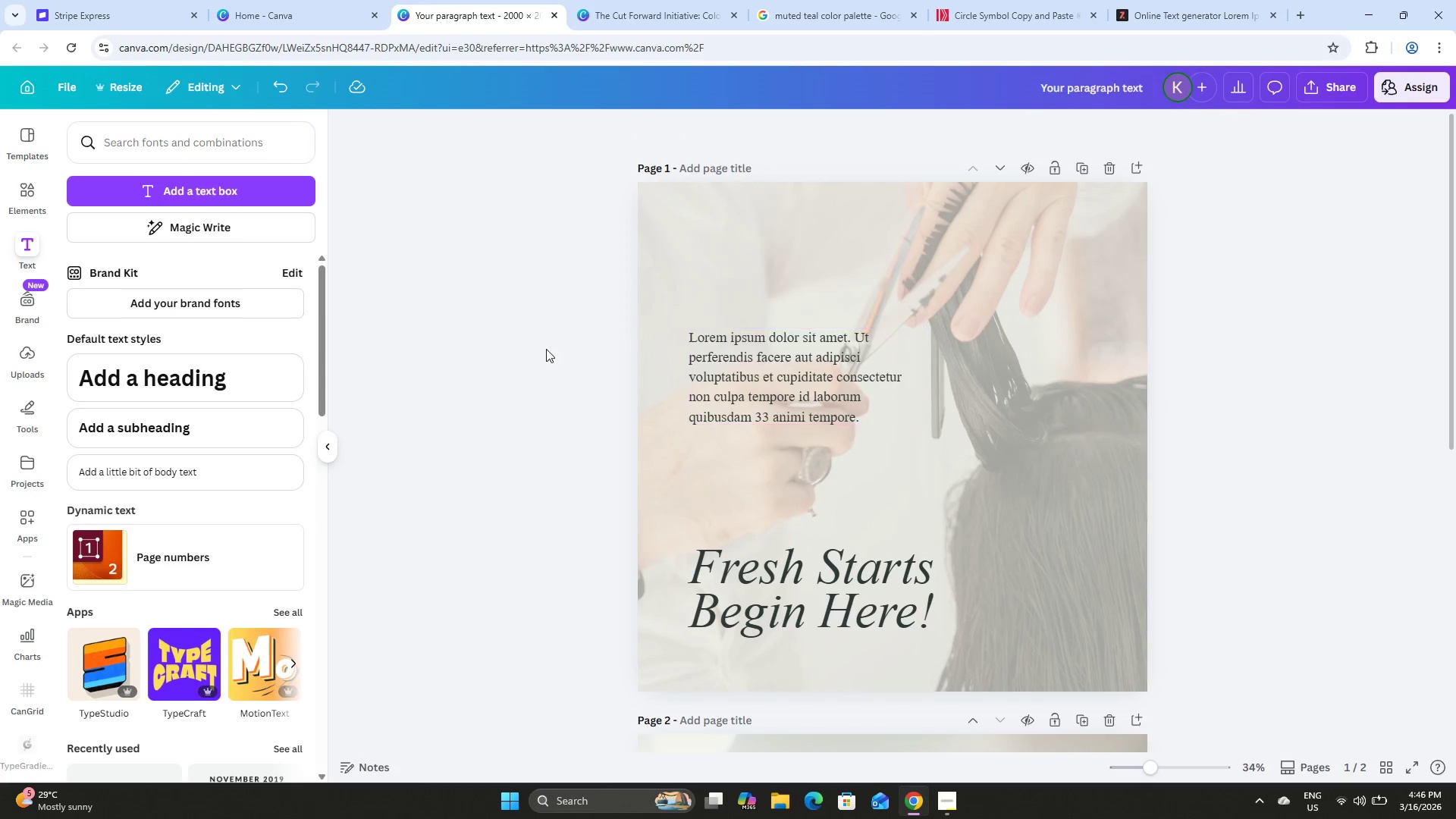 
double_click([875, 365])
 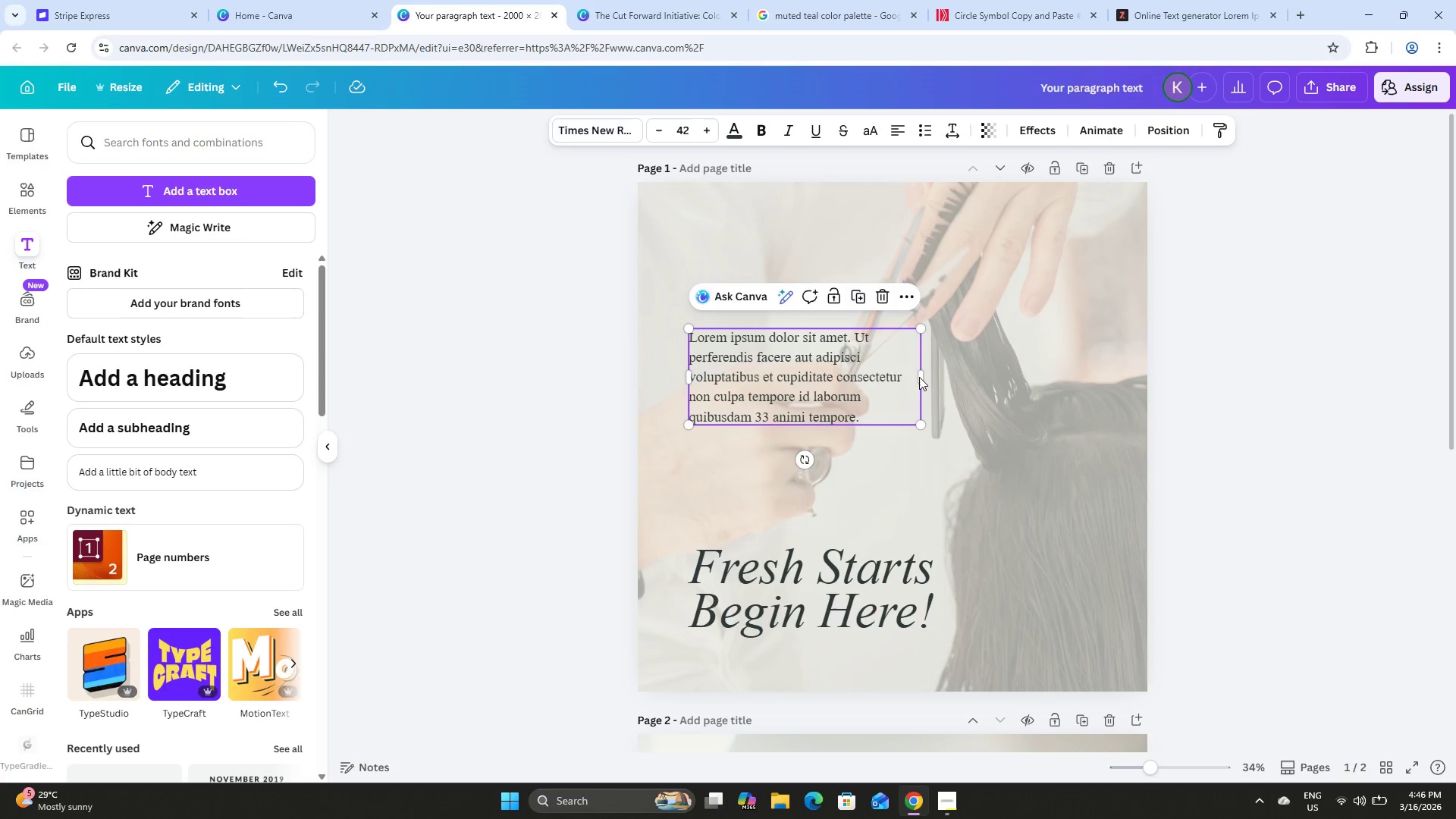 
left_click_drag(start_coordinate=[919, 376], to_coordinate=[910, 375])
 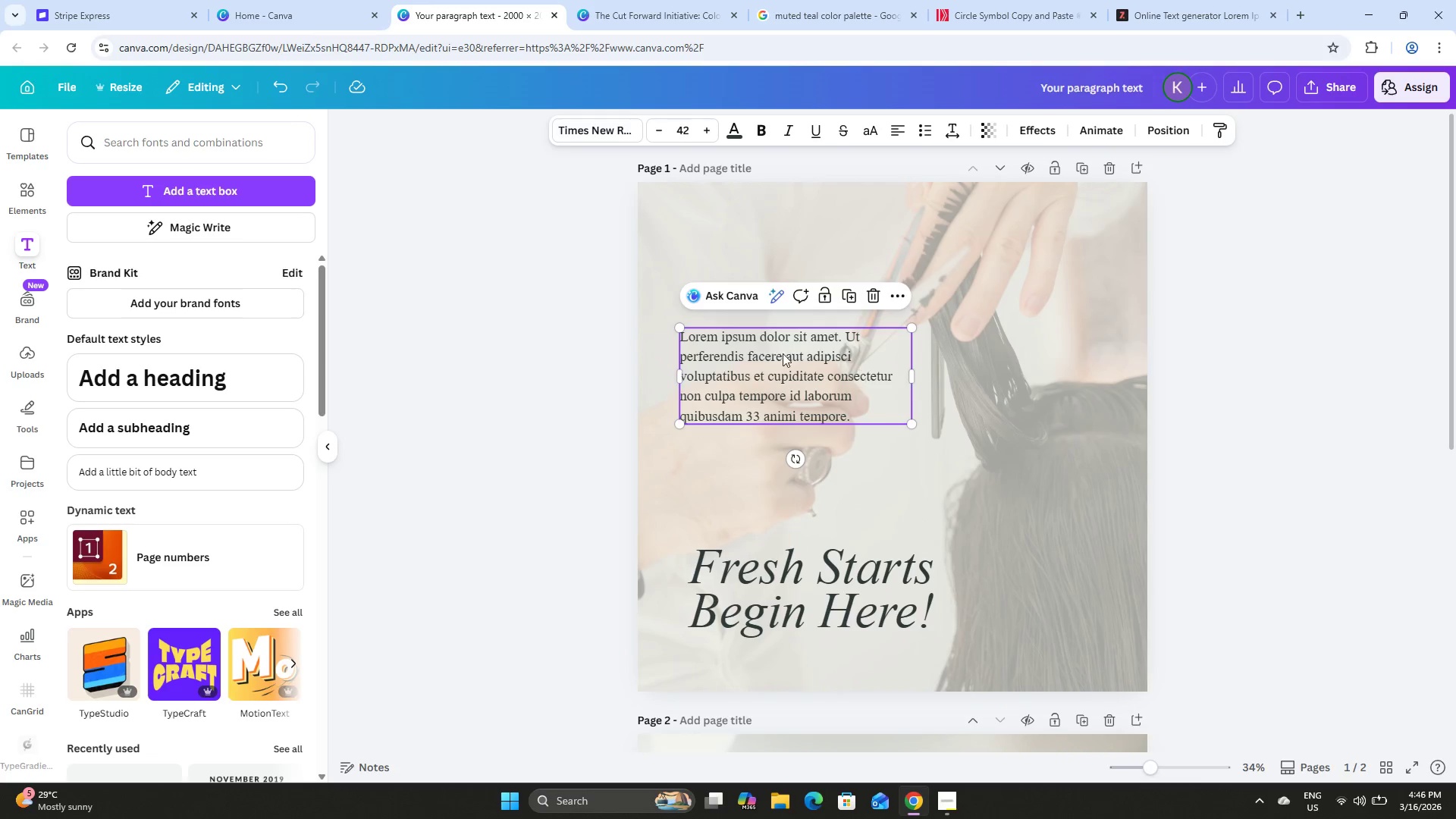 
left_click_drag(start_coordinate=[783, 353], to_coordinate=[794, 410])
 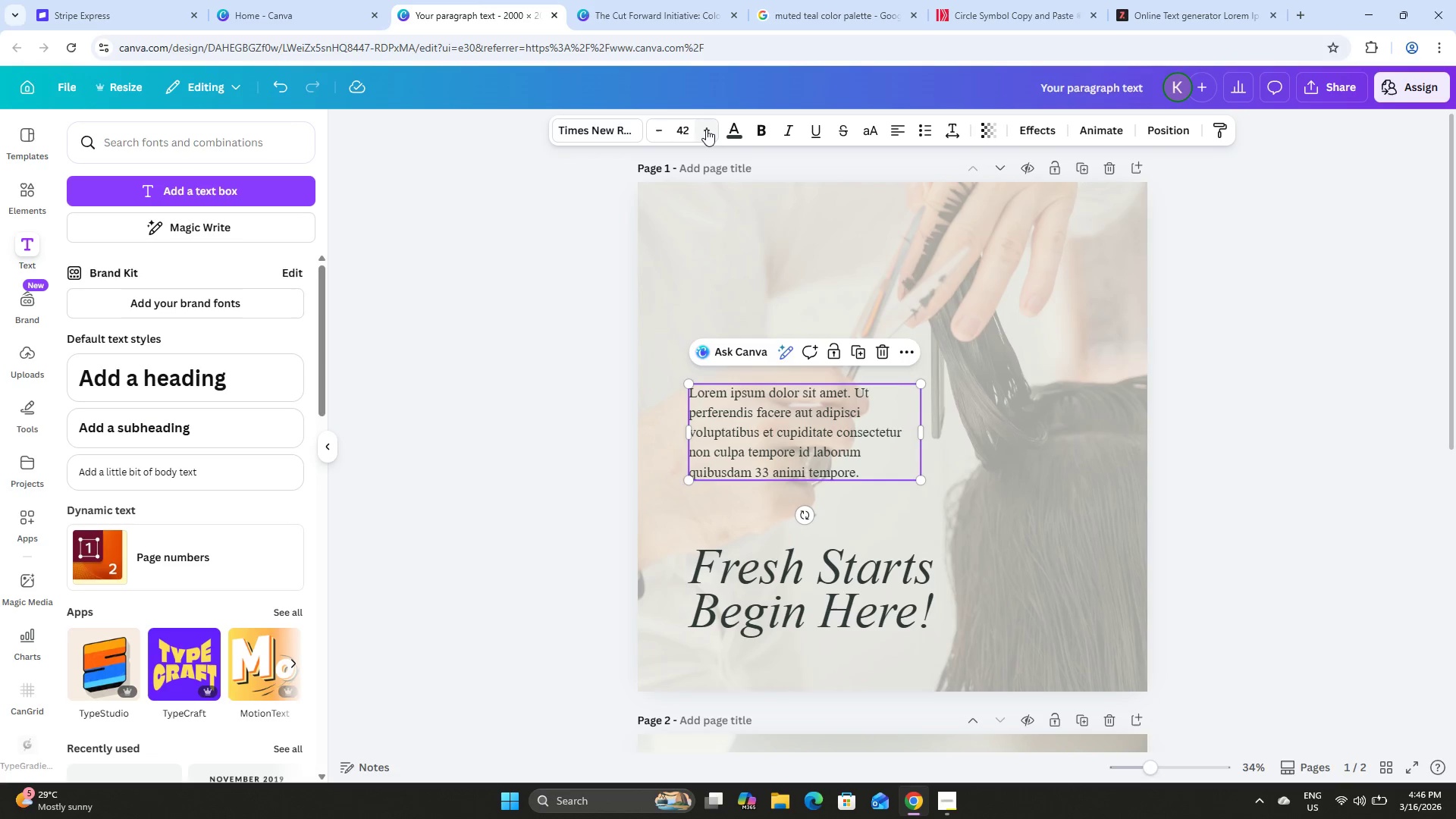 
double_click([706, 129])
 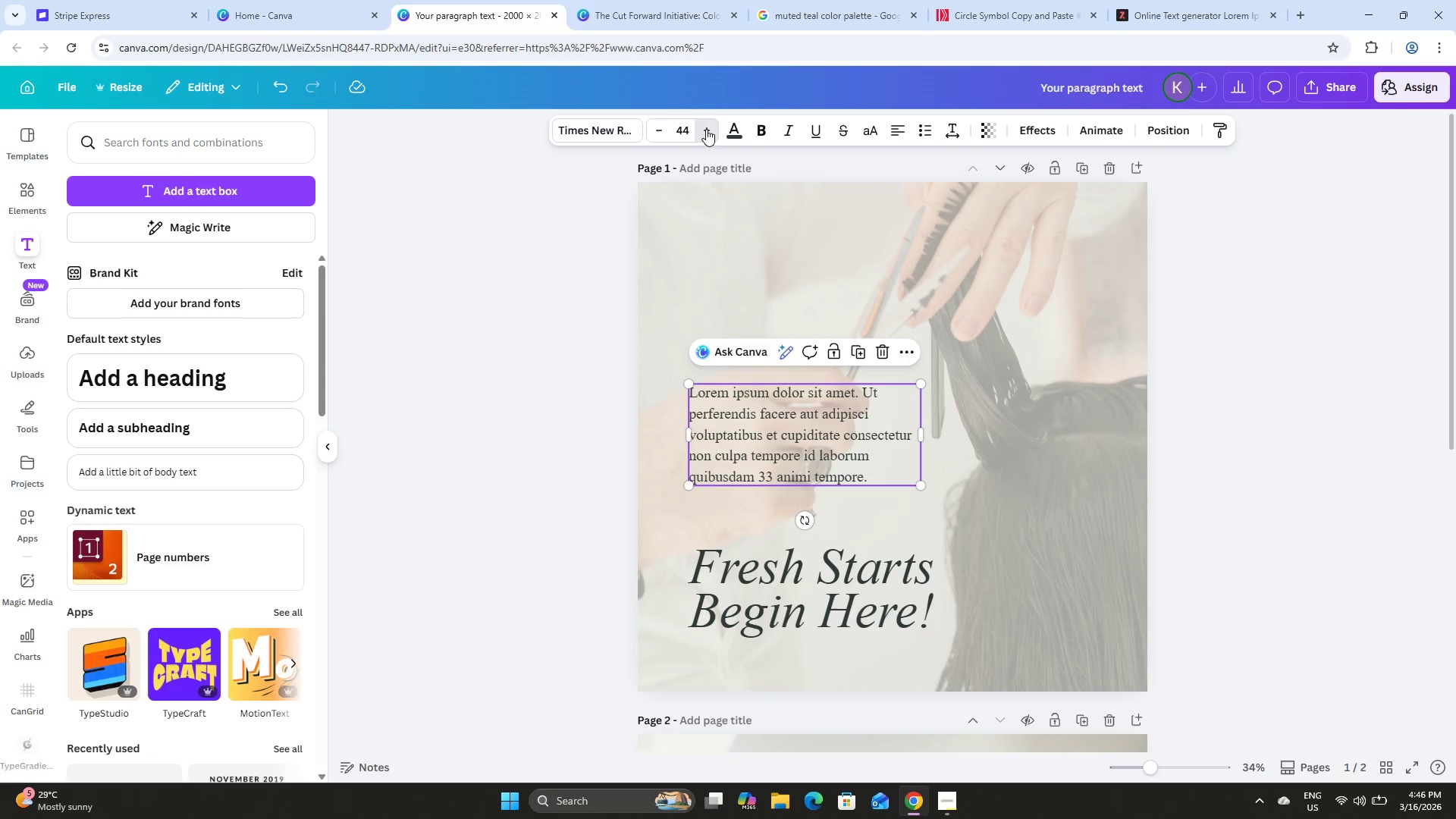 
triple_click([706, 129])
 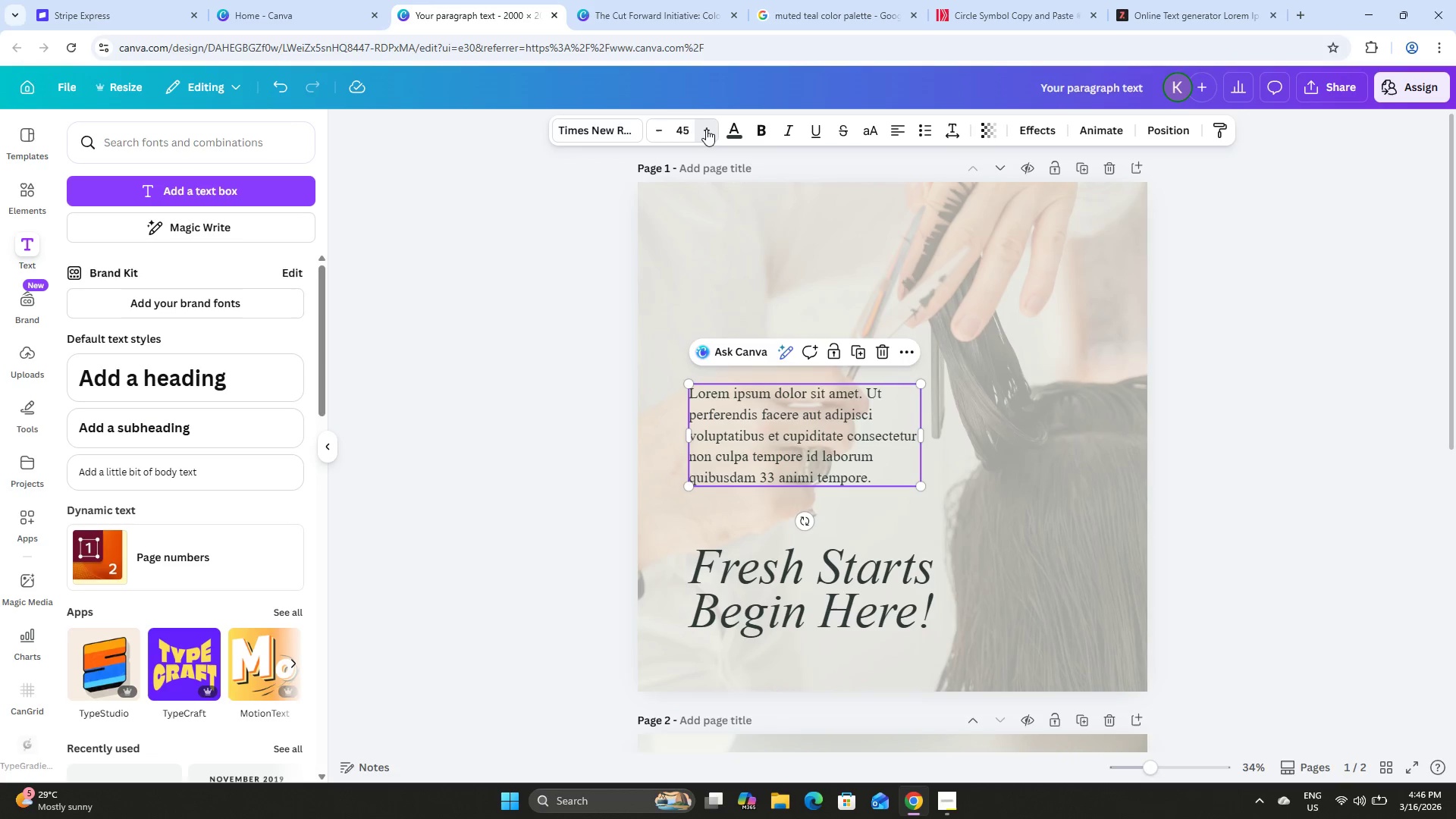 
triple_click([706, 129])
 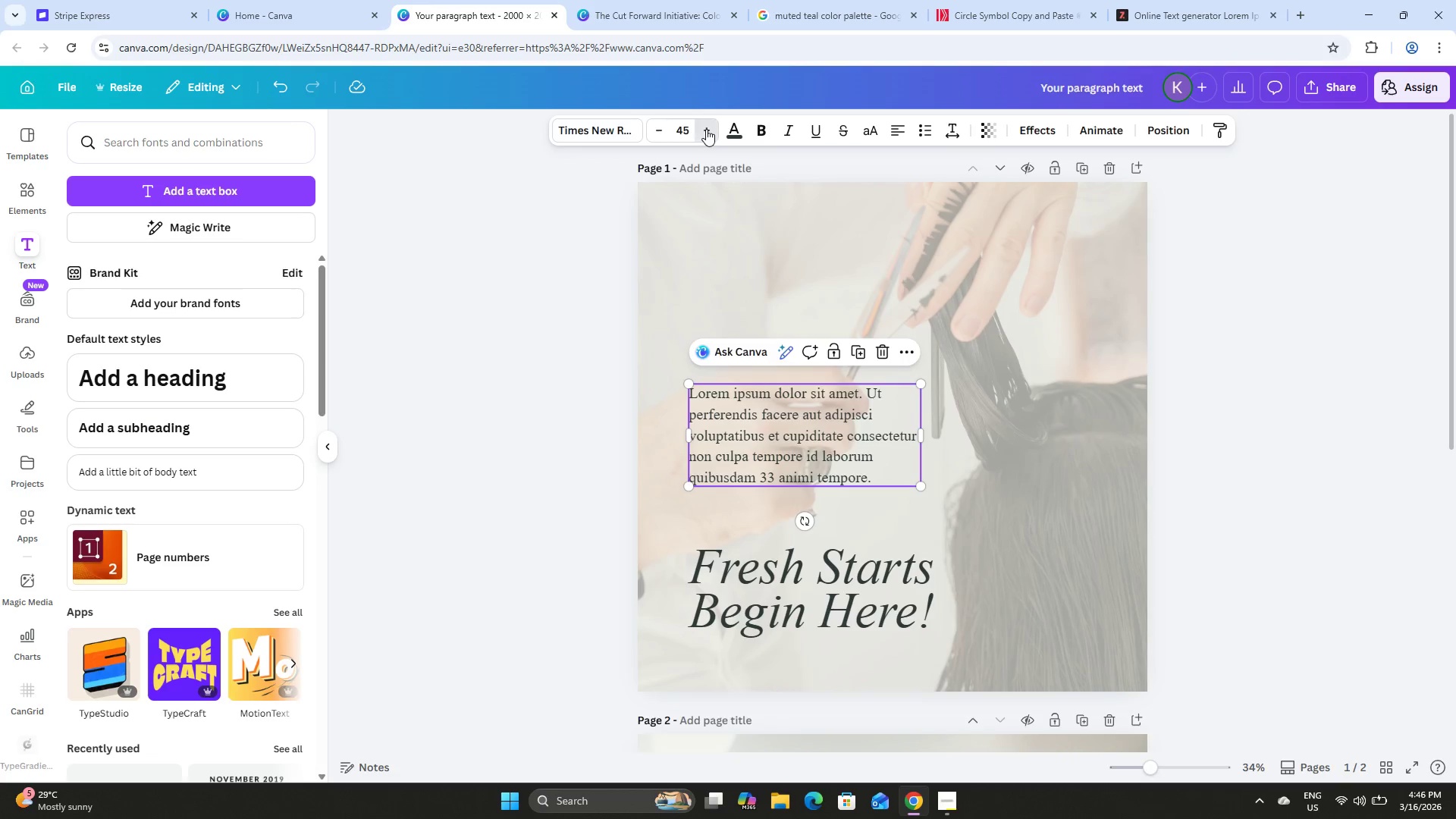 
triple_click([706, 129])
 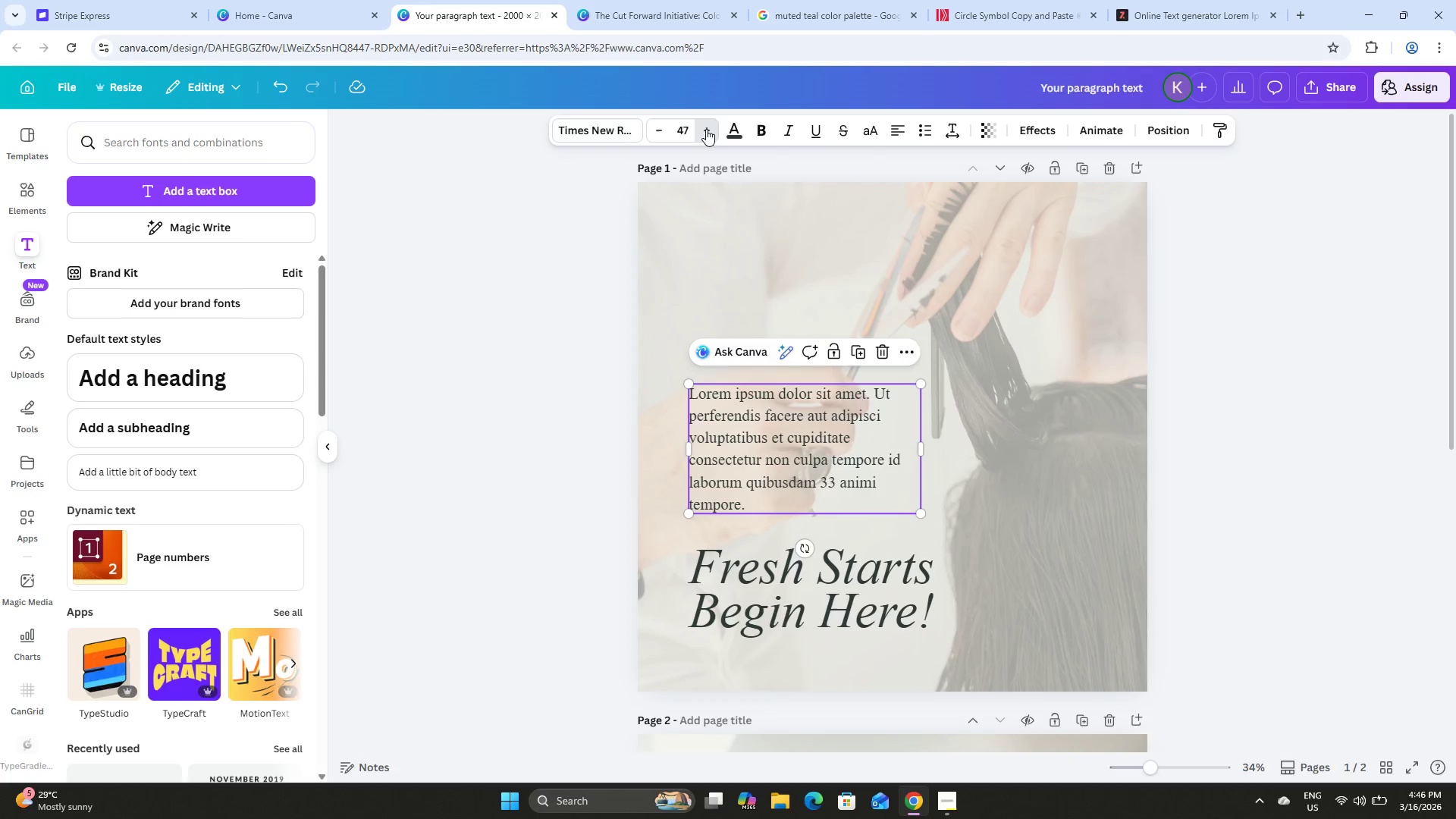 
triple_click([706, 129])
 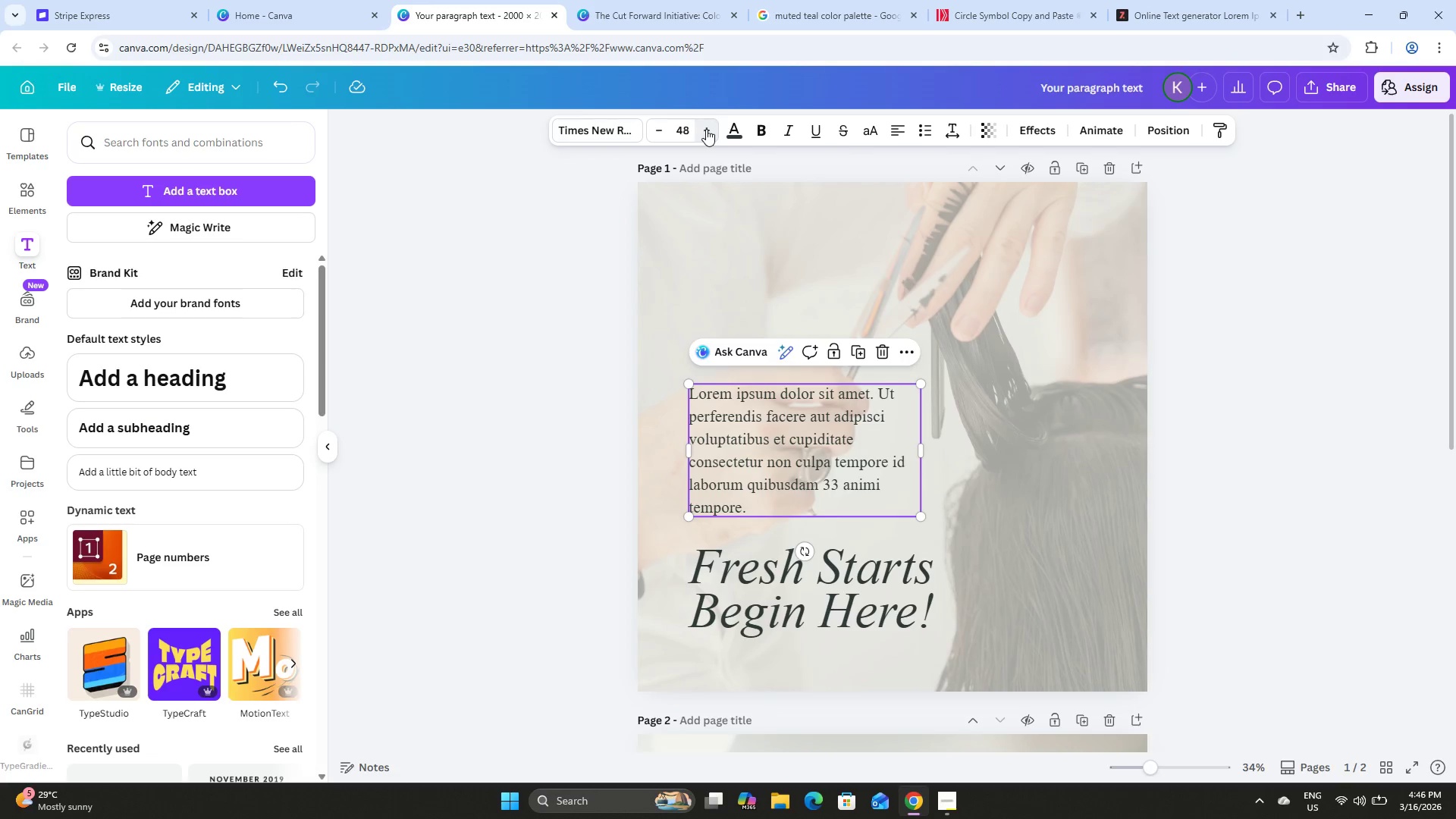 
triple_click([706, 129])
 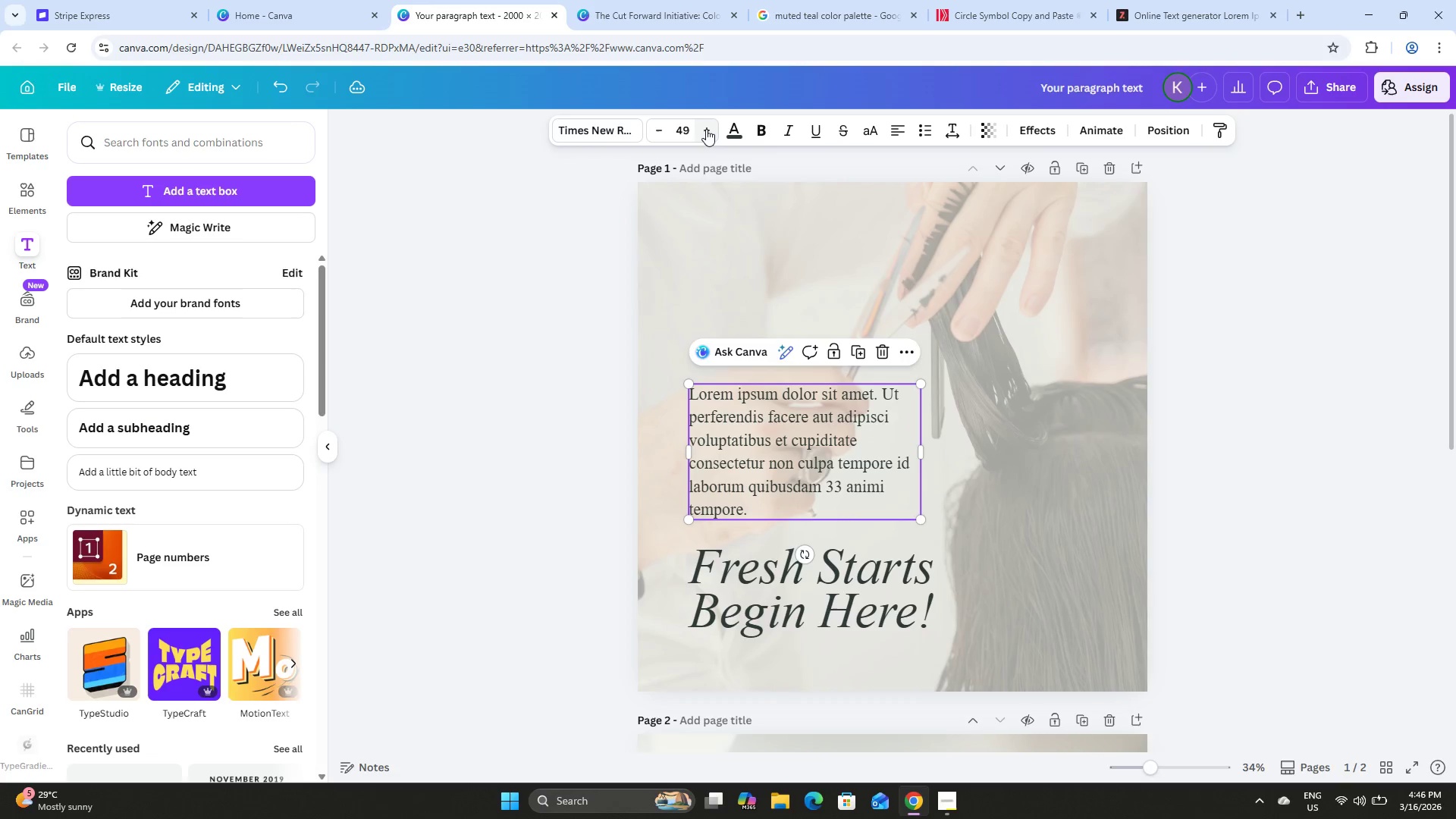 
triple_click([706, 129])
 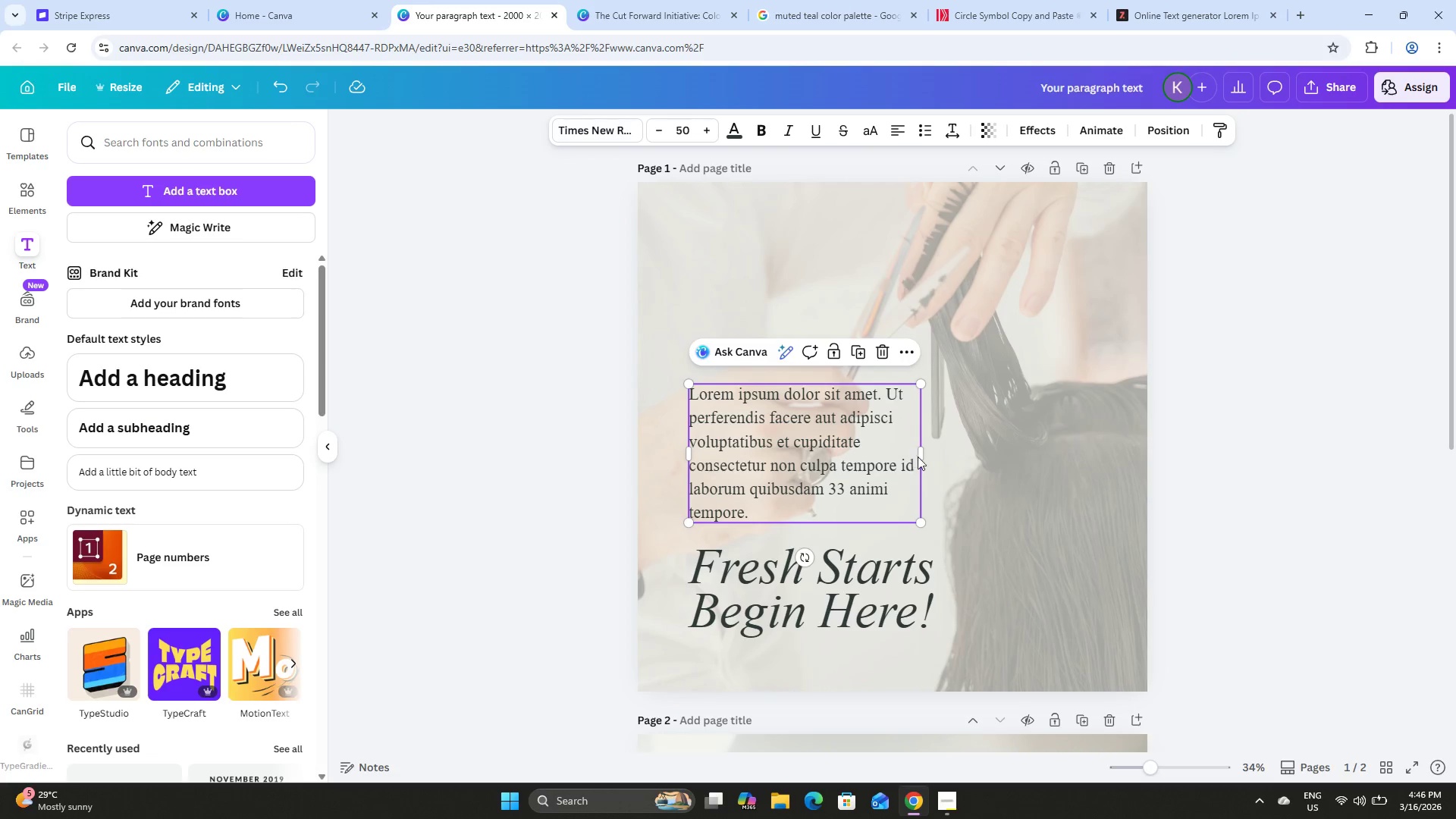 
left_click_drag(start_coordinate=[924, 454], to_coordinate=[899, 450])
 